 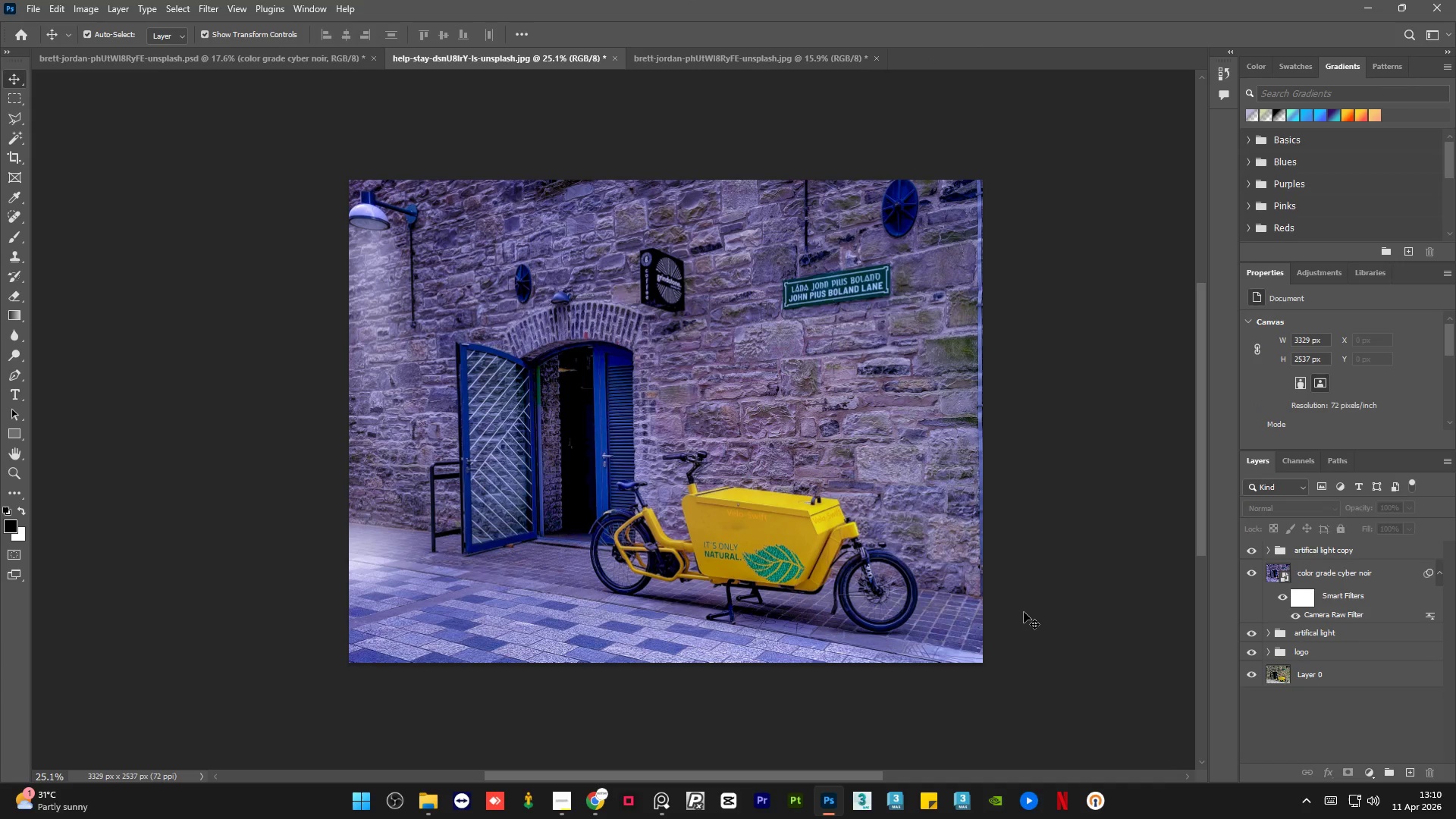 
left_click([261, 63])
 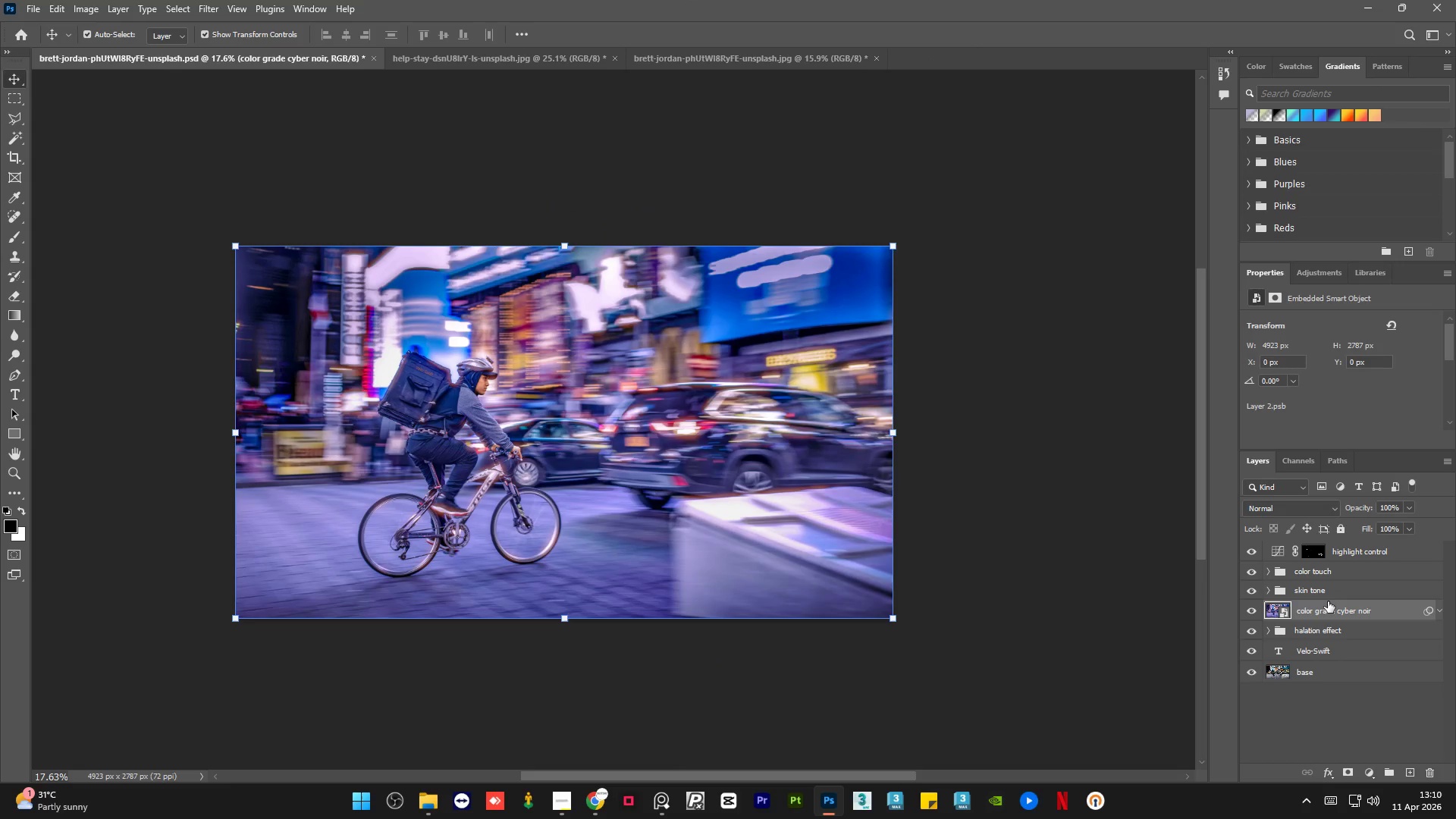 
left_click([1345, 593])
 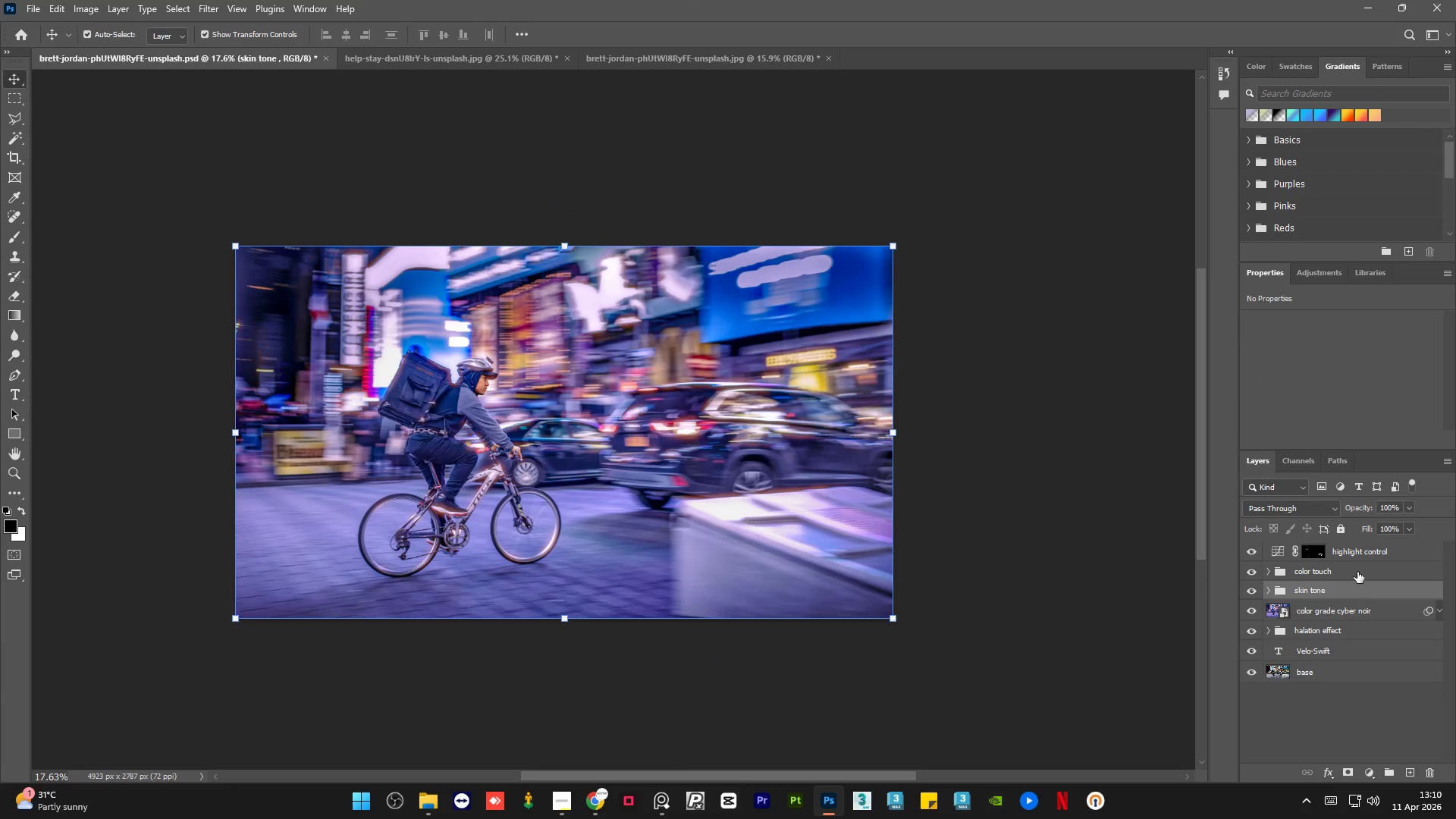 
left_click([1357, 572])
 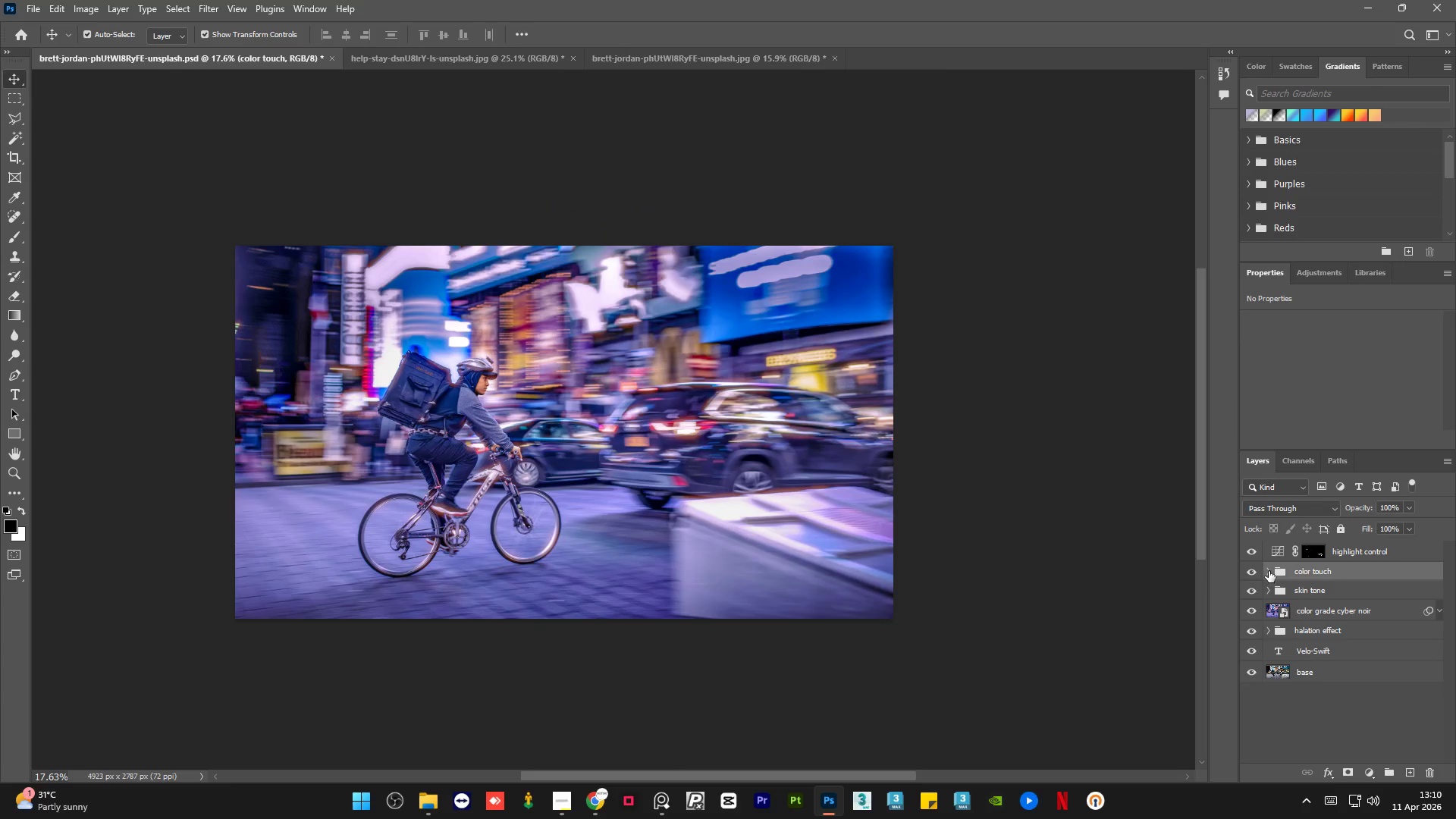 
left_click([1269, 571])
 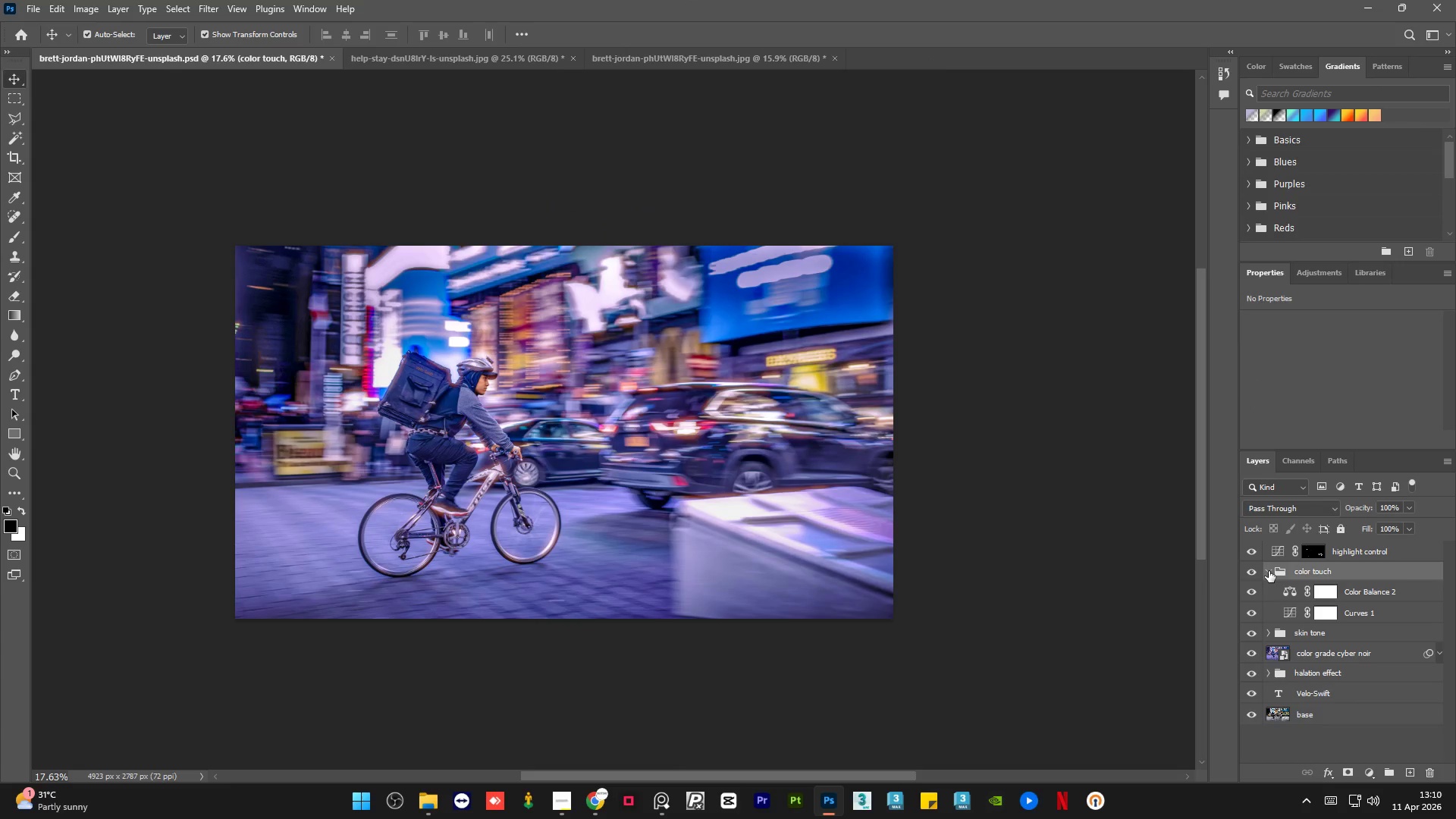 
left_click([1269, 571])
 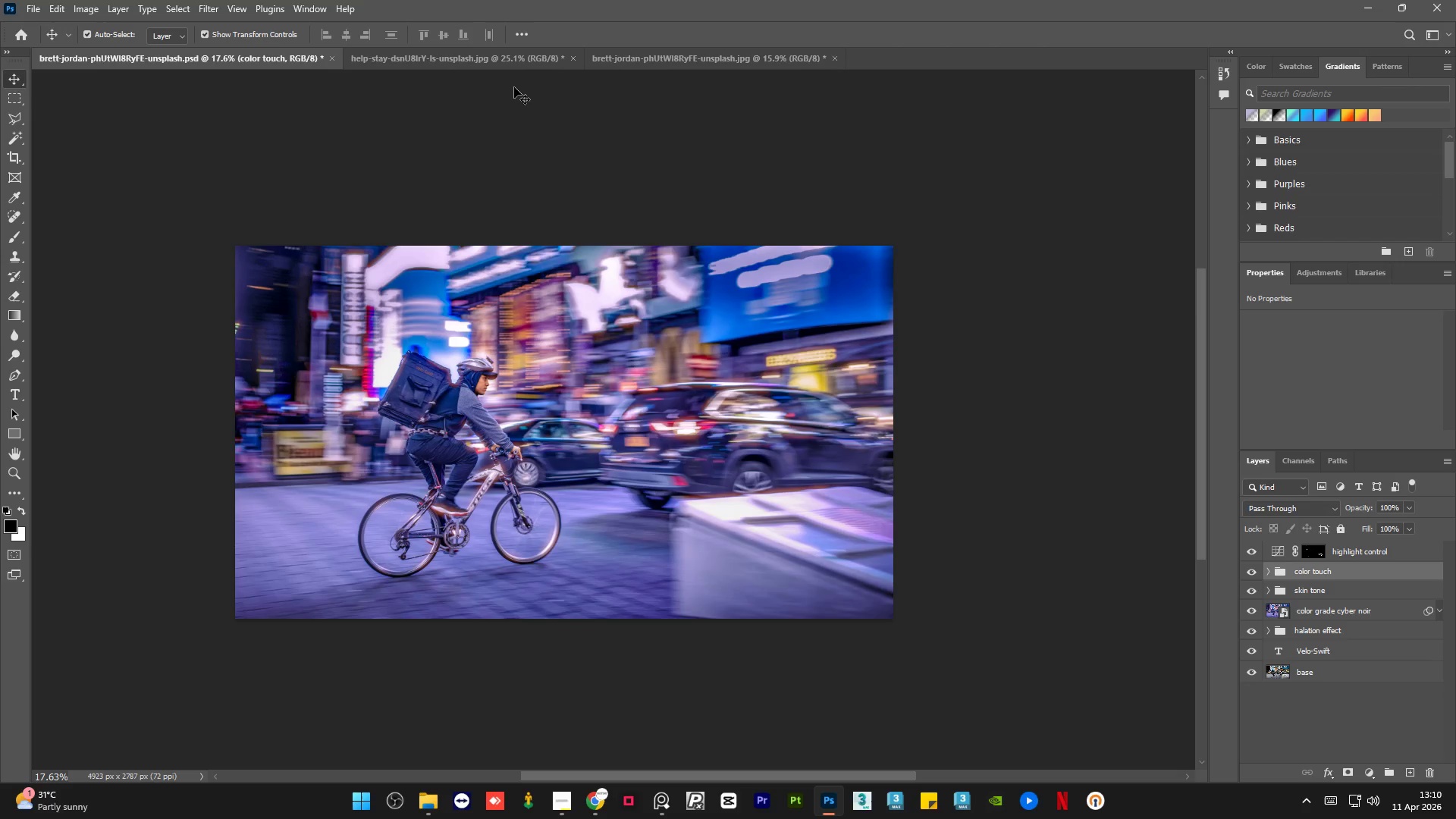 
left_click([479, 64])
 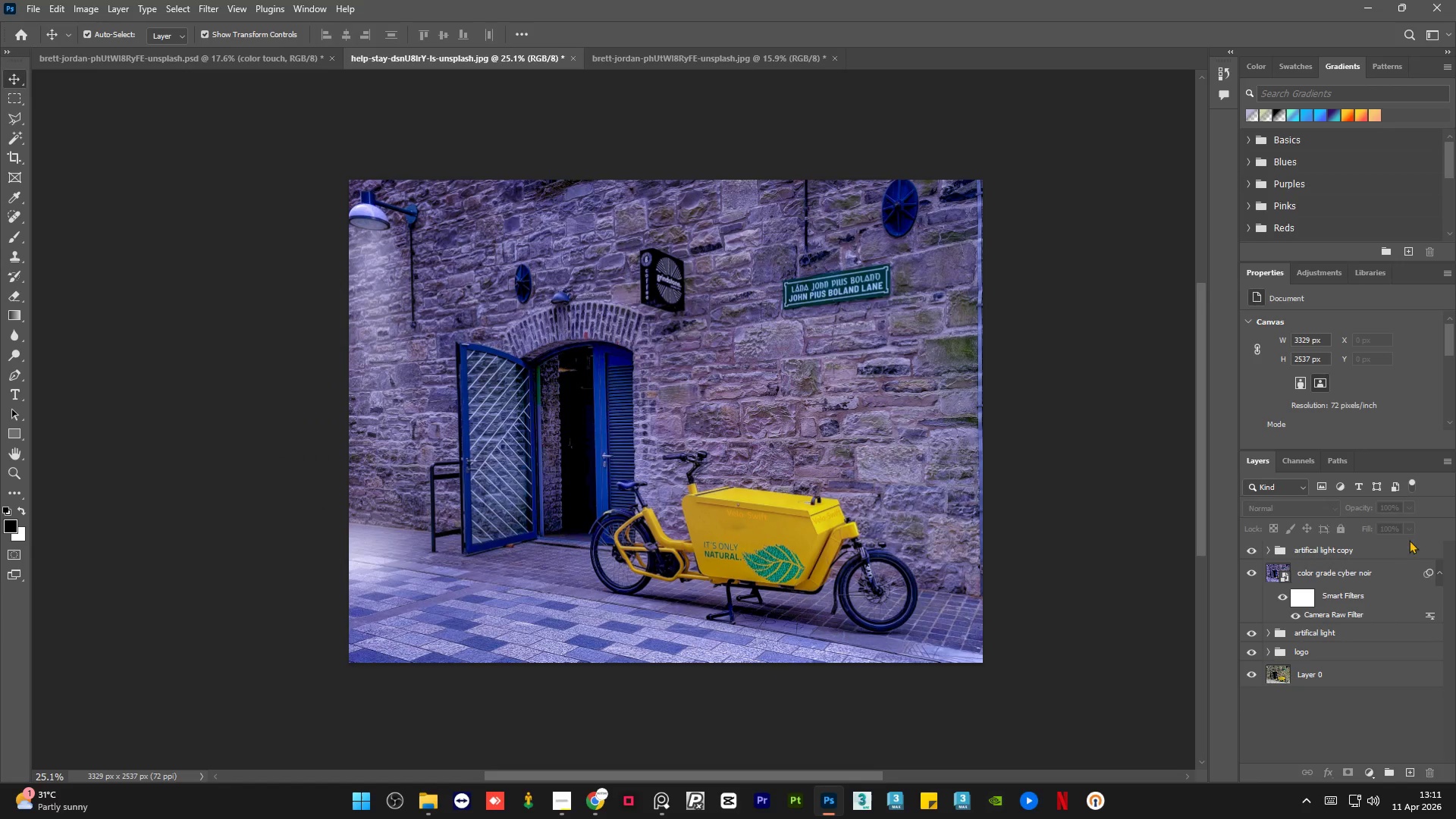 
left_click([1378, 548])
 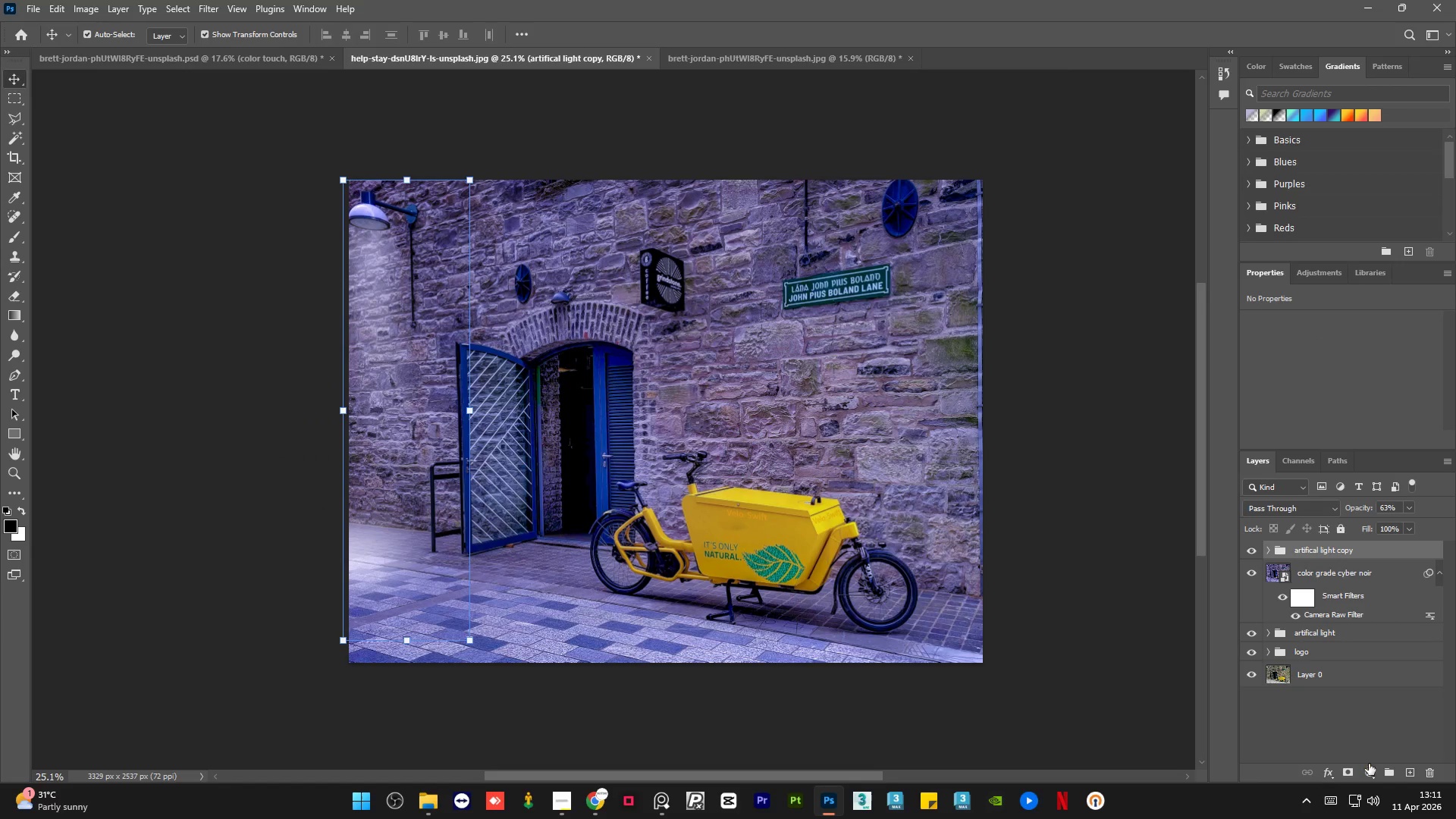 
left_click([1369, 770])
 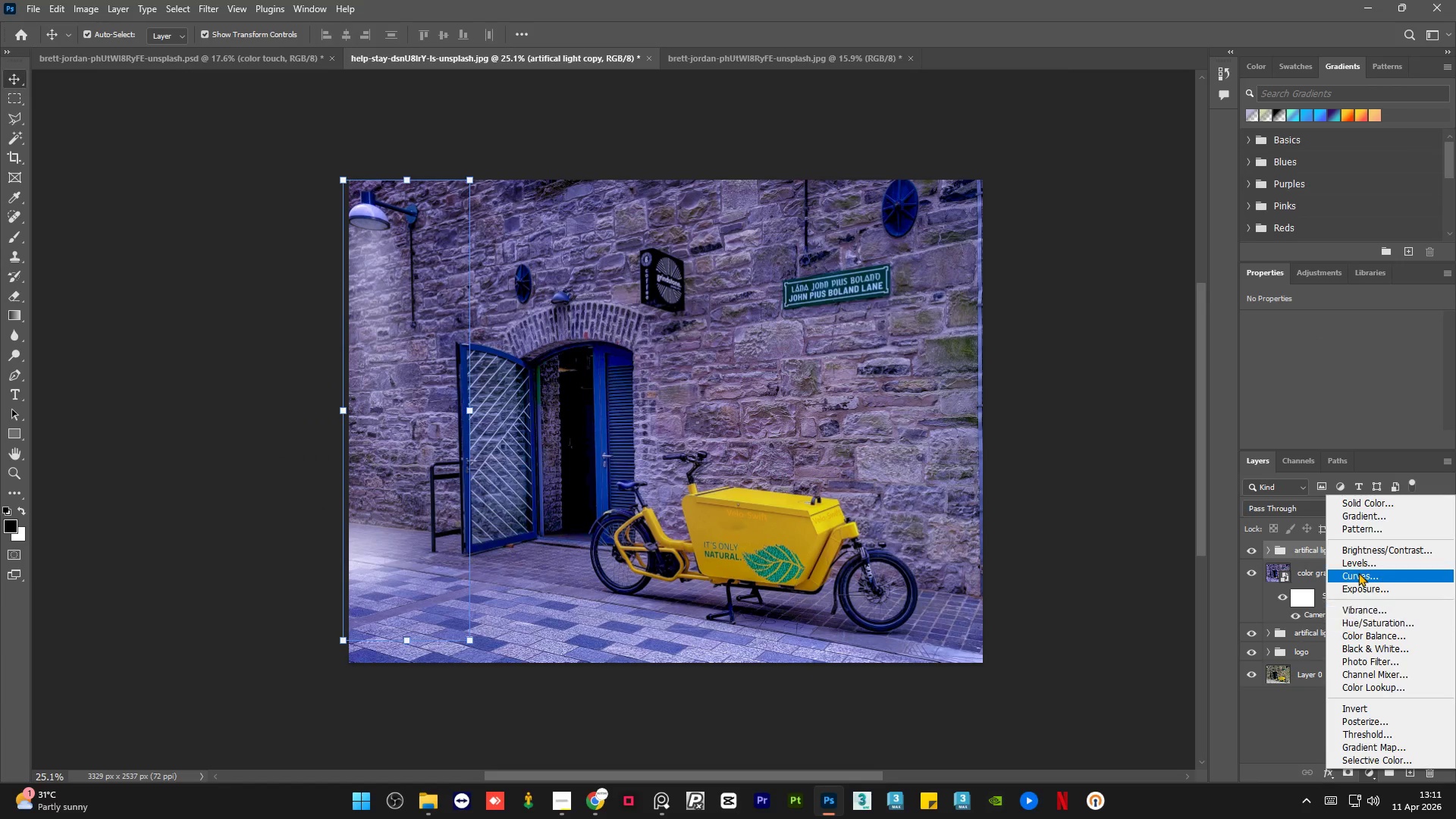 
left_click([1359, 572])
 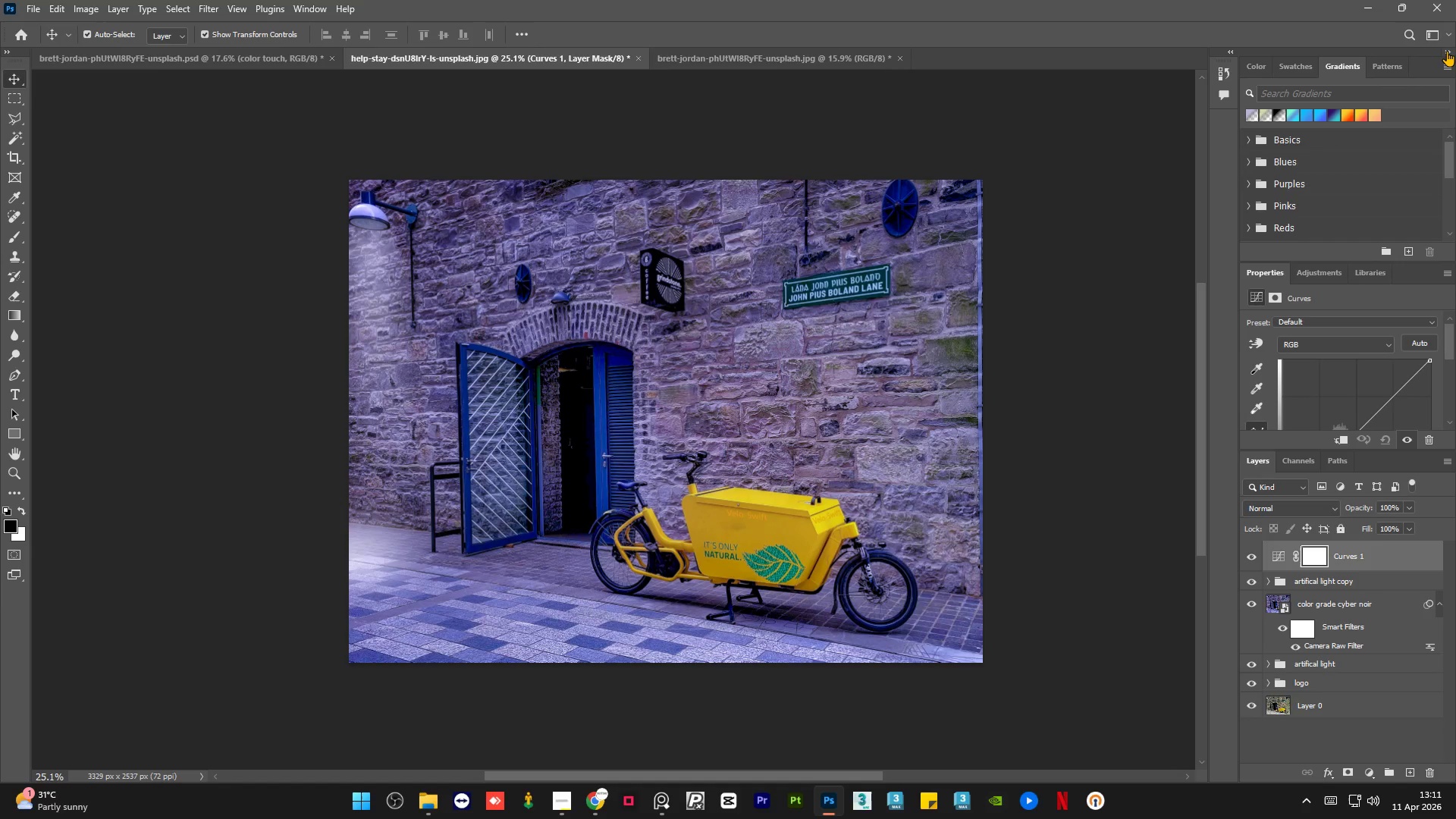 
left_click([1446, 54])
 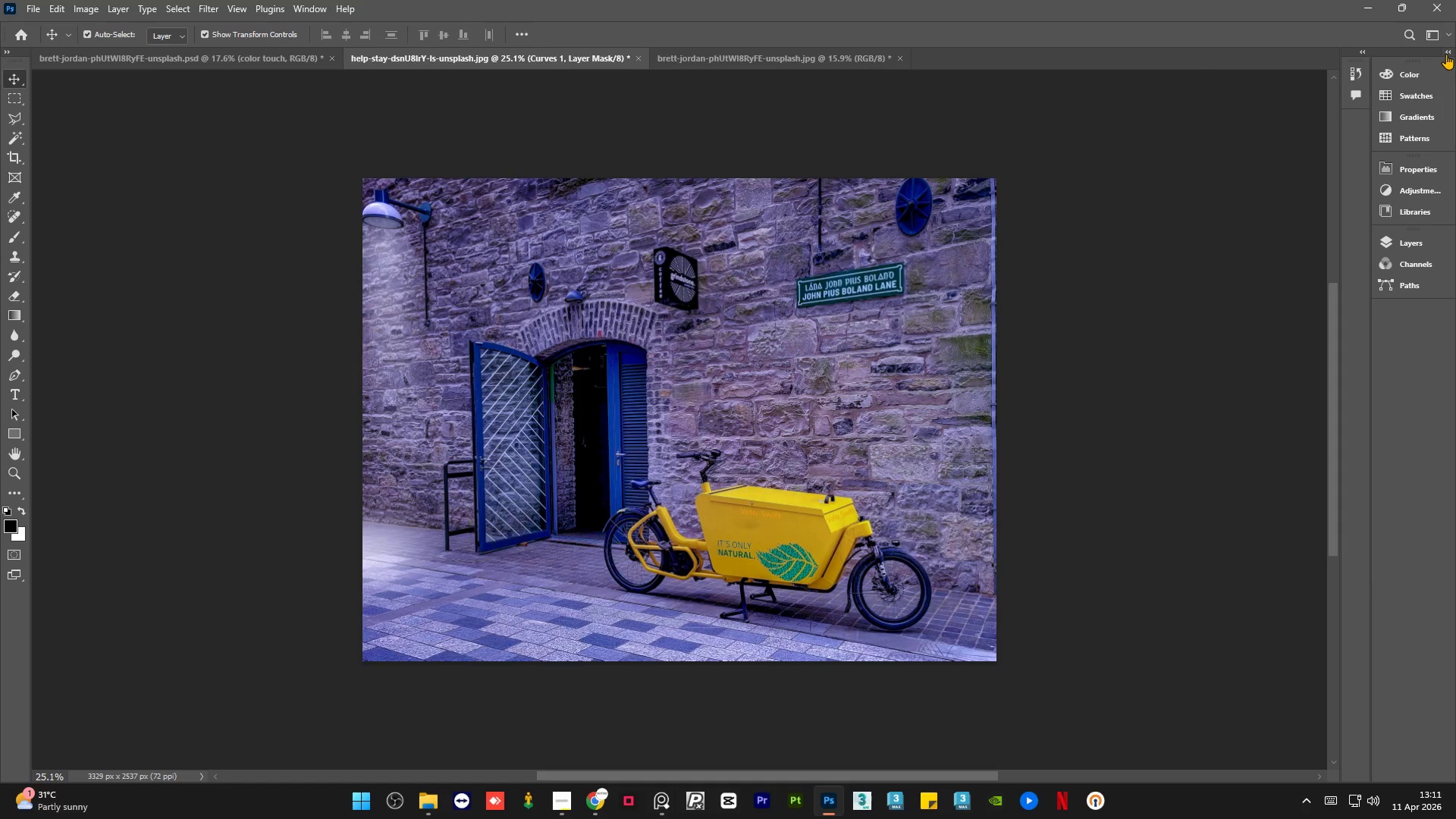 
left_click([1446, 54])
 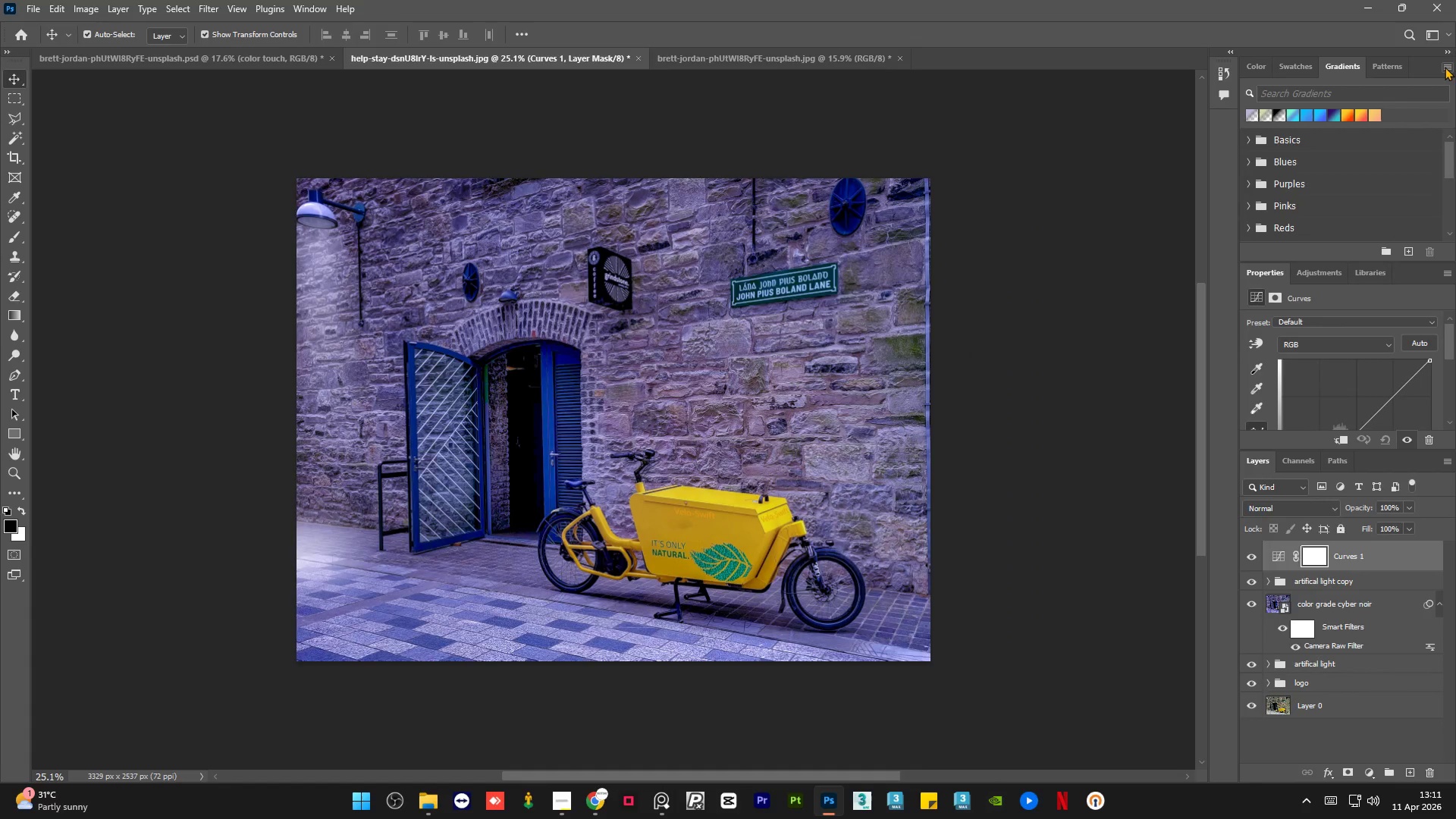 
left_click([1445, 67])
 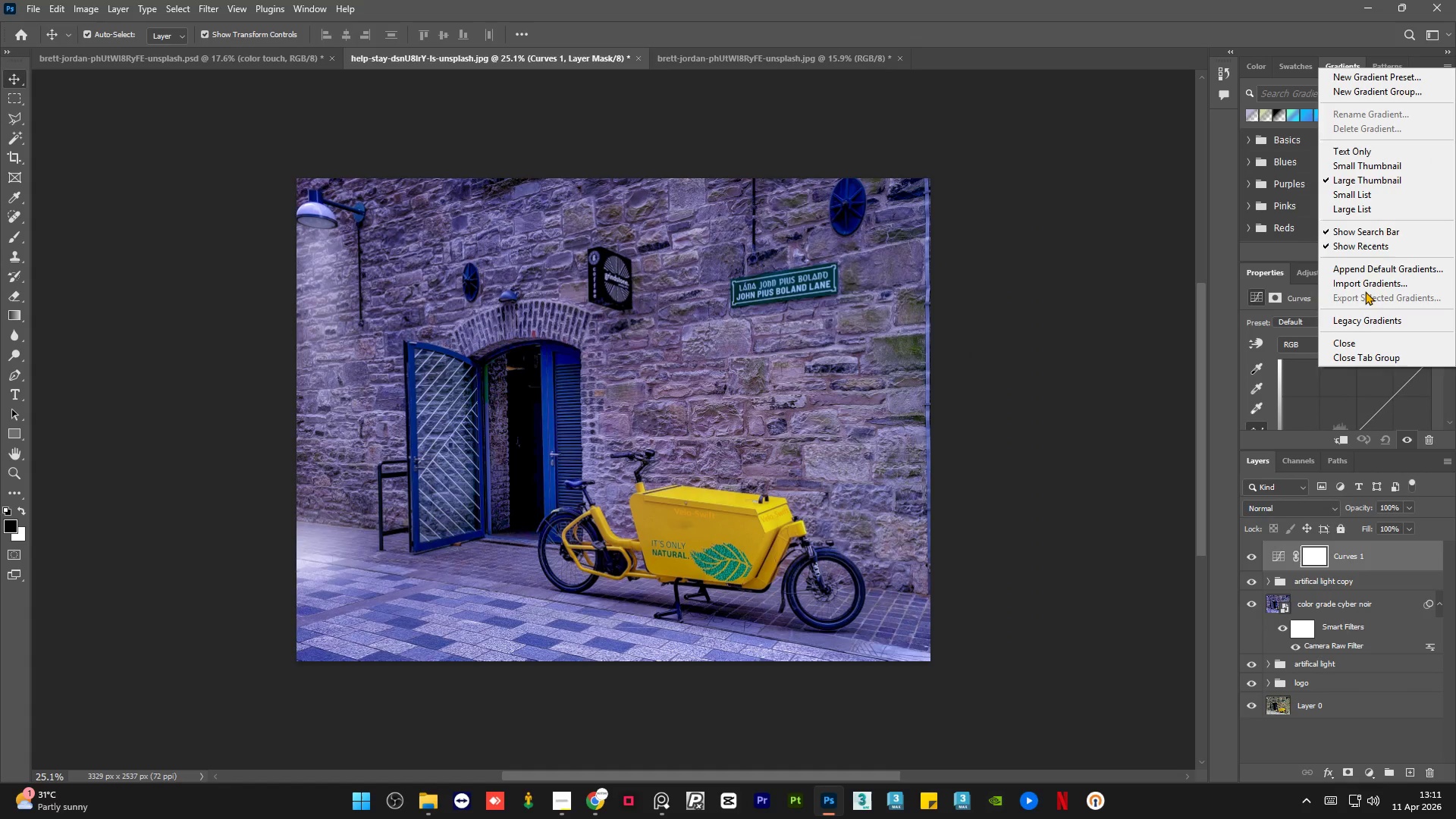 
left_click([1364, 338])
 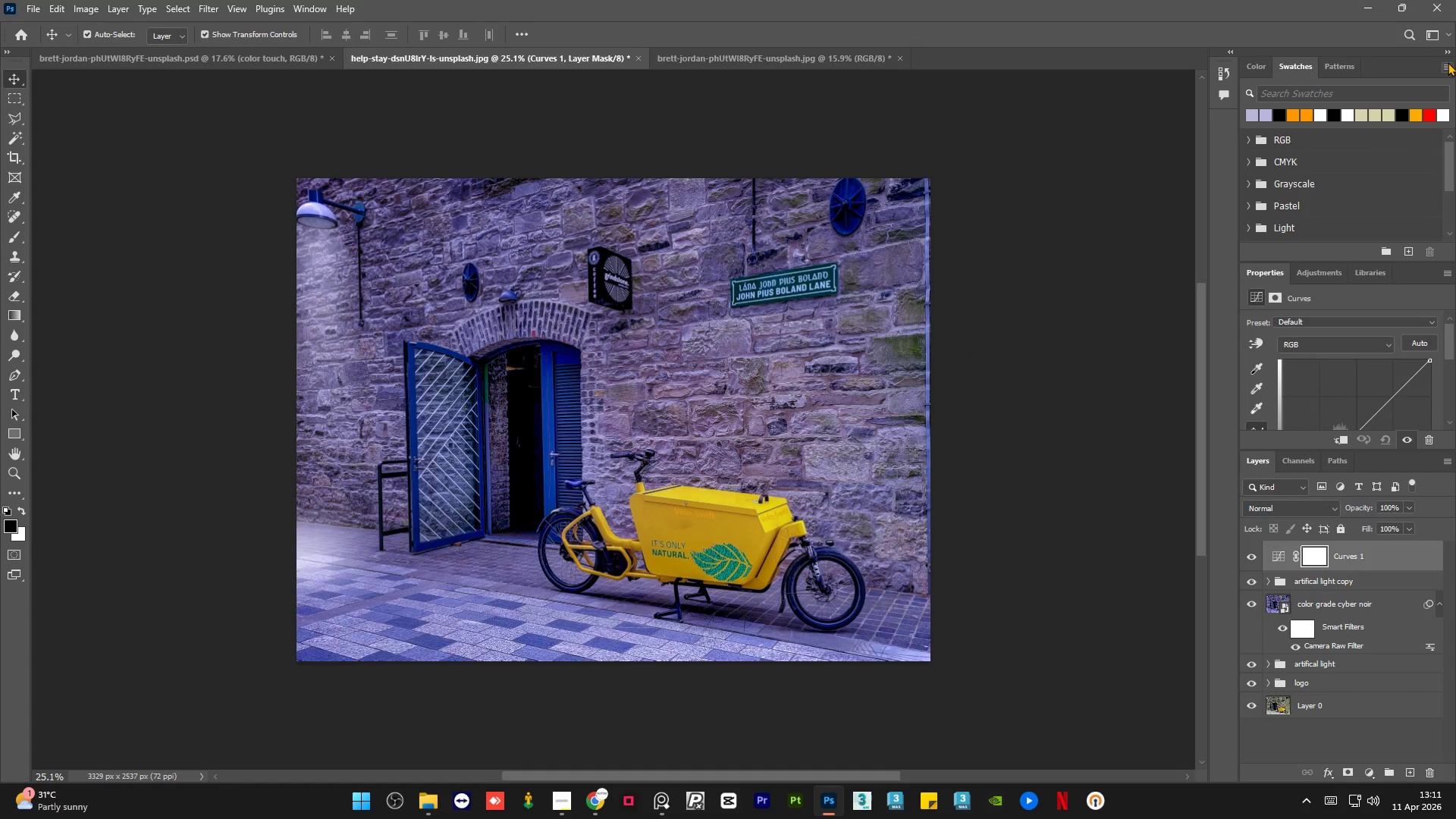 
left_click([1448, 63])
 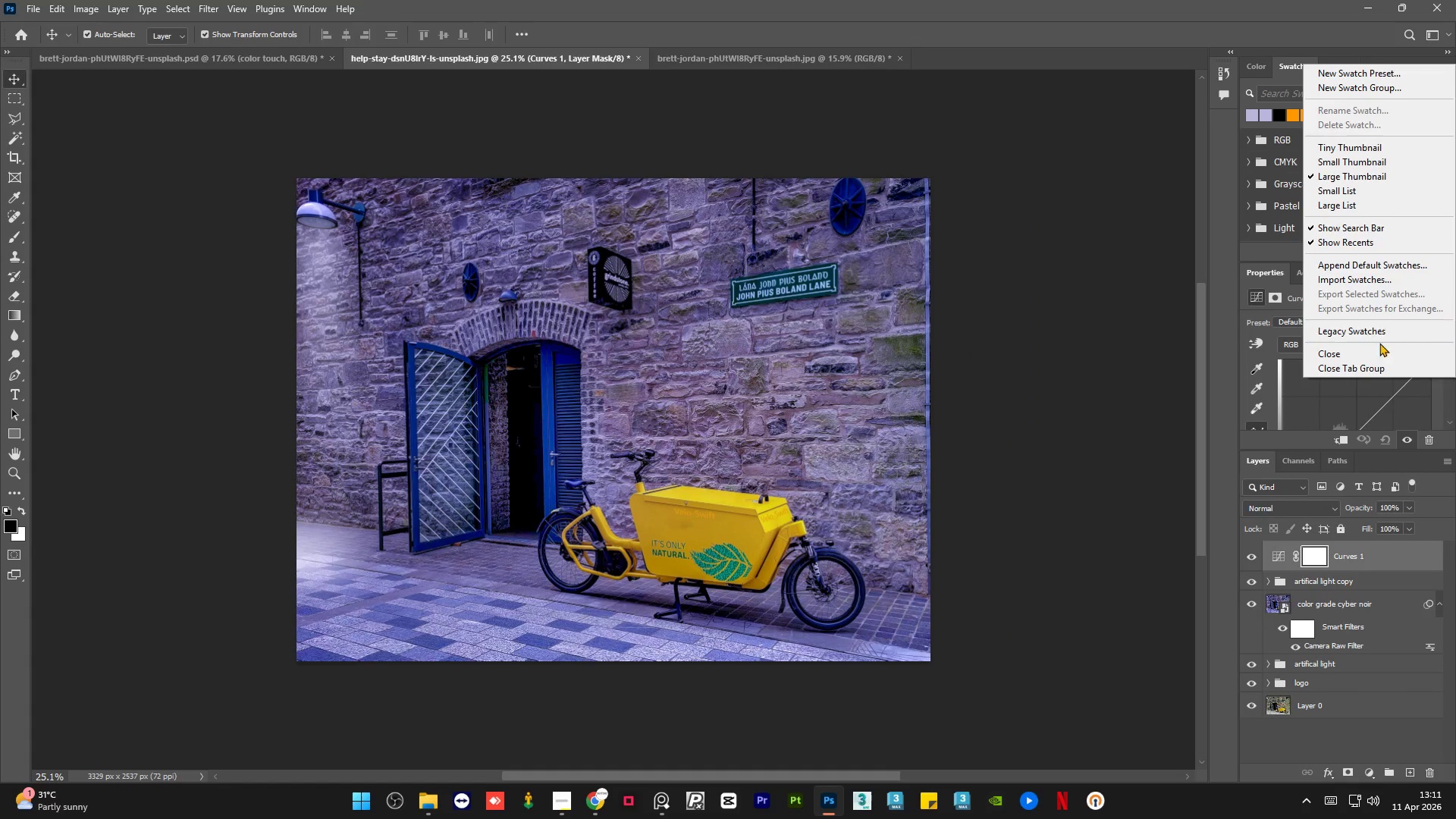 
left_click([1368, 362])
 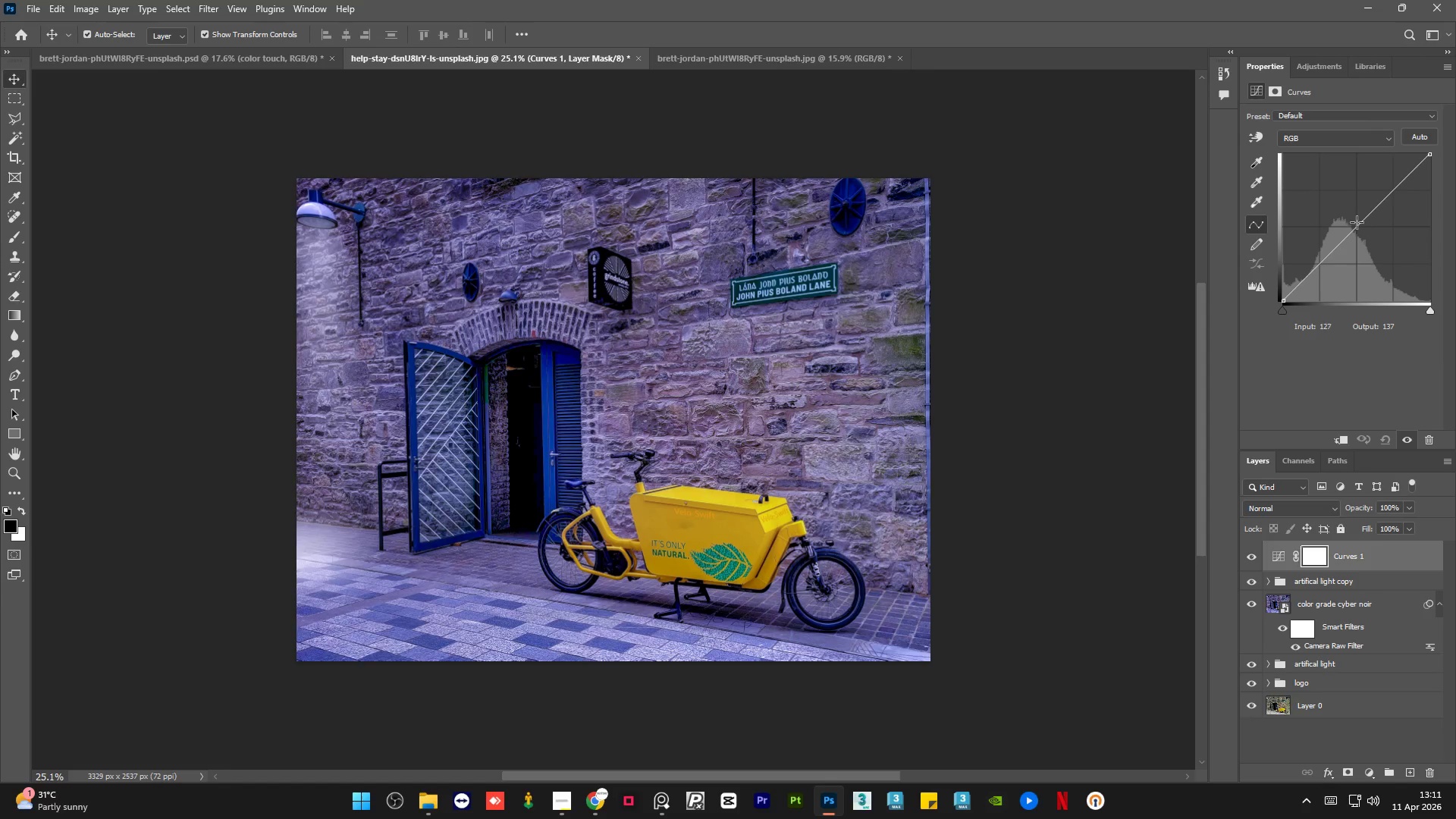 
left_click([1356, 227])
 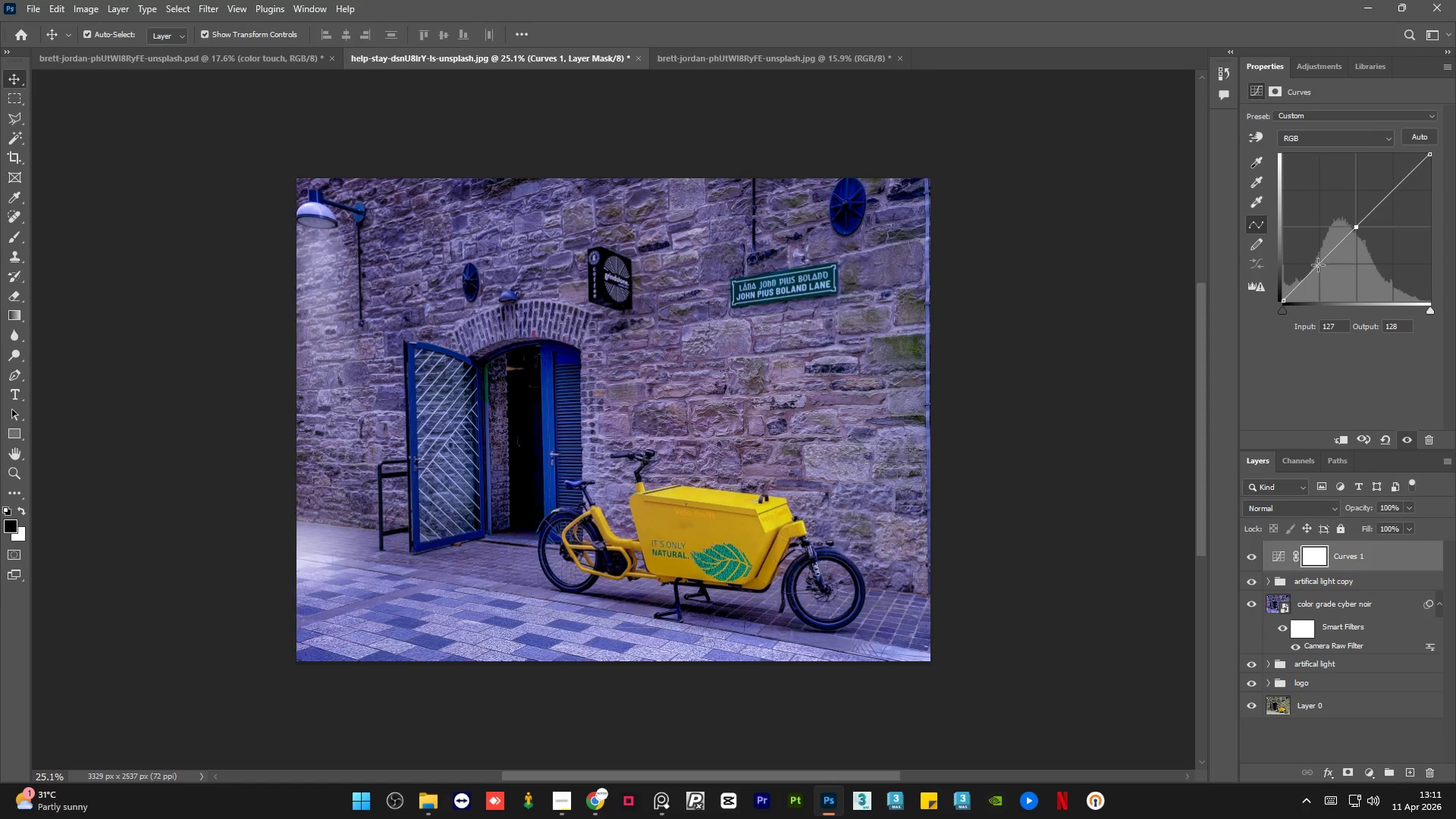 
left_click([1317, 265])
 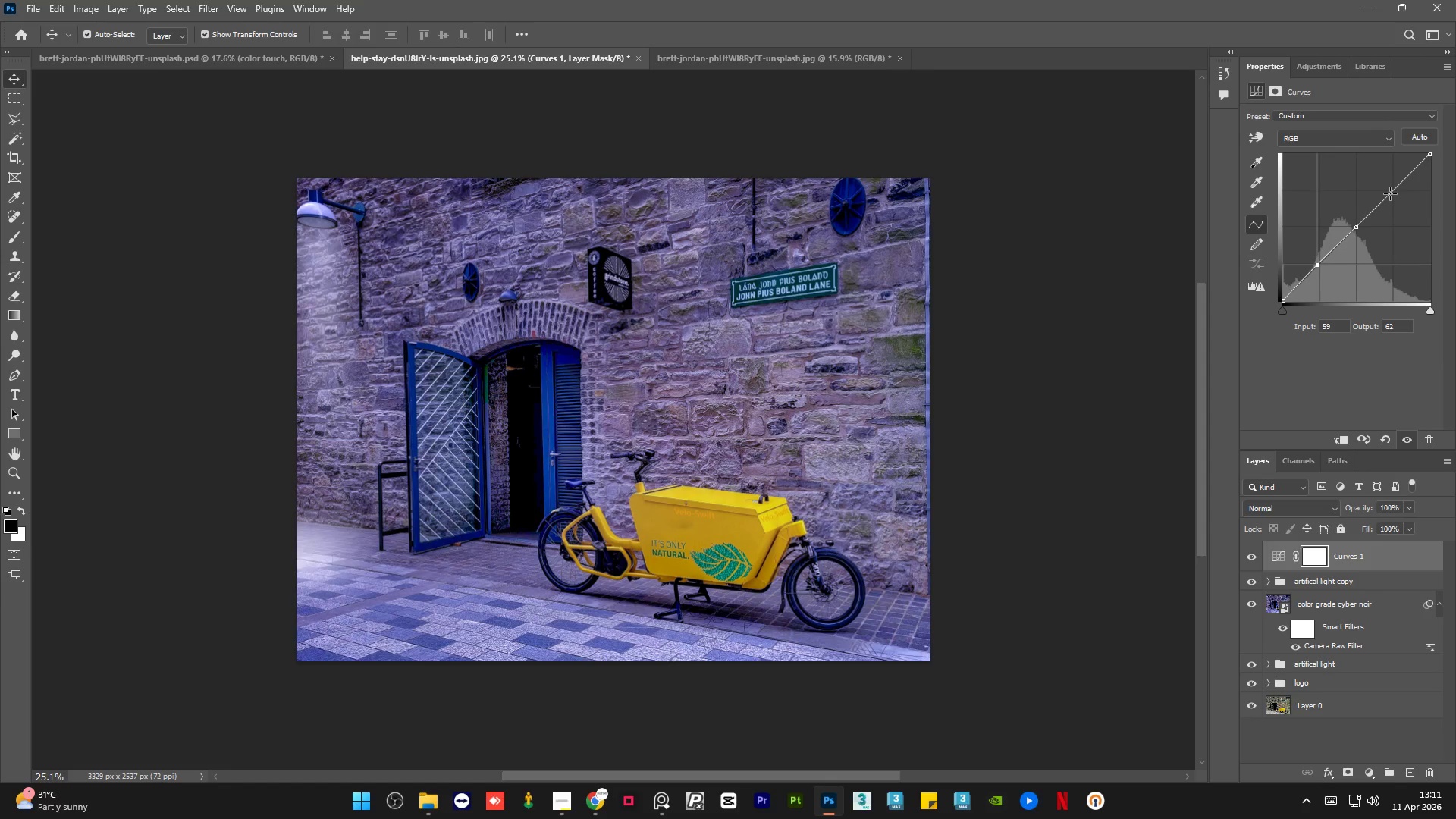 
left_click([1393, 191])
 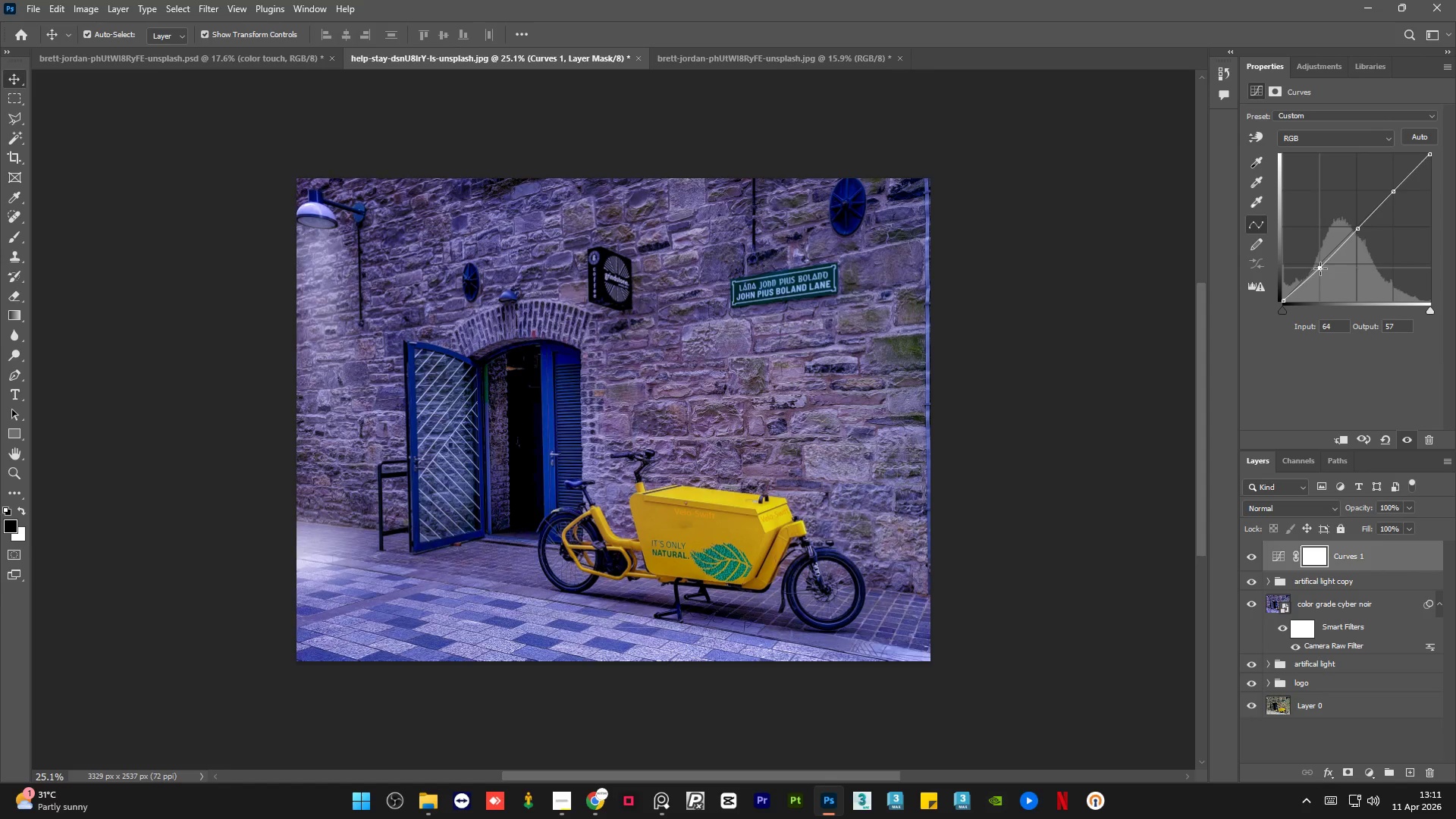 
wait(9.67)
 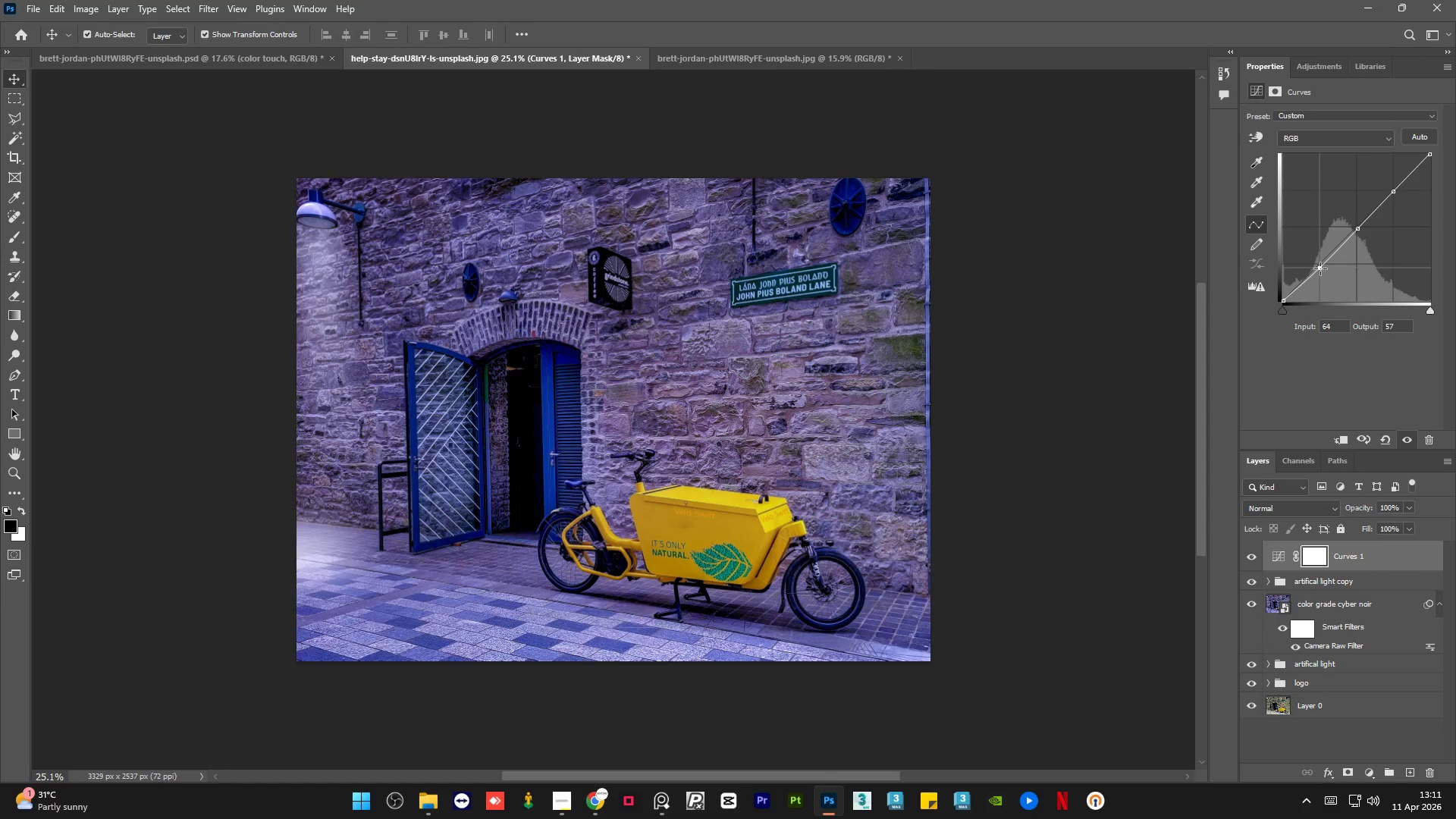 
left_click([200, 63])
 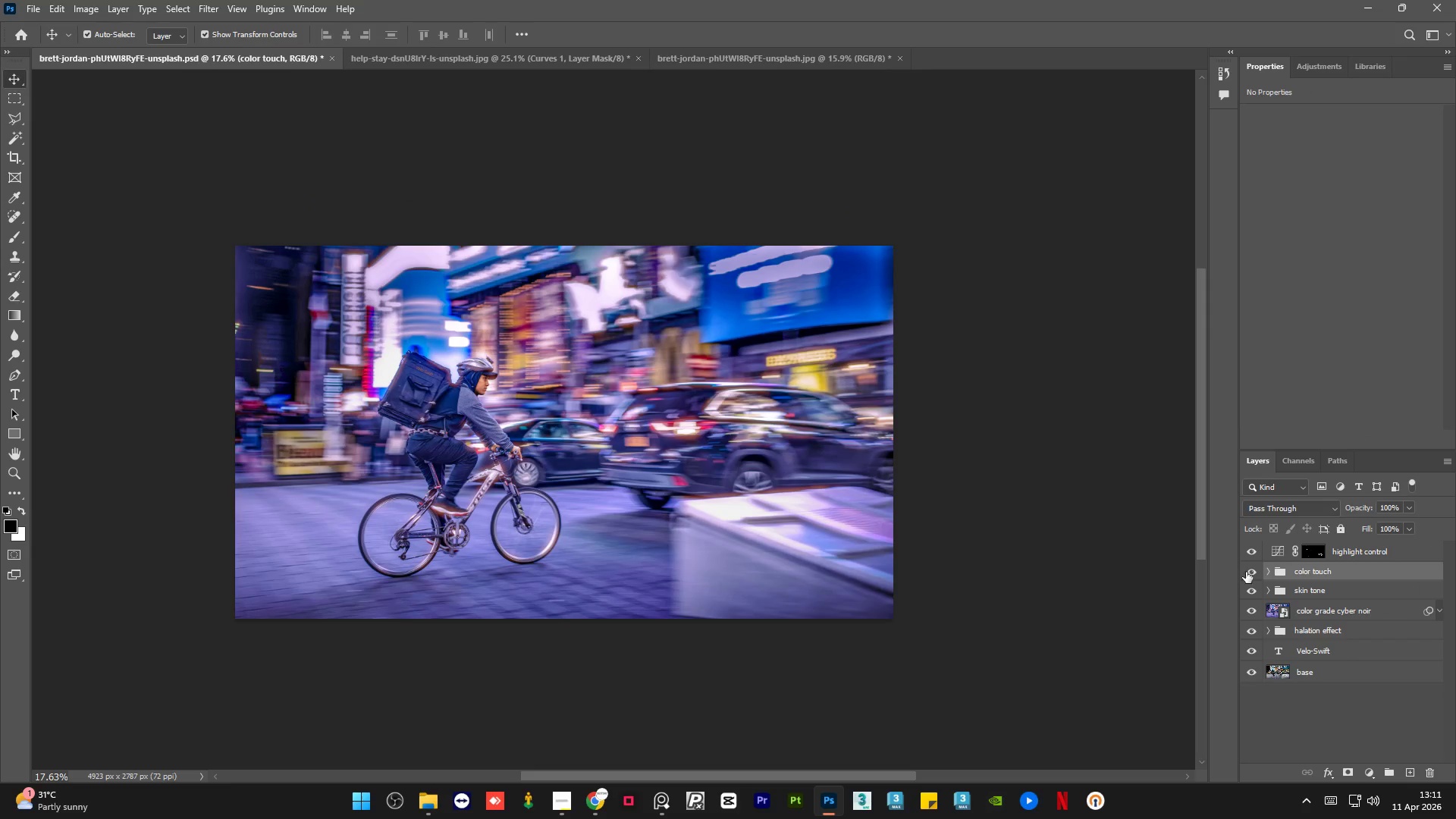 
left_click([1269, 568])
 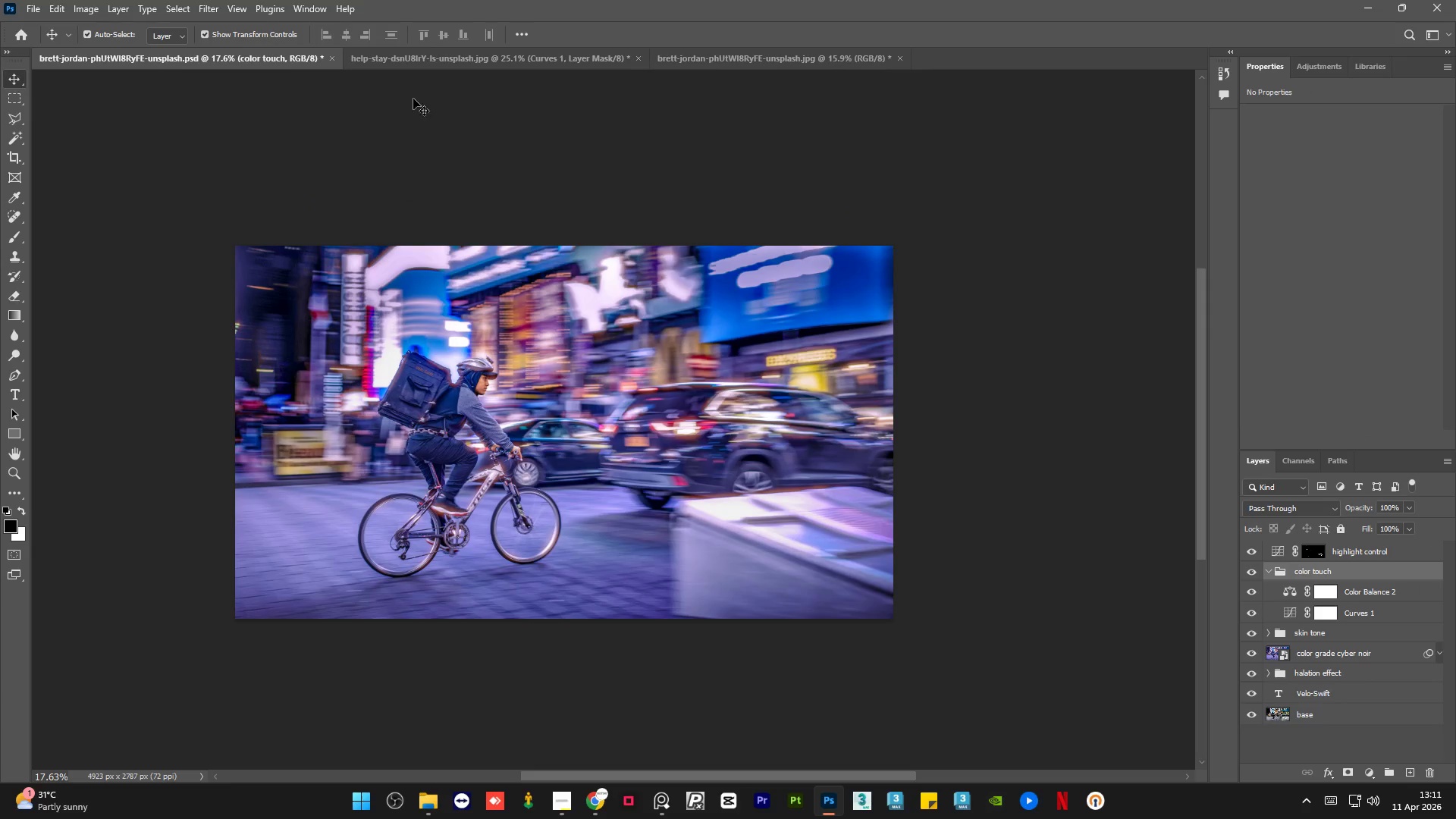 
left_click([419, 55])
 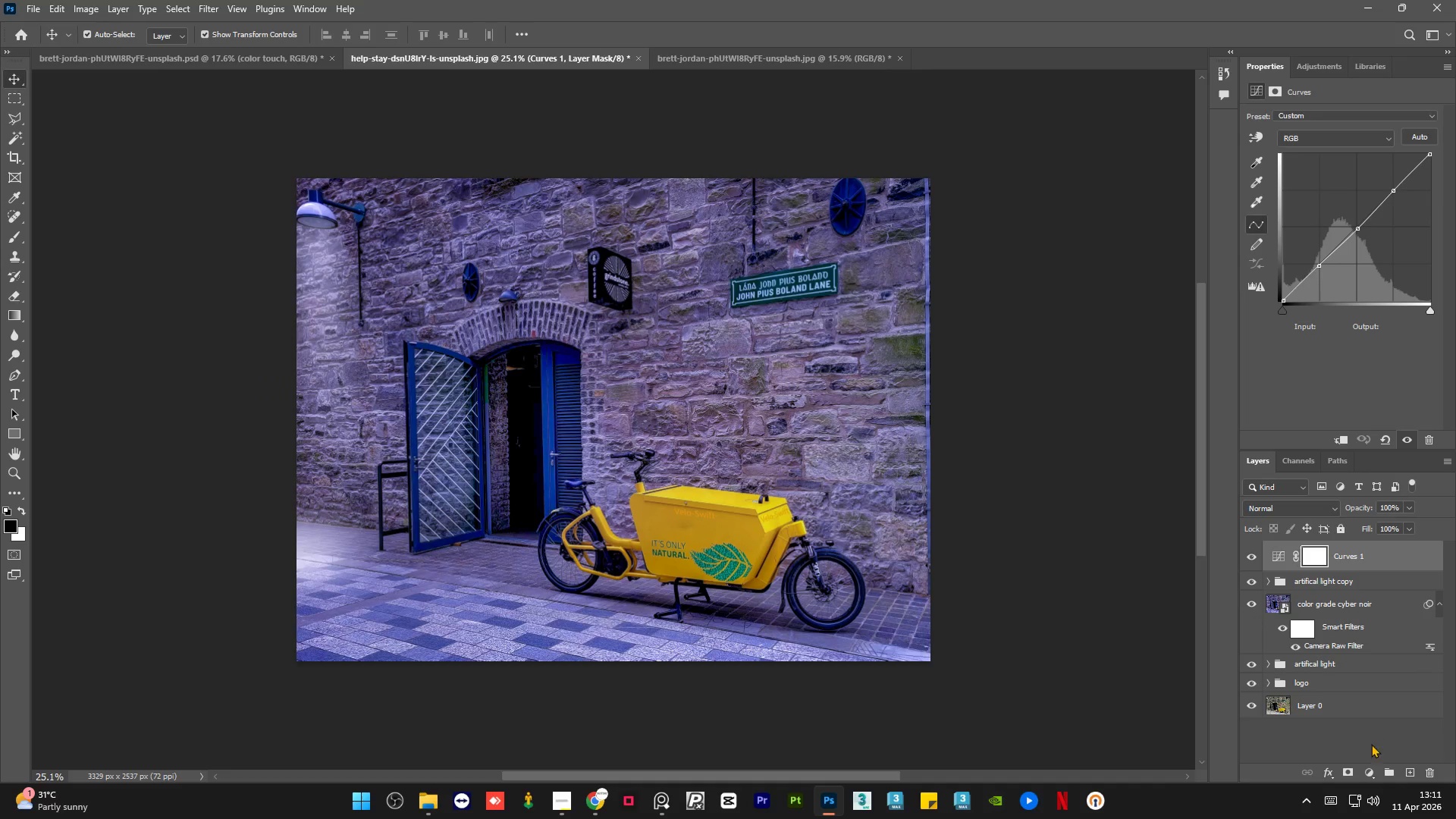 
left_click([1372, 770])
 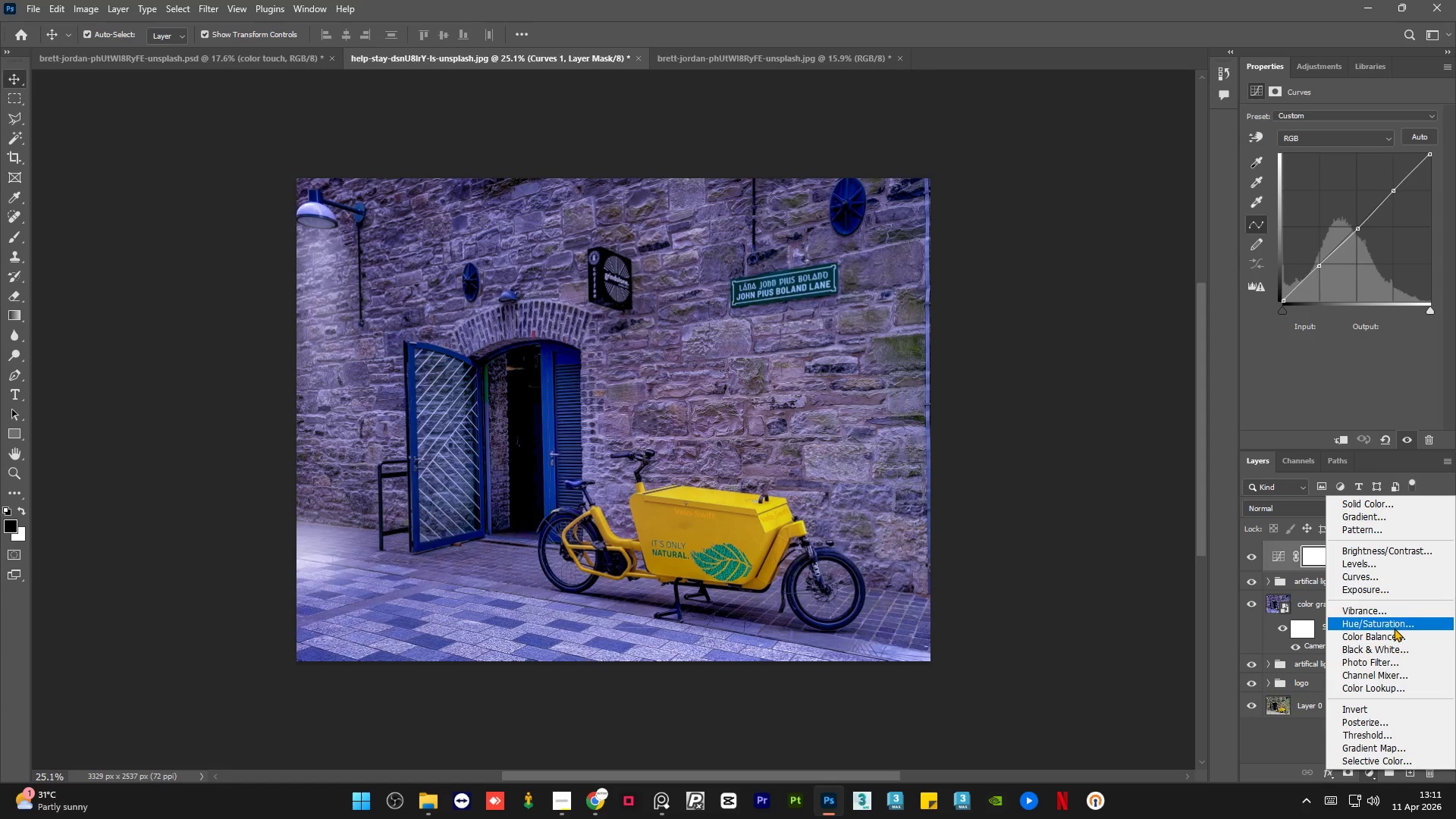 
left_click([1389, 637])
 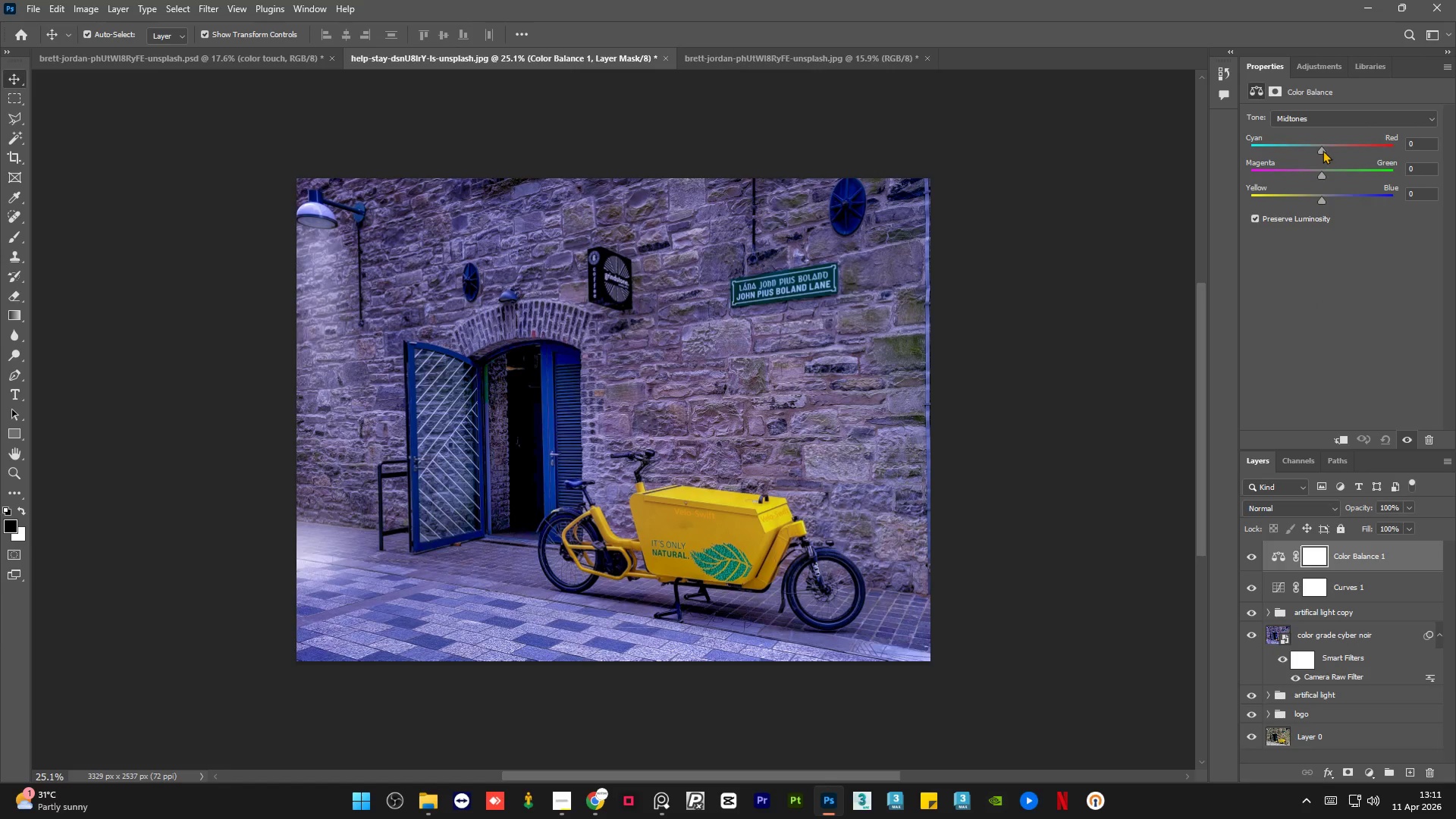 
left_click_drag(start_coordinate=[1321, 149], to_coordinate=[1329, 149])
 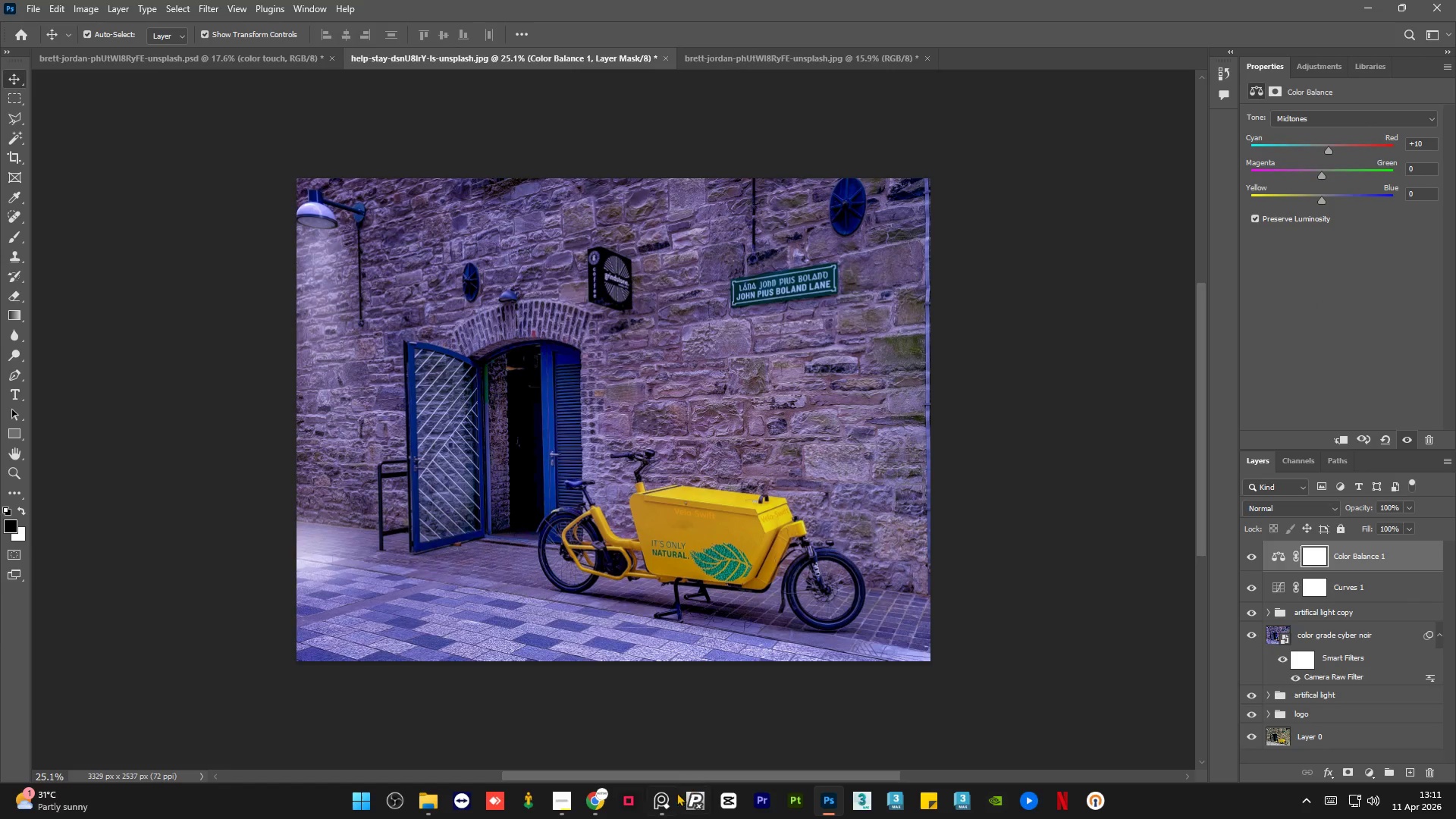 
left_click([669, 798])
 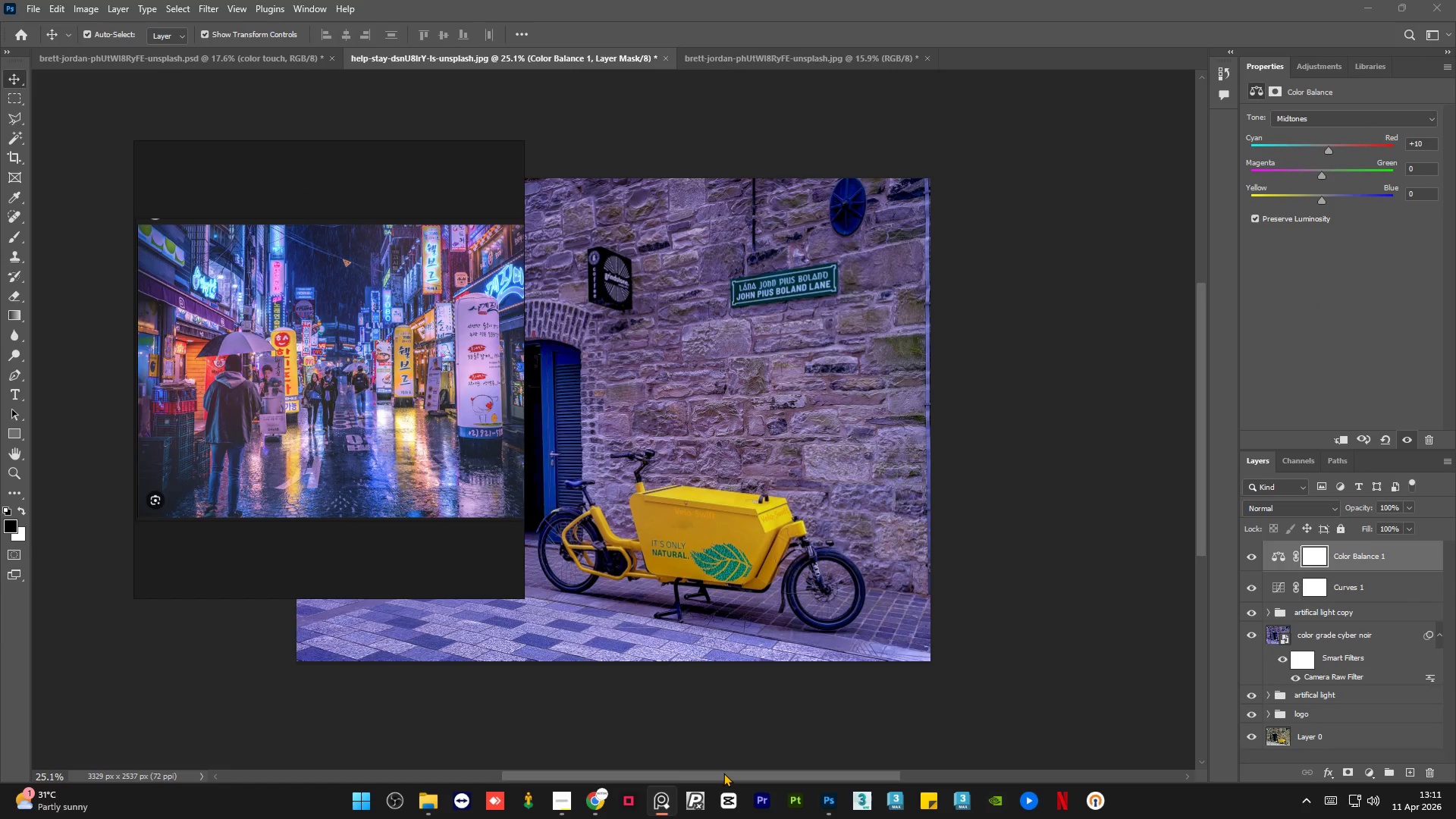 
left_click_drag(start_coordinate=[723, 773], to_coordinate=[673, 767])
 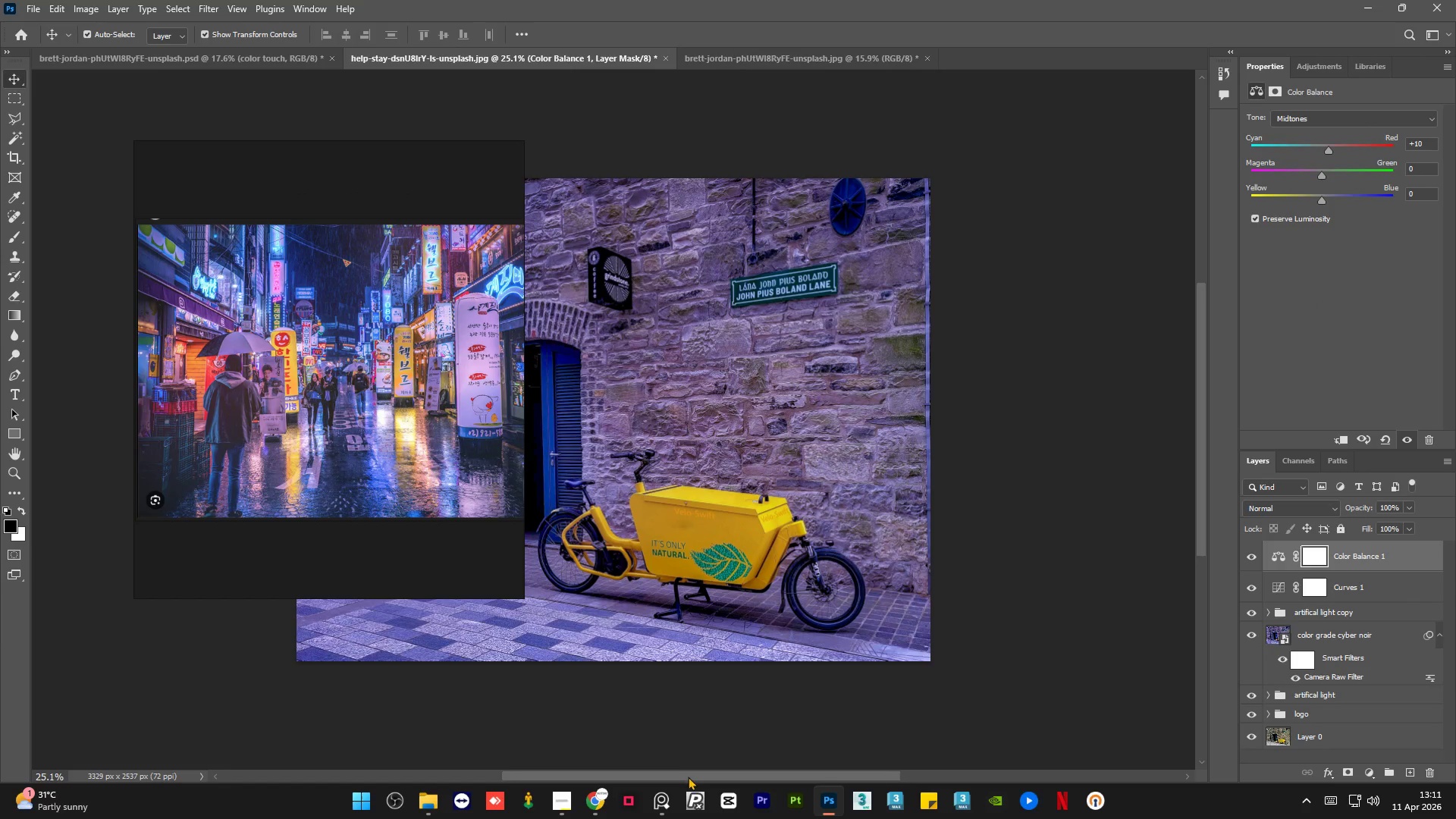 
left_click_drag(start_coordinate=[688, 777], to_coordinate=[620, 770])
 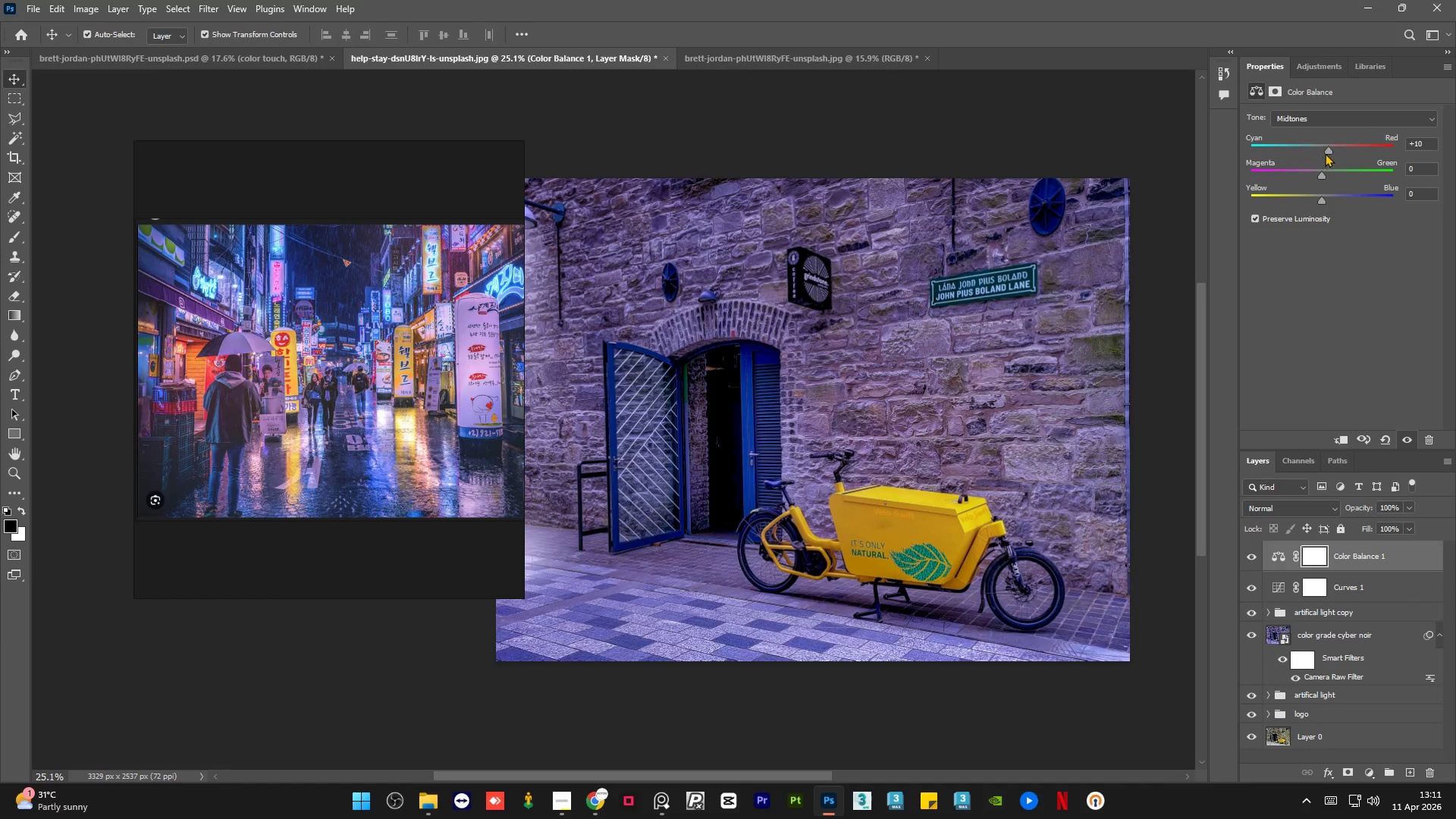 
left_click_drag(start_coordinate=[1326, 151], to_coordinate=[1318, 147])
 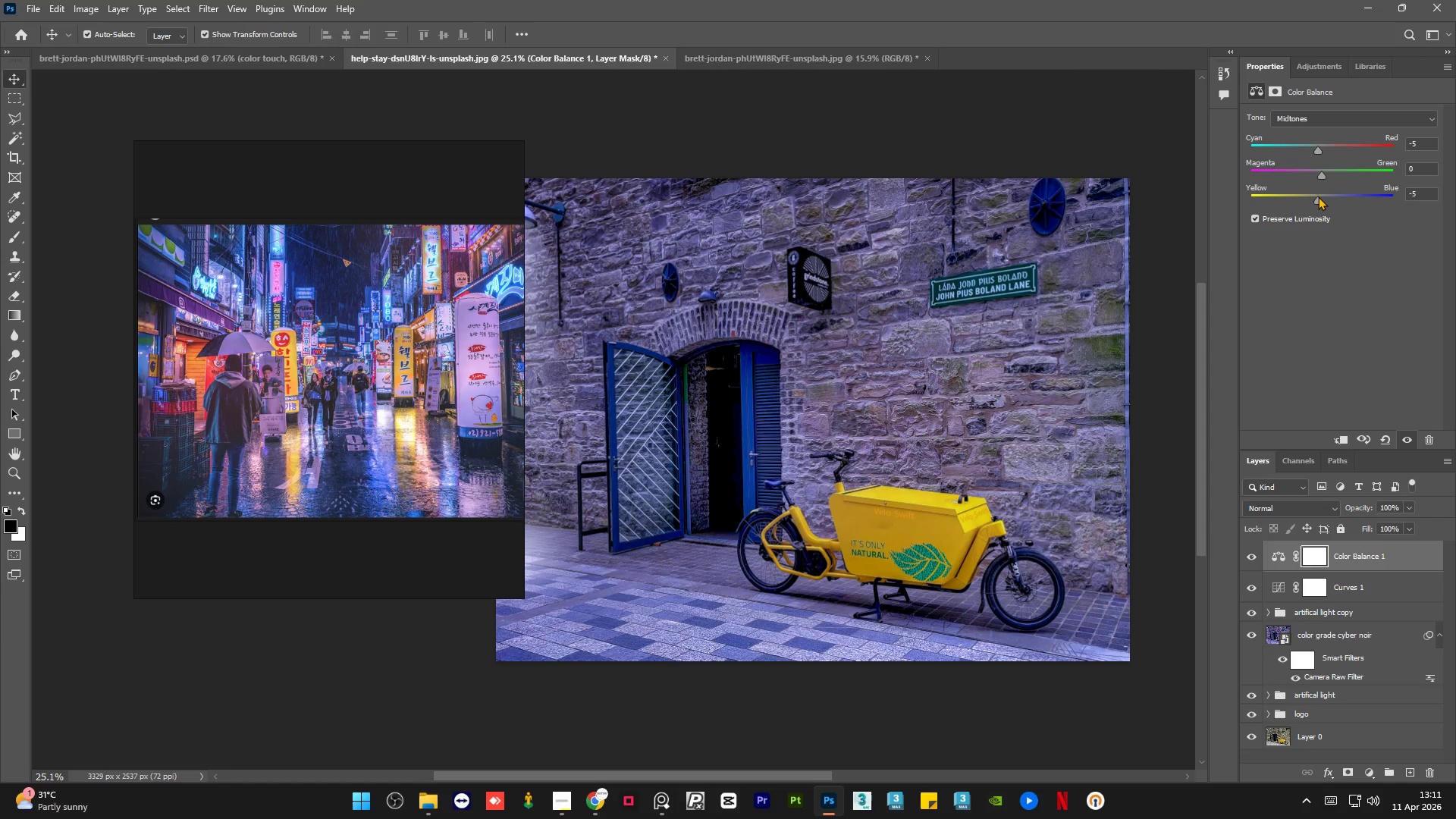 
wait(9.23)
 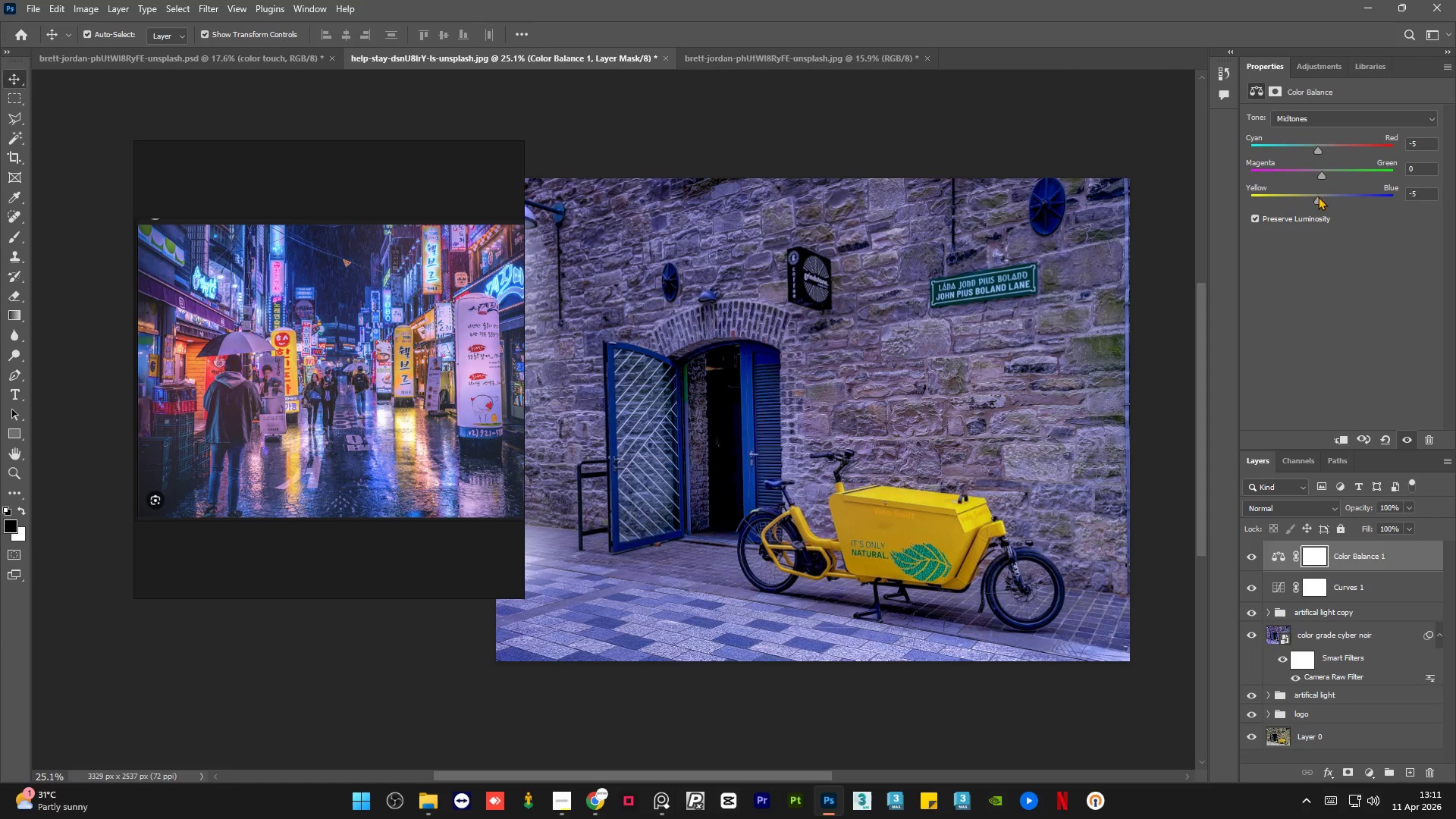 
left_click([1320, 177])
 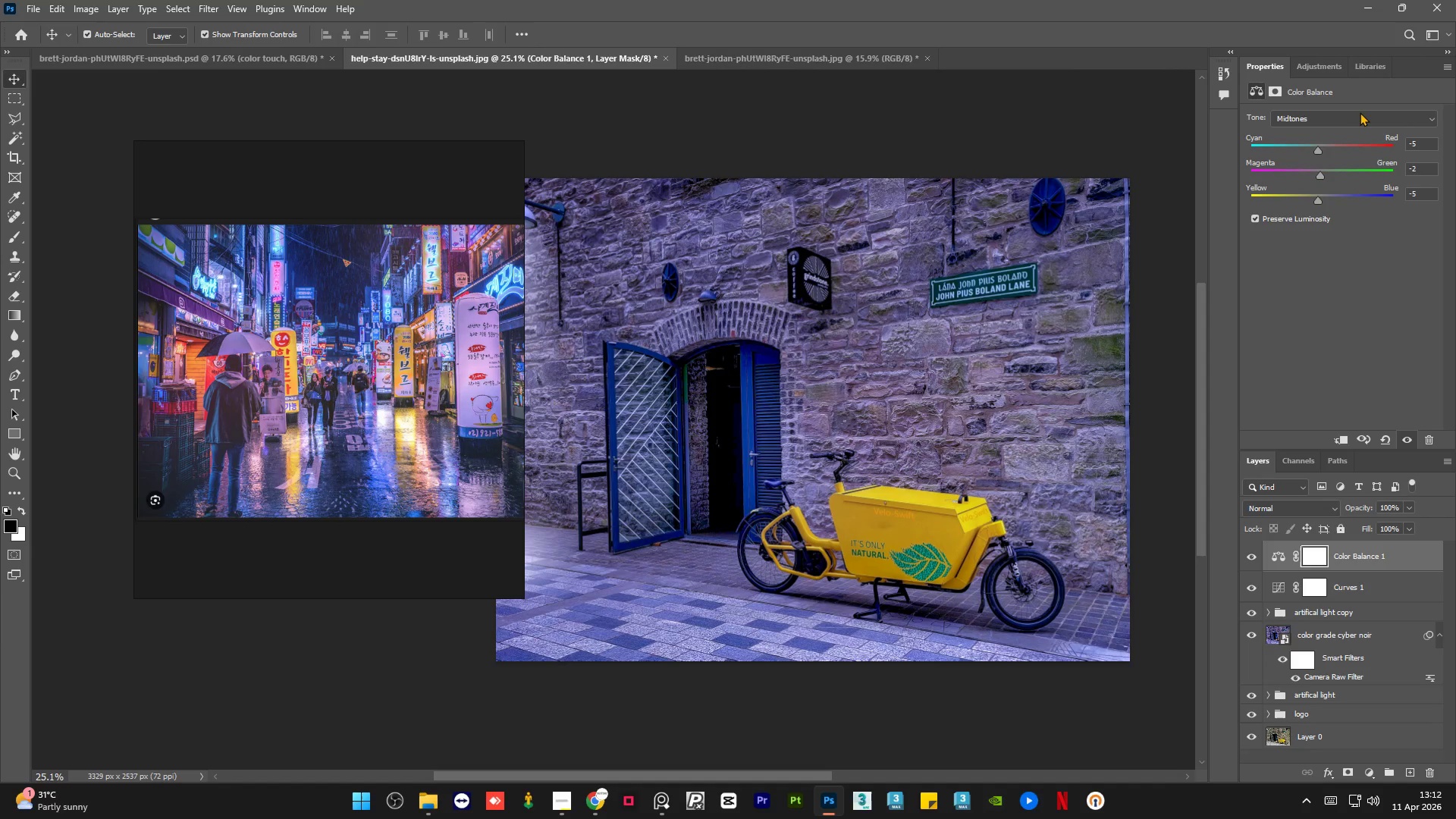 
left_click([1354, 115])
 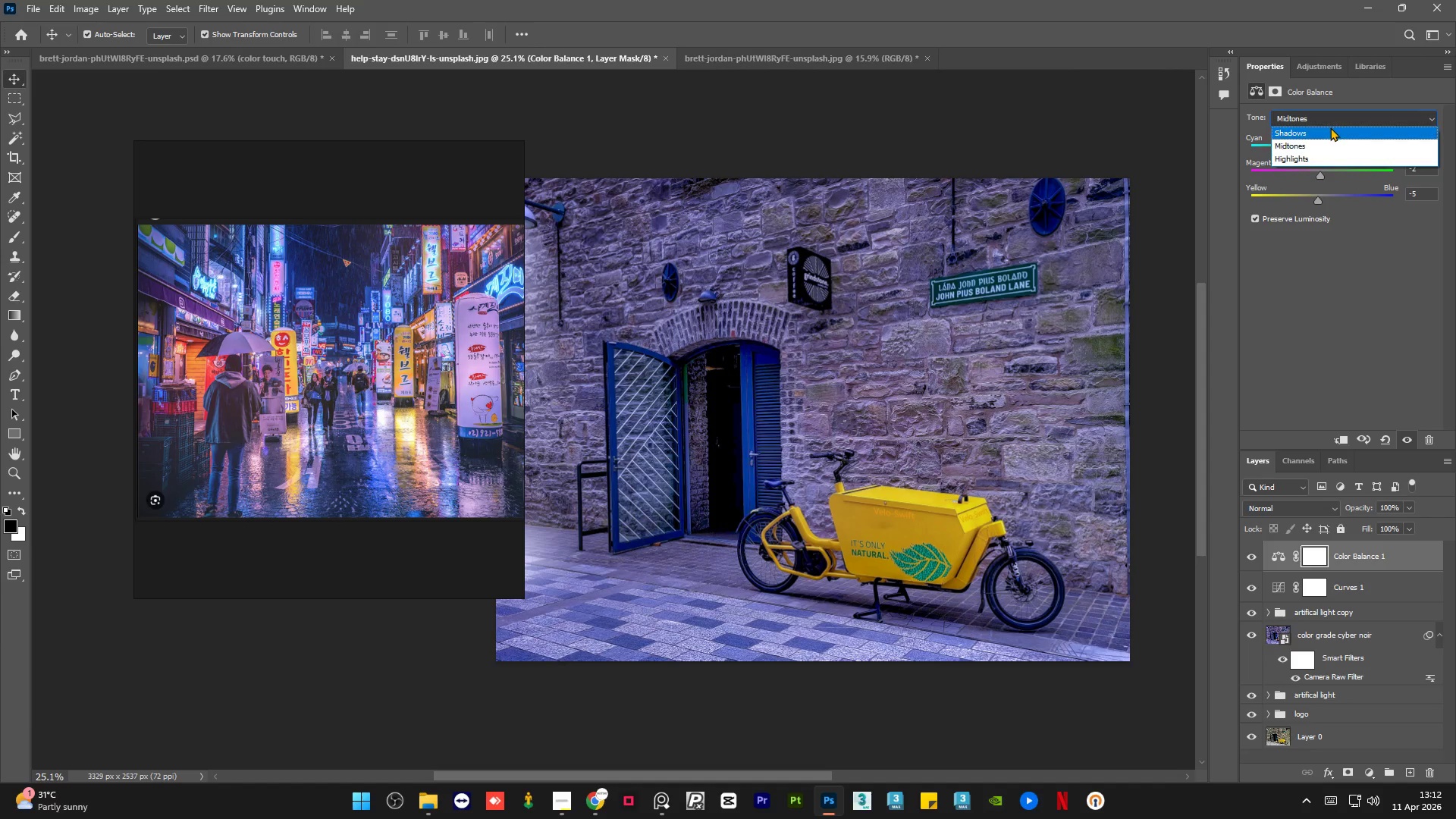 
left_click([1329, 127])
 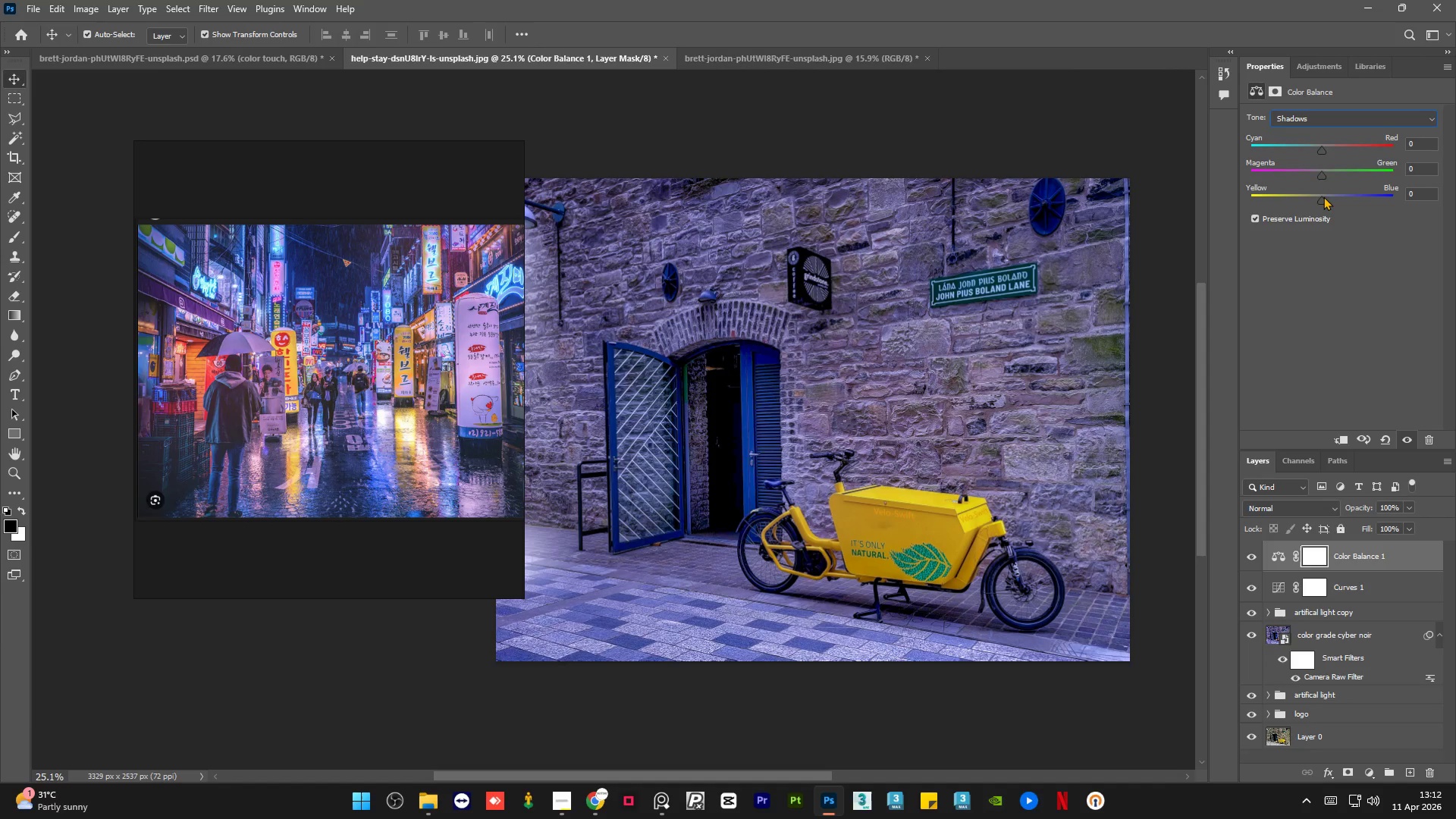 
left_click_drag(start_coordinate=[1322, 197], to_coordinate=[1326, 197])
 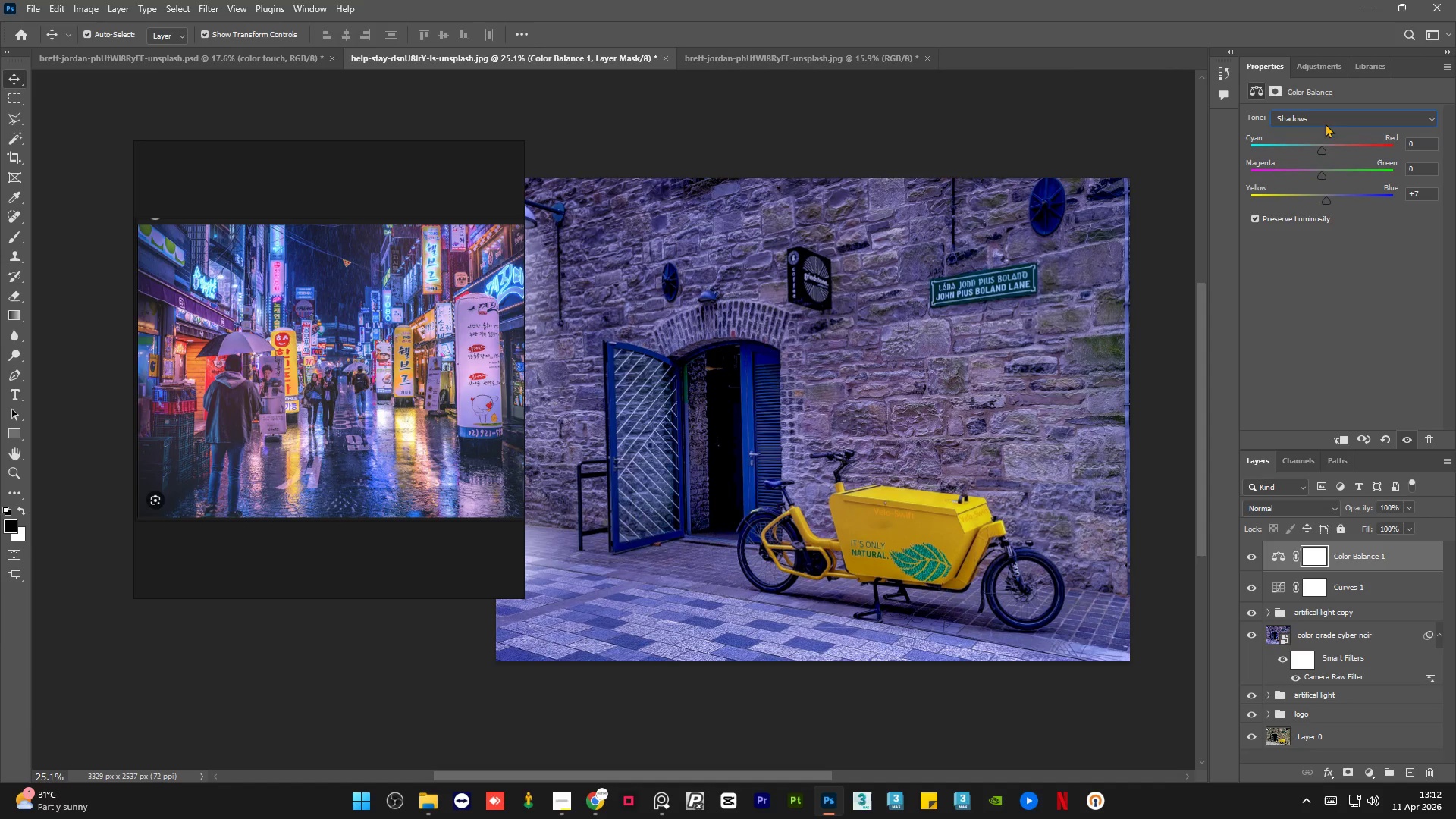 
left_click([1326, 121])
 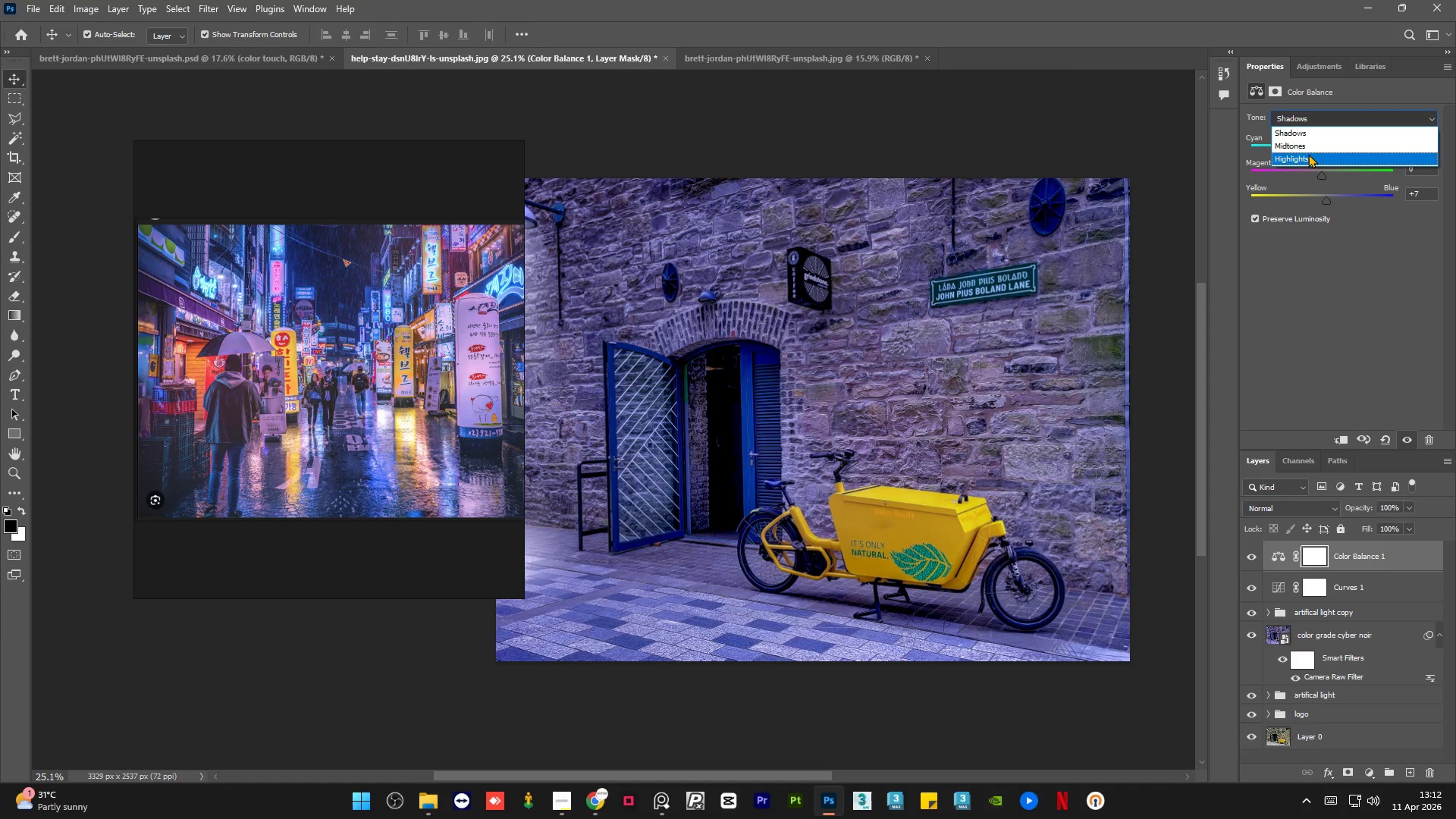 
left_click([1307, 155])
 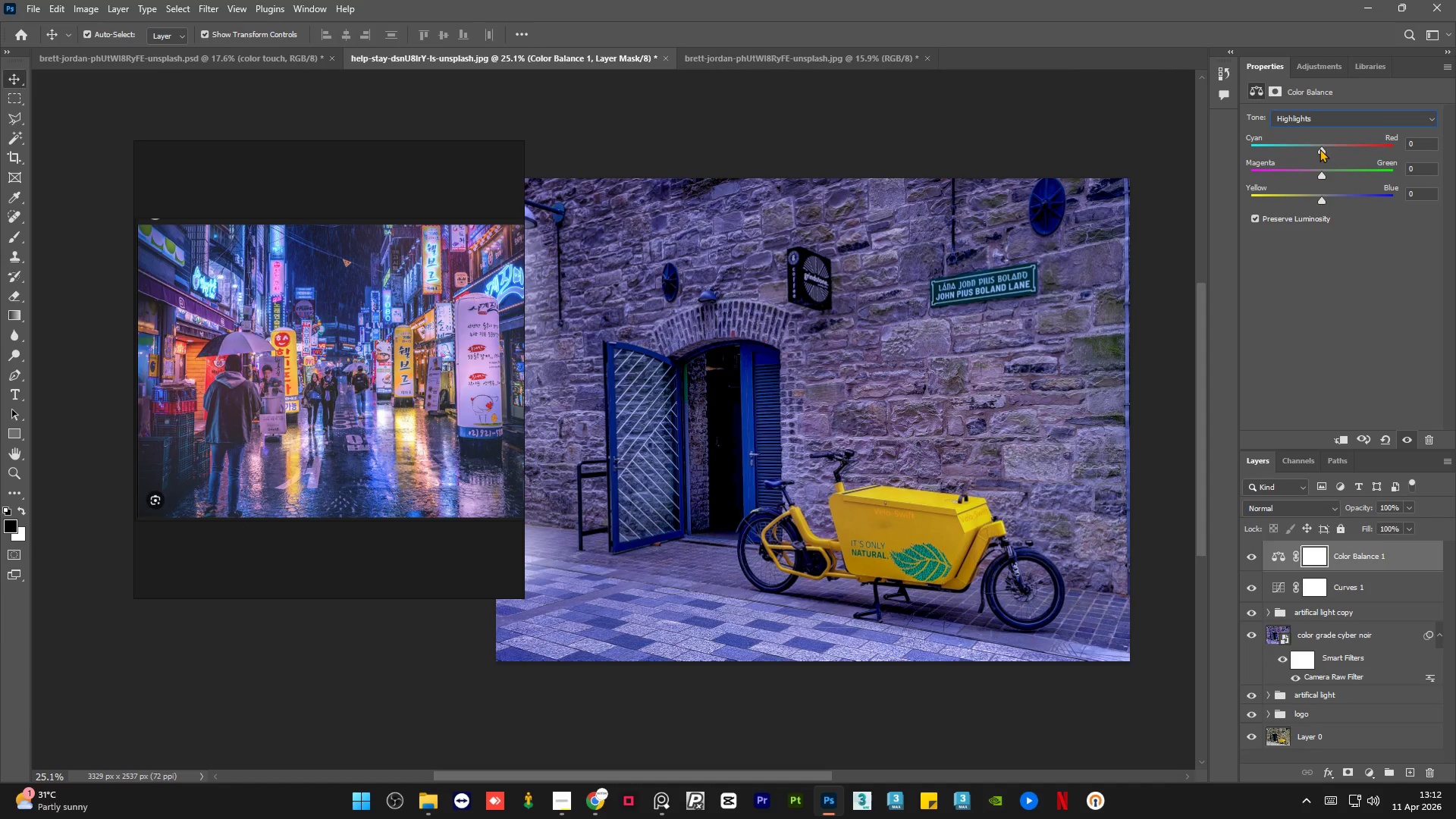 
left_click_drag(start_coordinate=[1320, 149], to_coordinate=[1325, 149])
 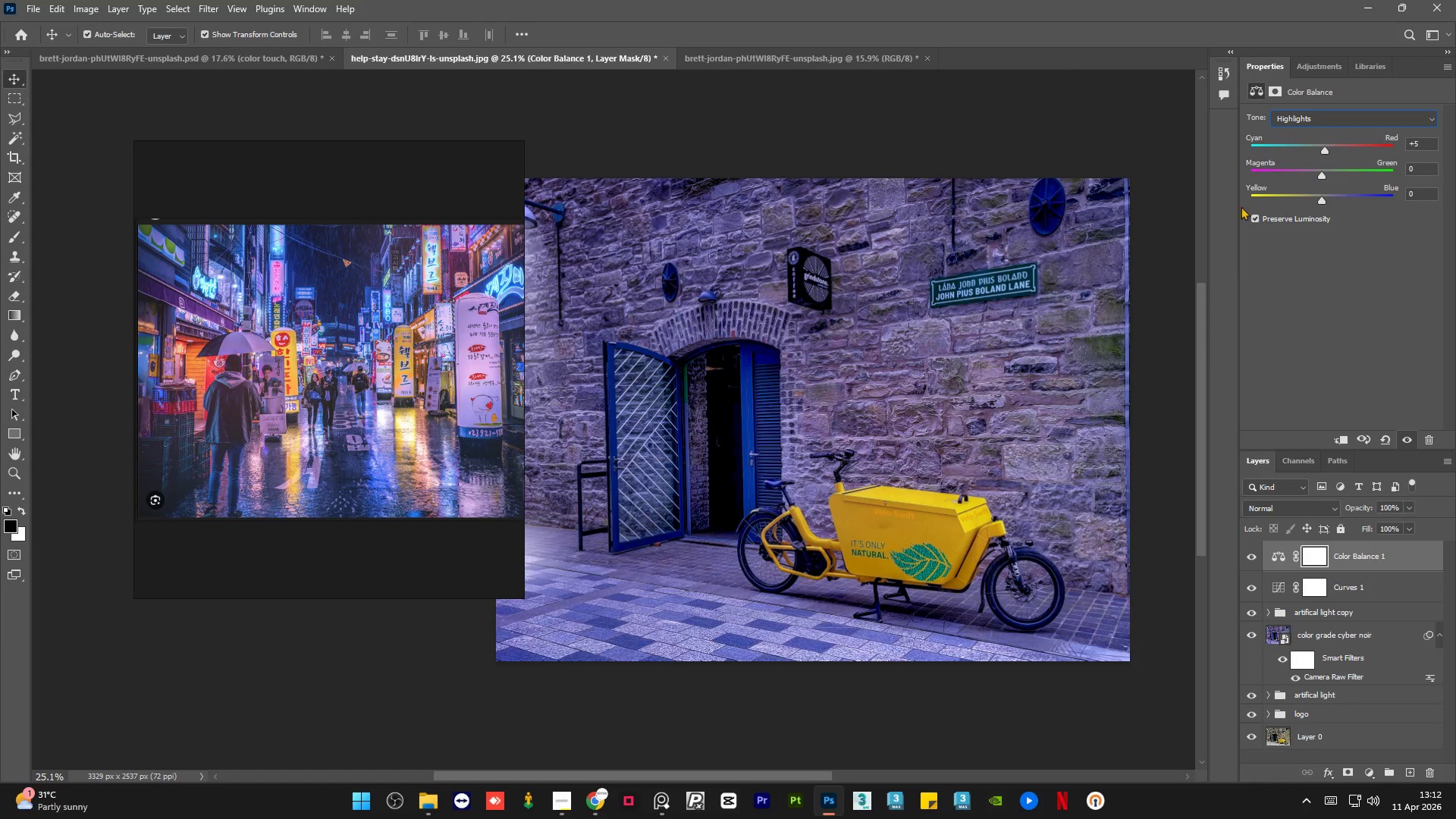 
left_click([1162, 142])
 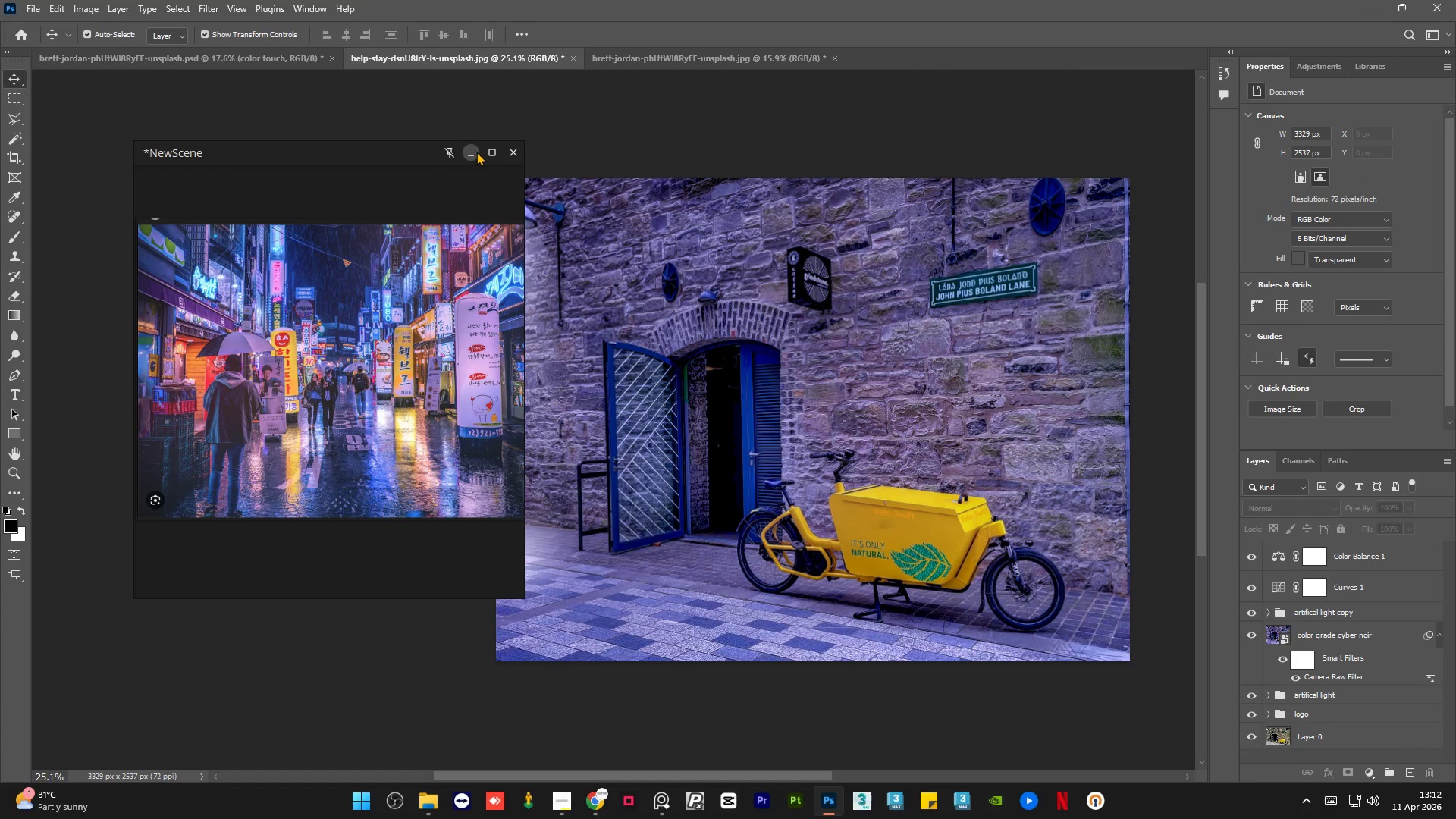 
left_click([476, 152])
 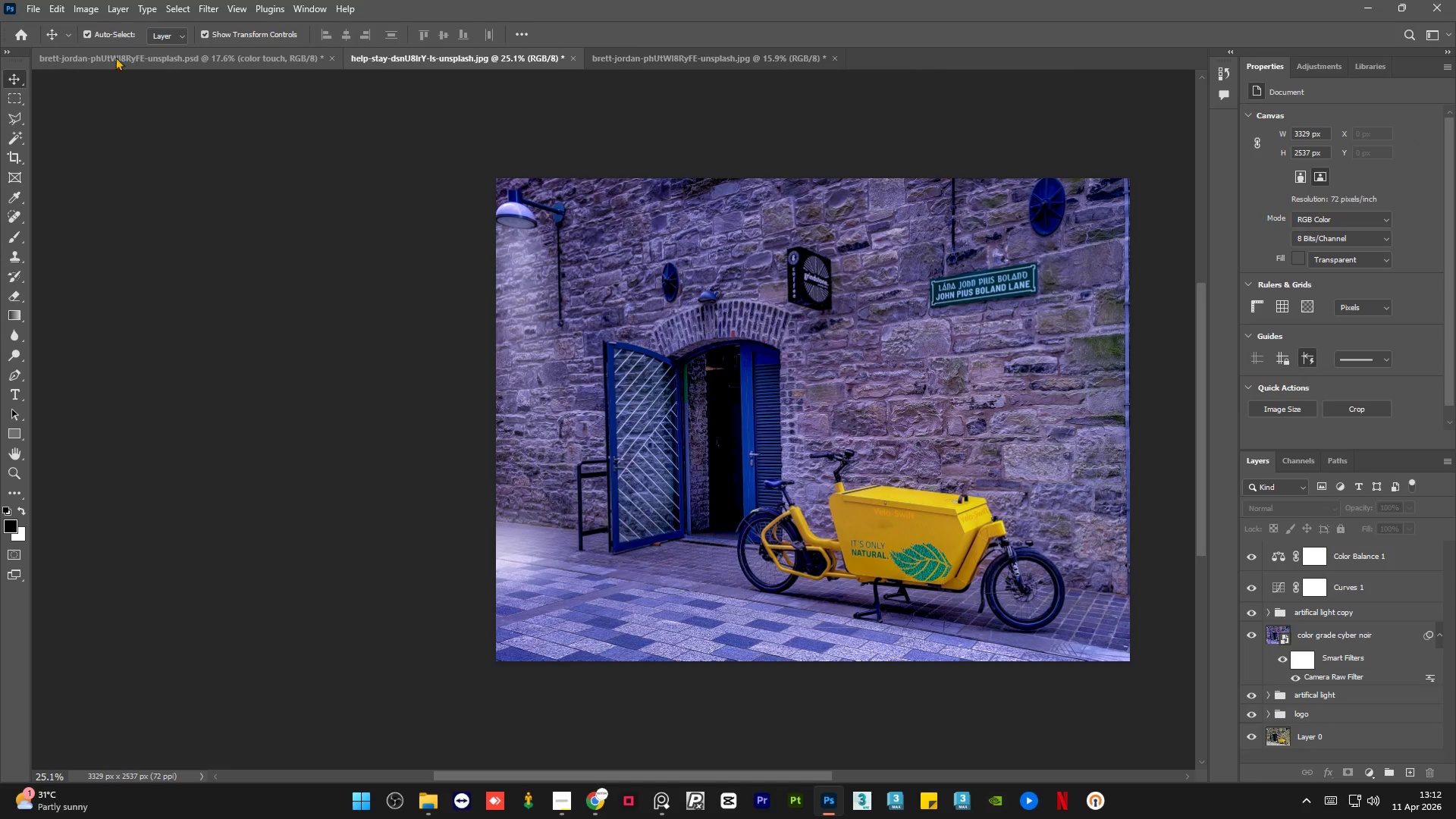 
left_click([131, 58])
 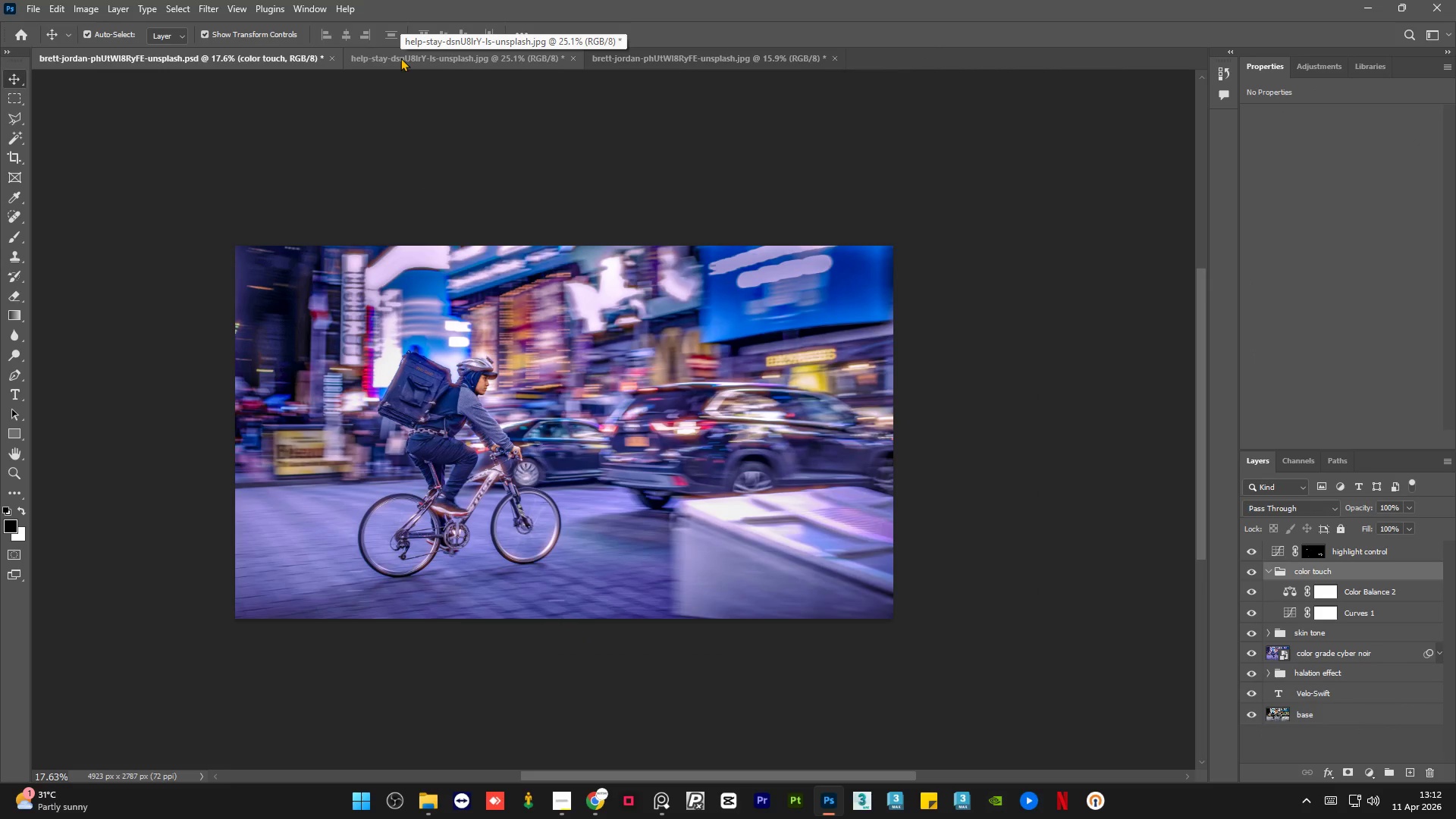 
left_click([400, 58])
 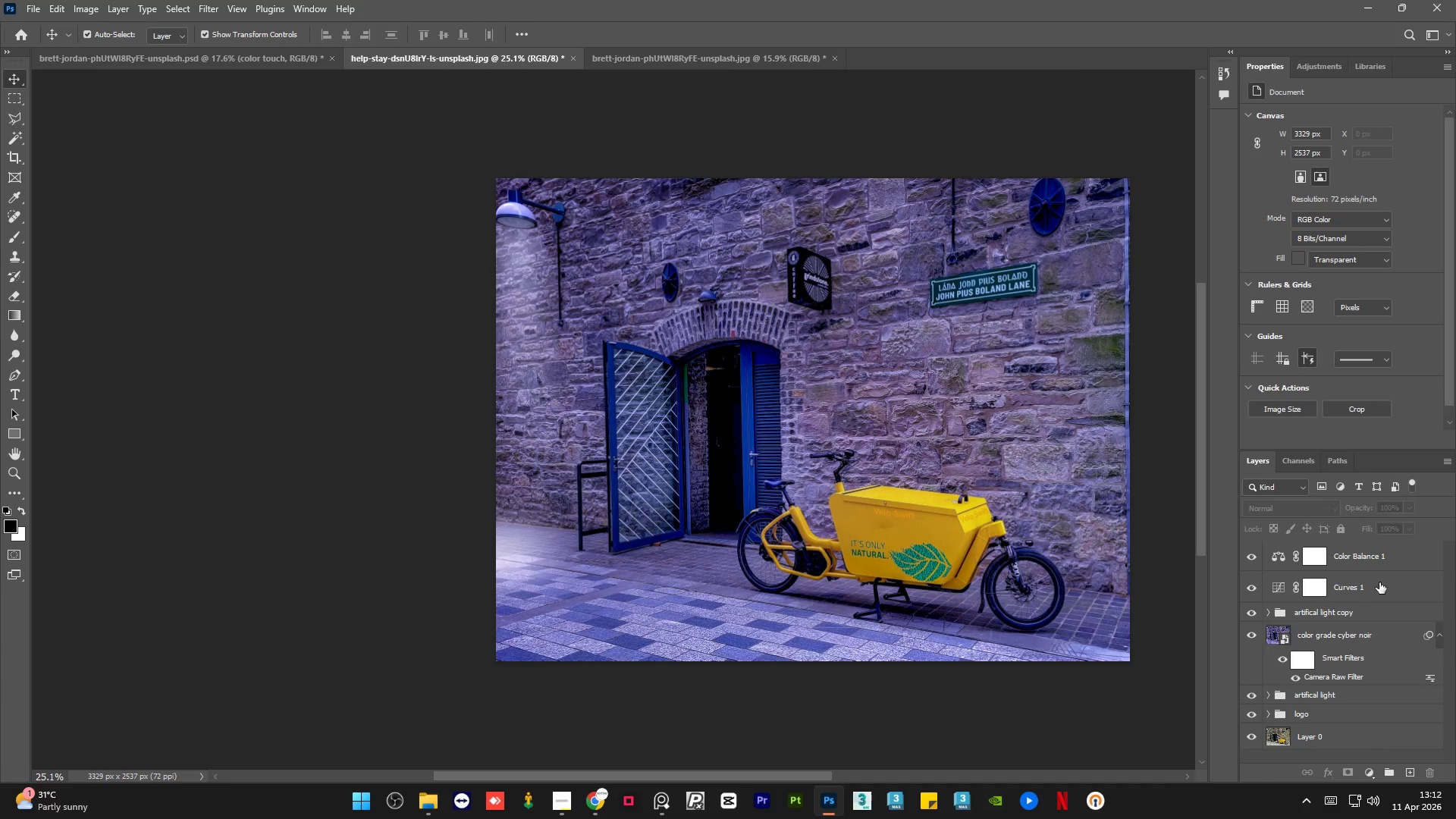 
hold_key(key=ShiftLeft, duration=0.36)
 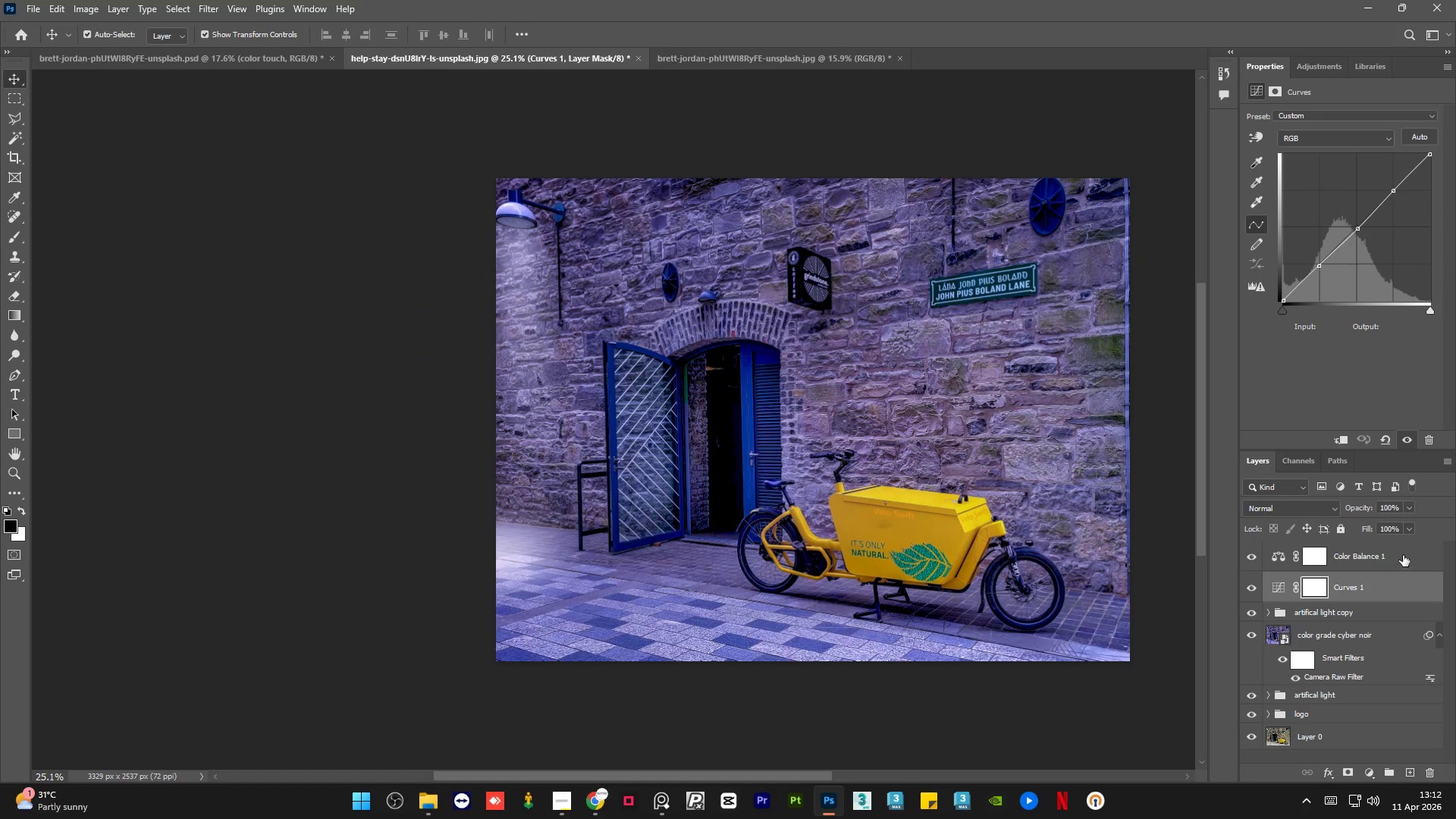 
hold_key(key=ControlLeft, duration=0.39)
left_click([1403, 554])
 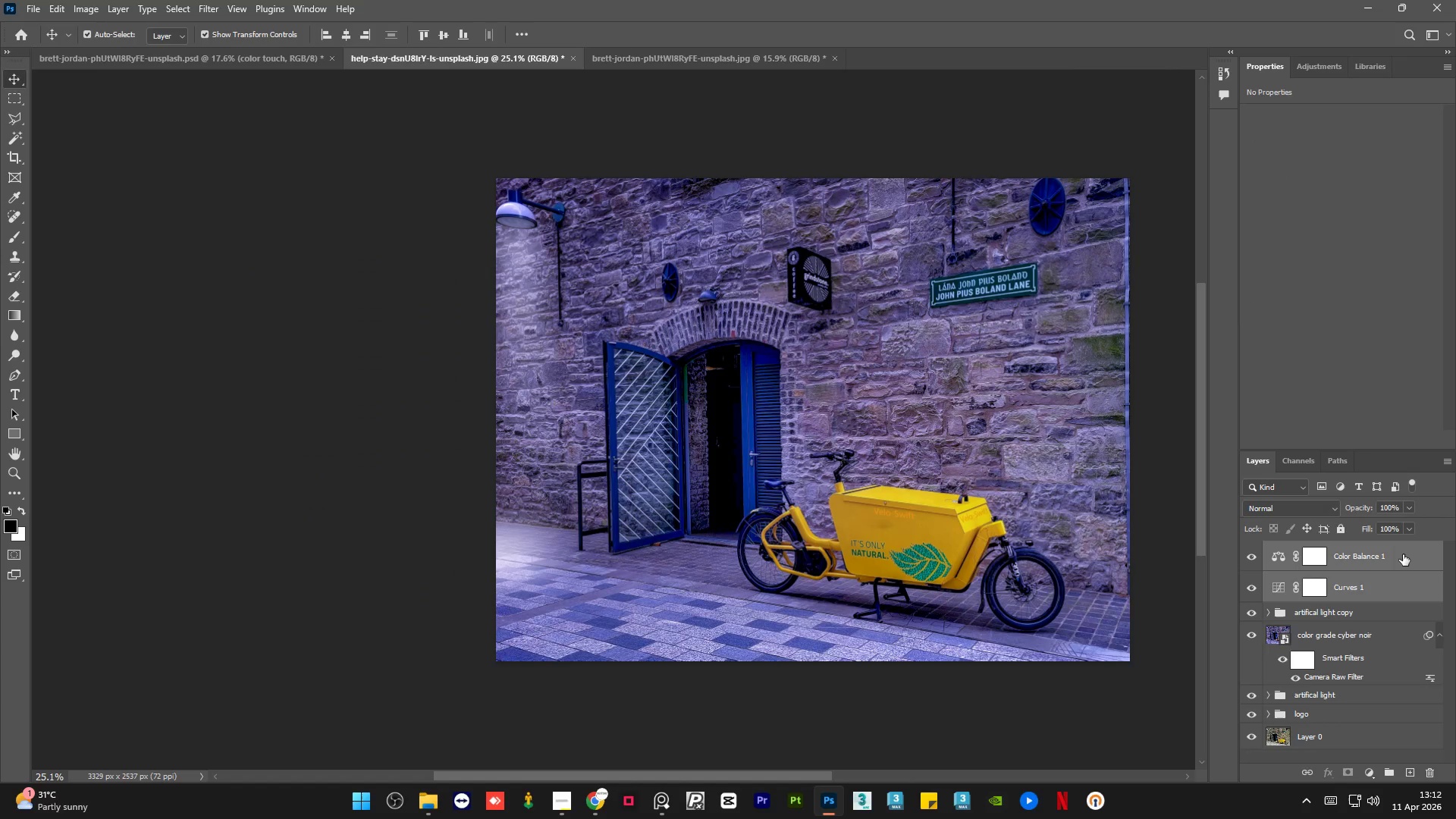 
key(Control+G)
 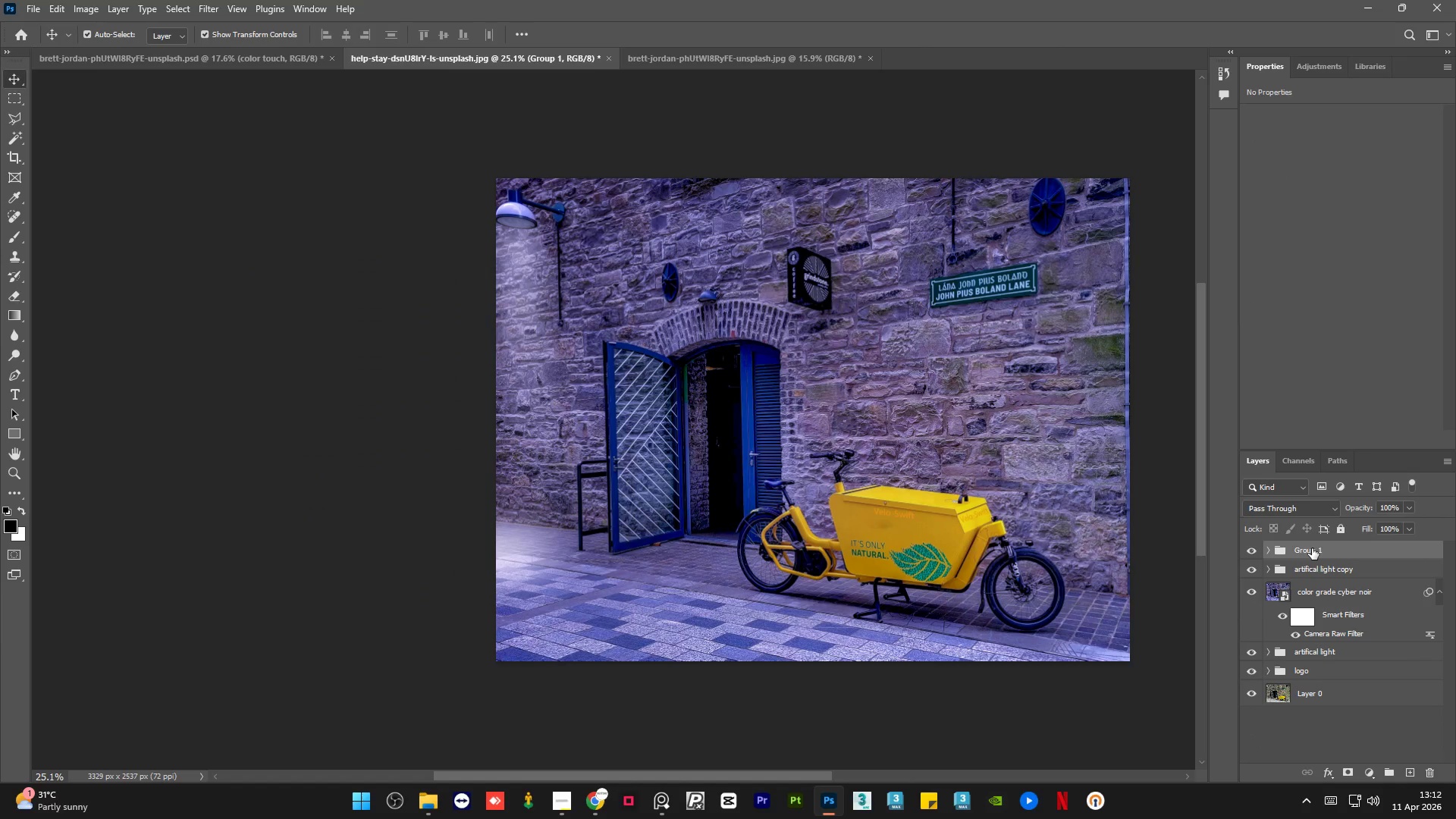 
double_click([1312, 548])
 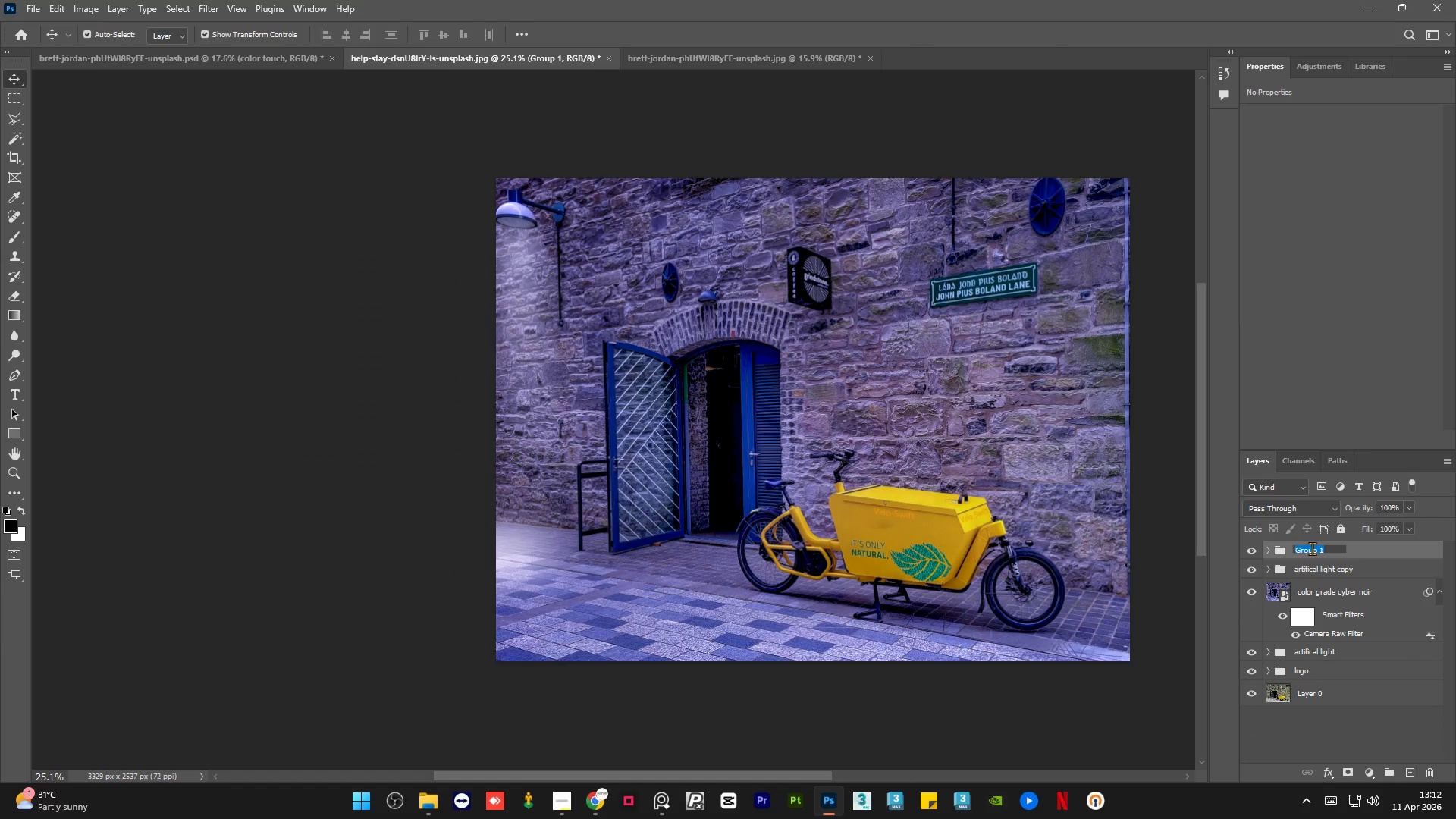 
type(color touch)
 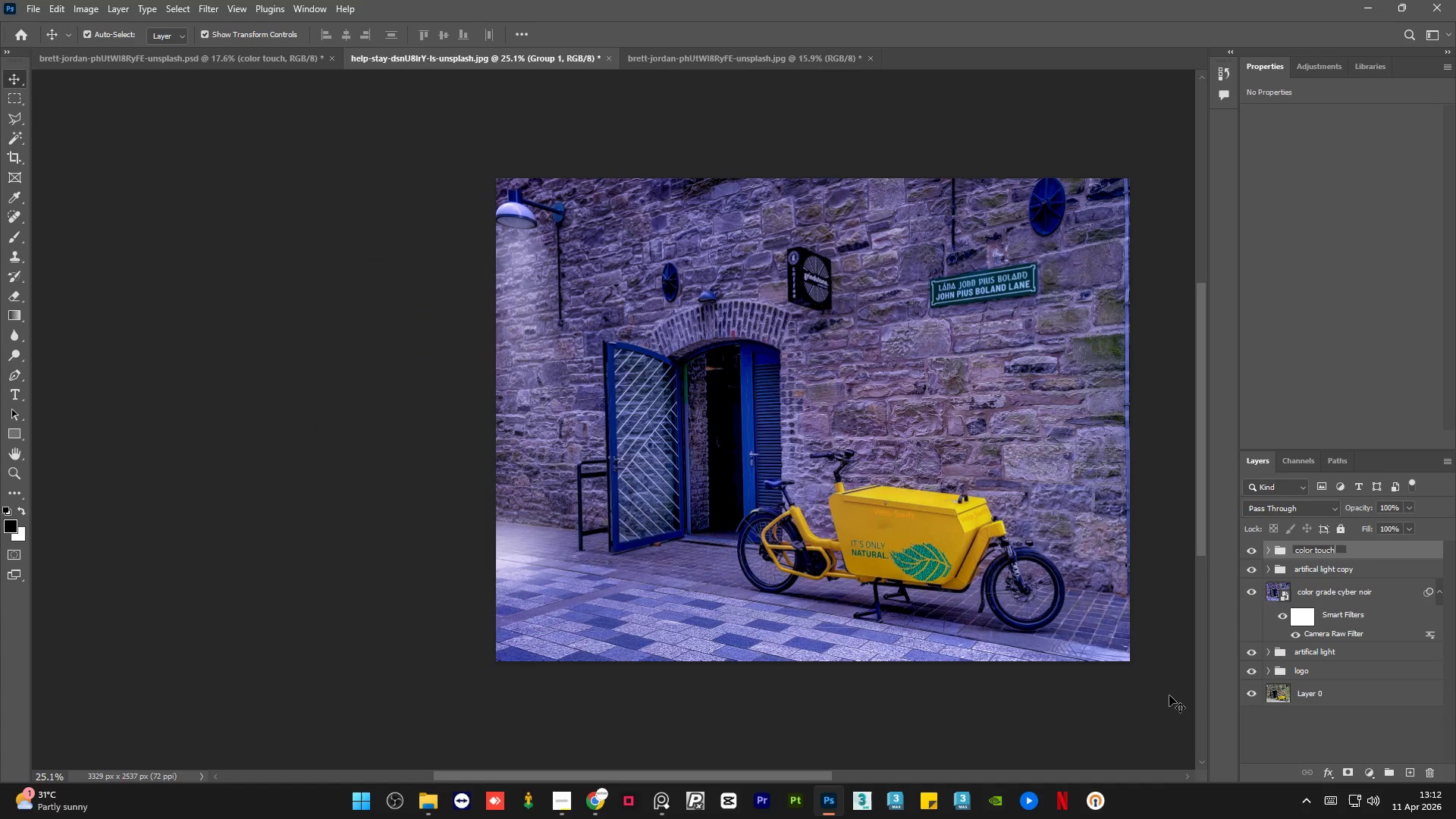 
left_click([1169, 695])
 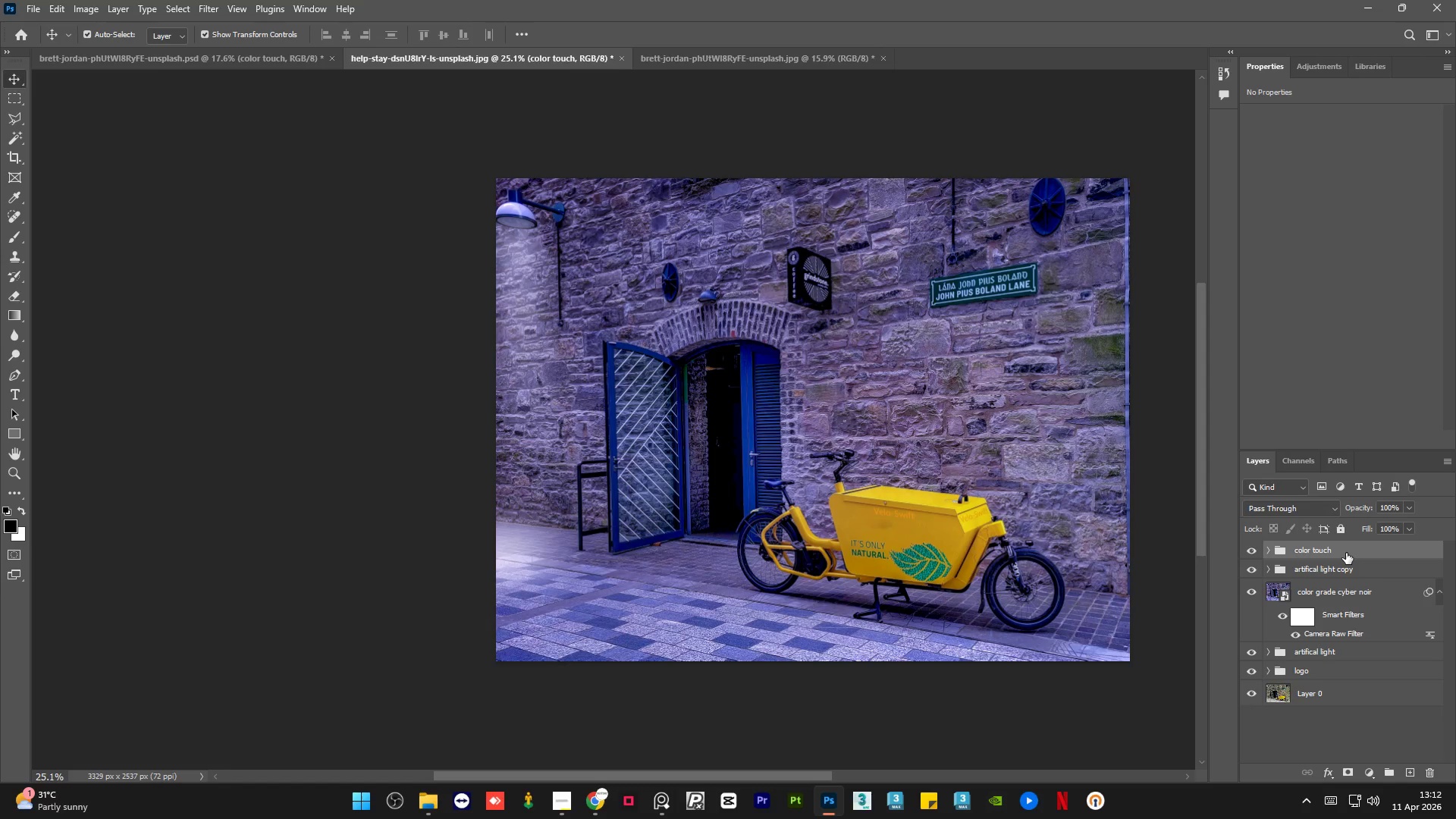 
key(Alt+Control+Shift+E)
 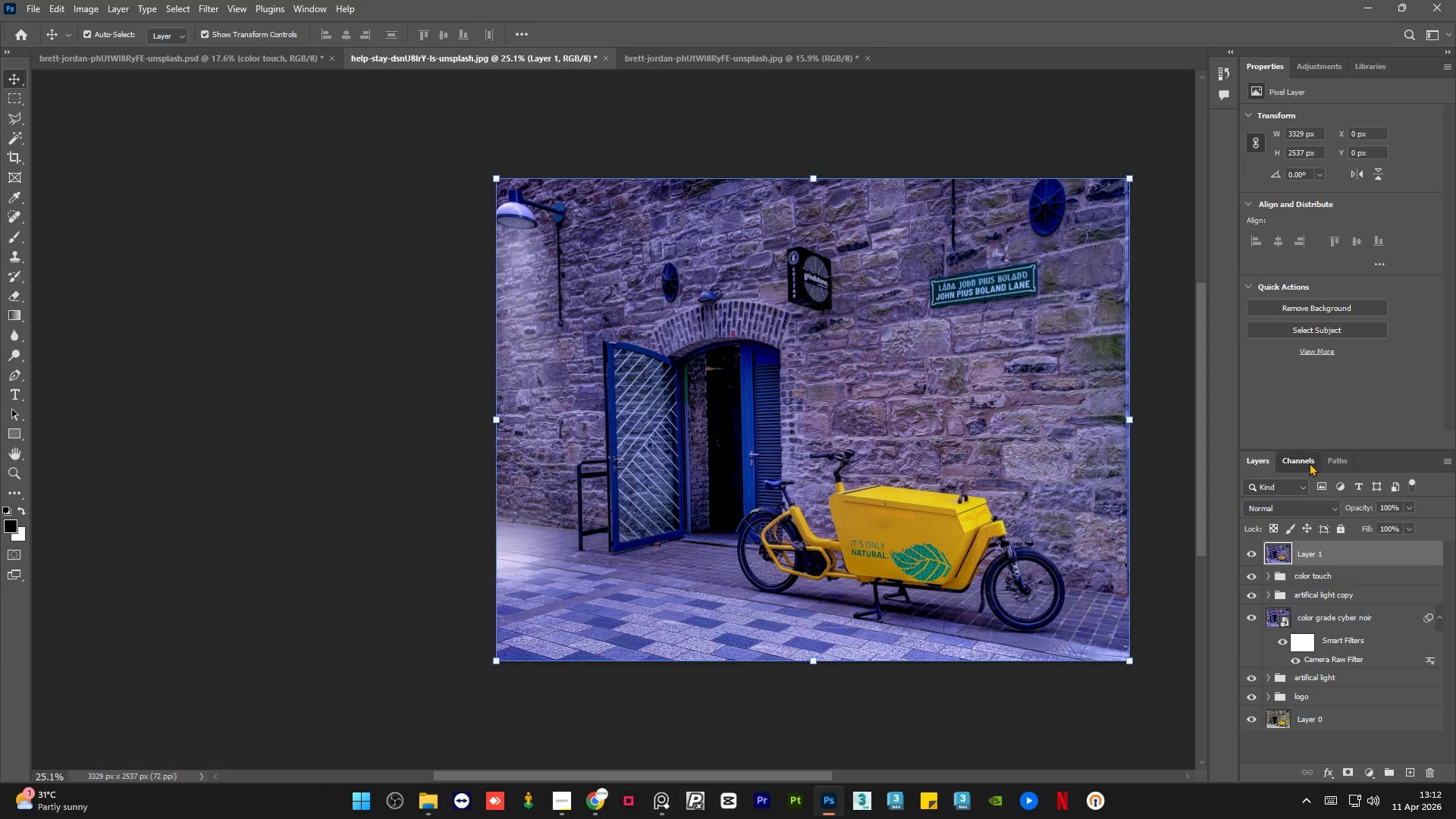 
left_click([1310, 527])
 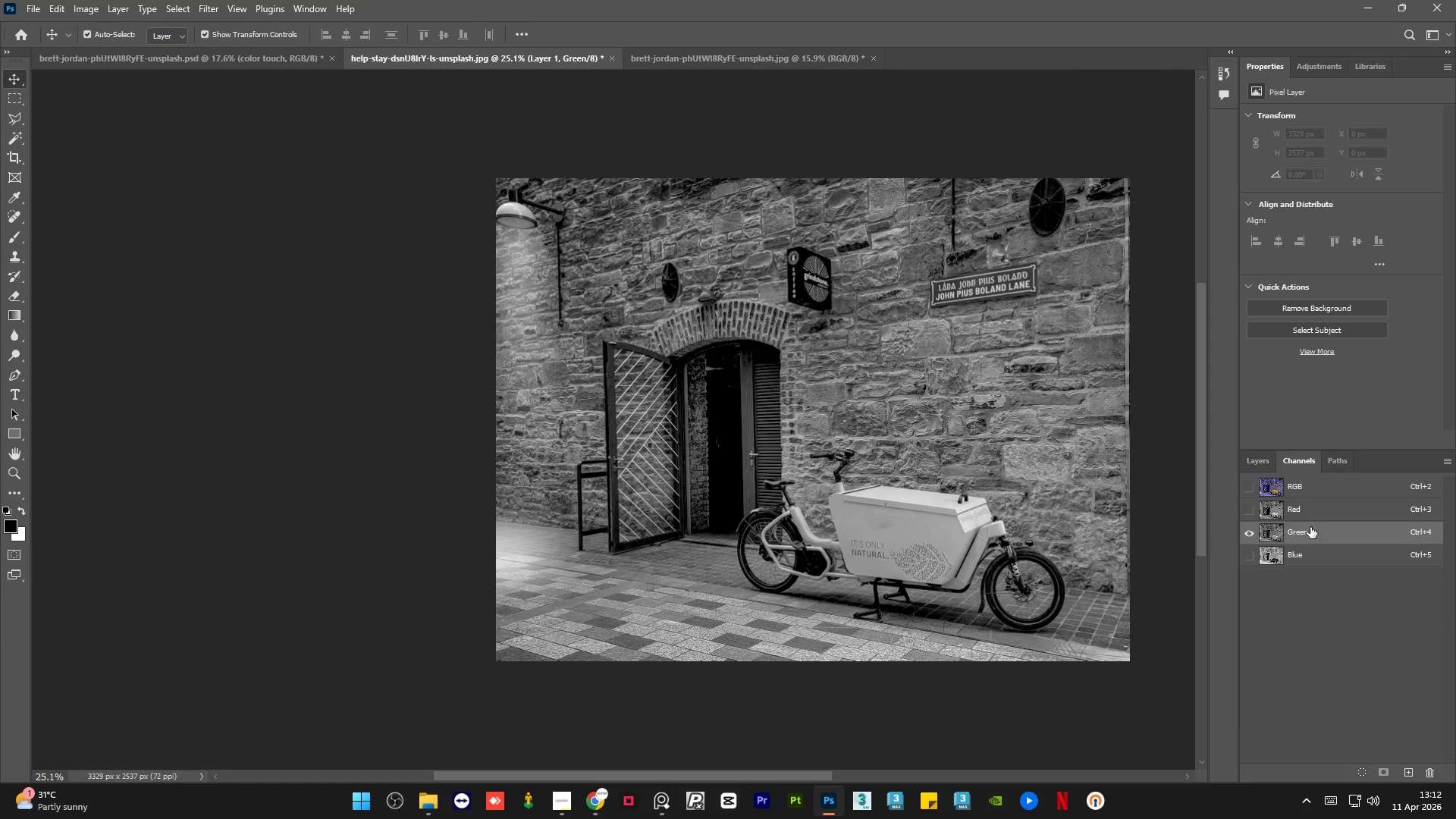 
key(Control+A)
 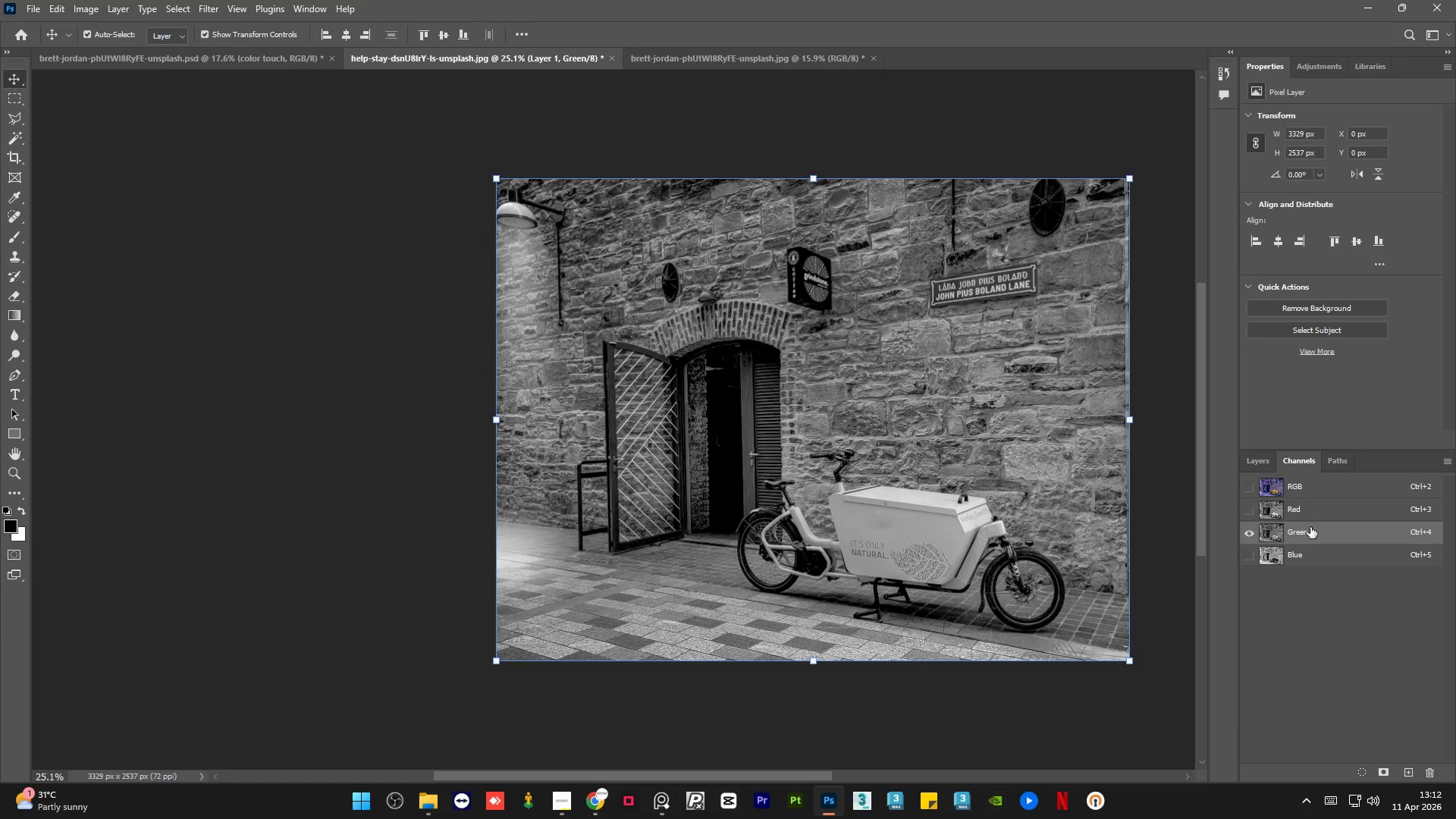 
key(Control+C)
 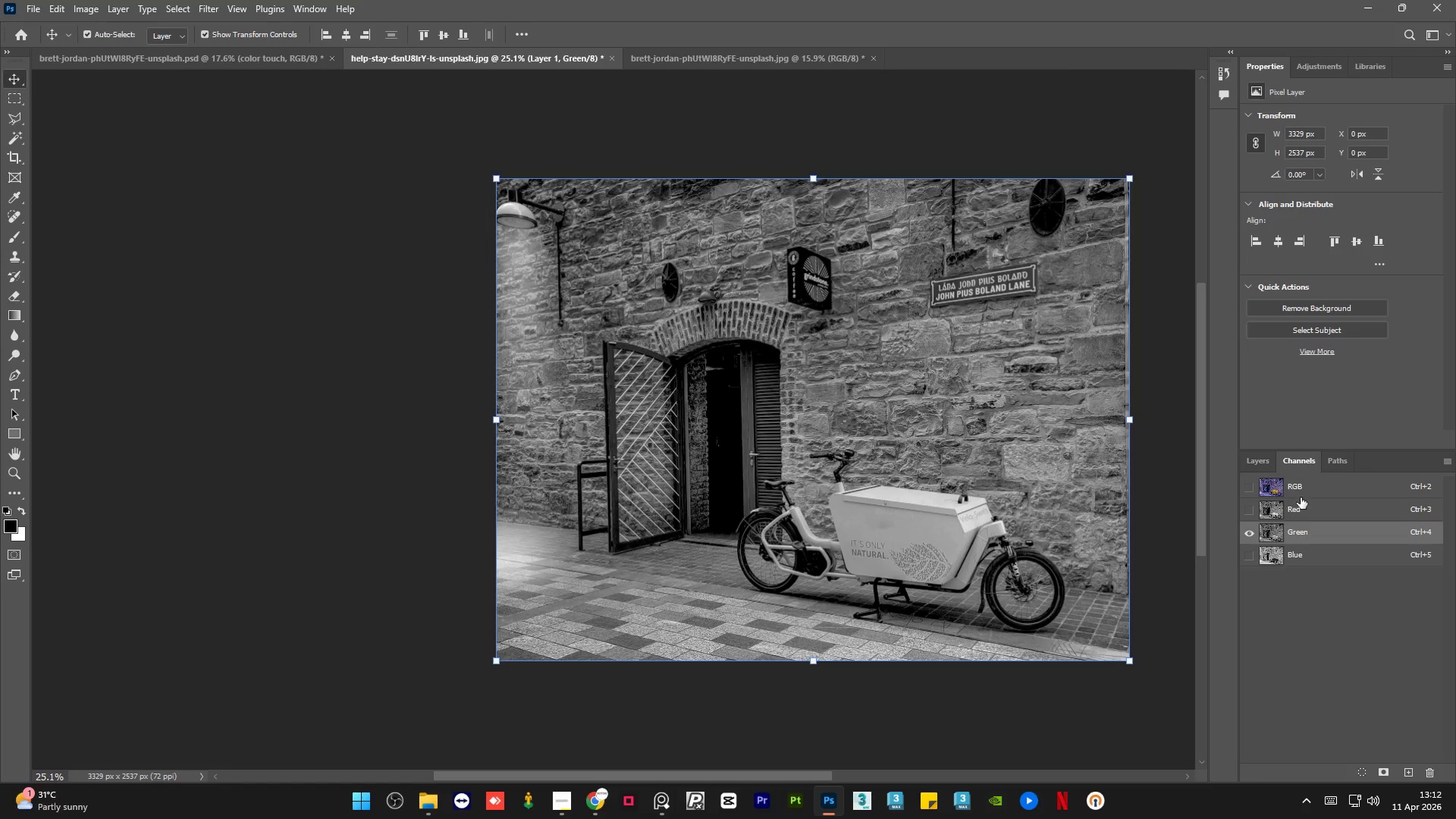 
left_click([1320, 481])
 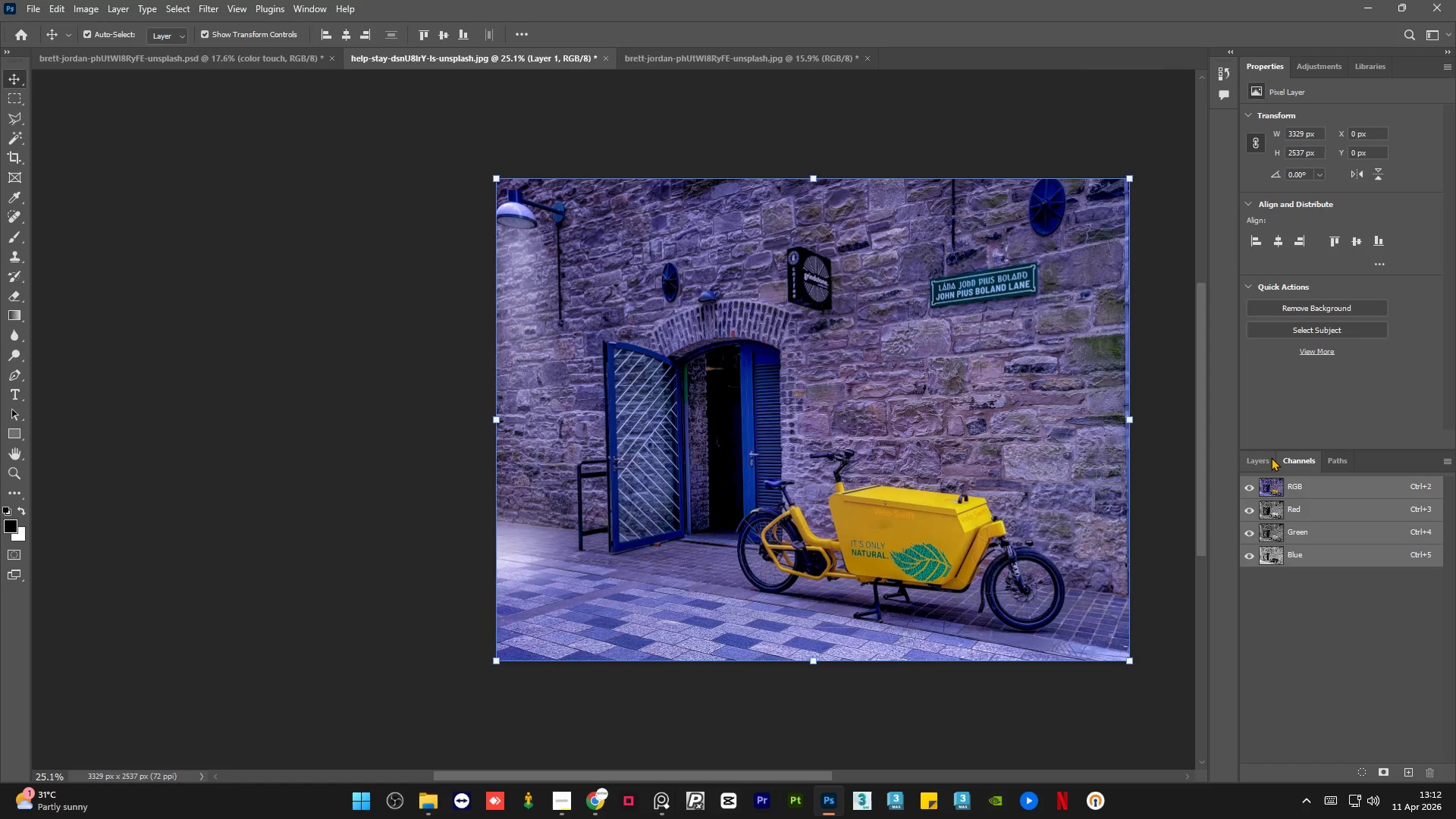 
left_click([1269, 457])
 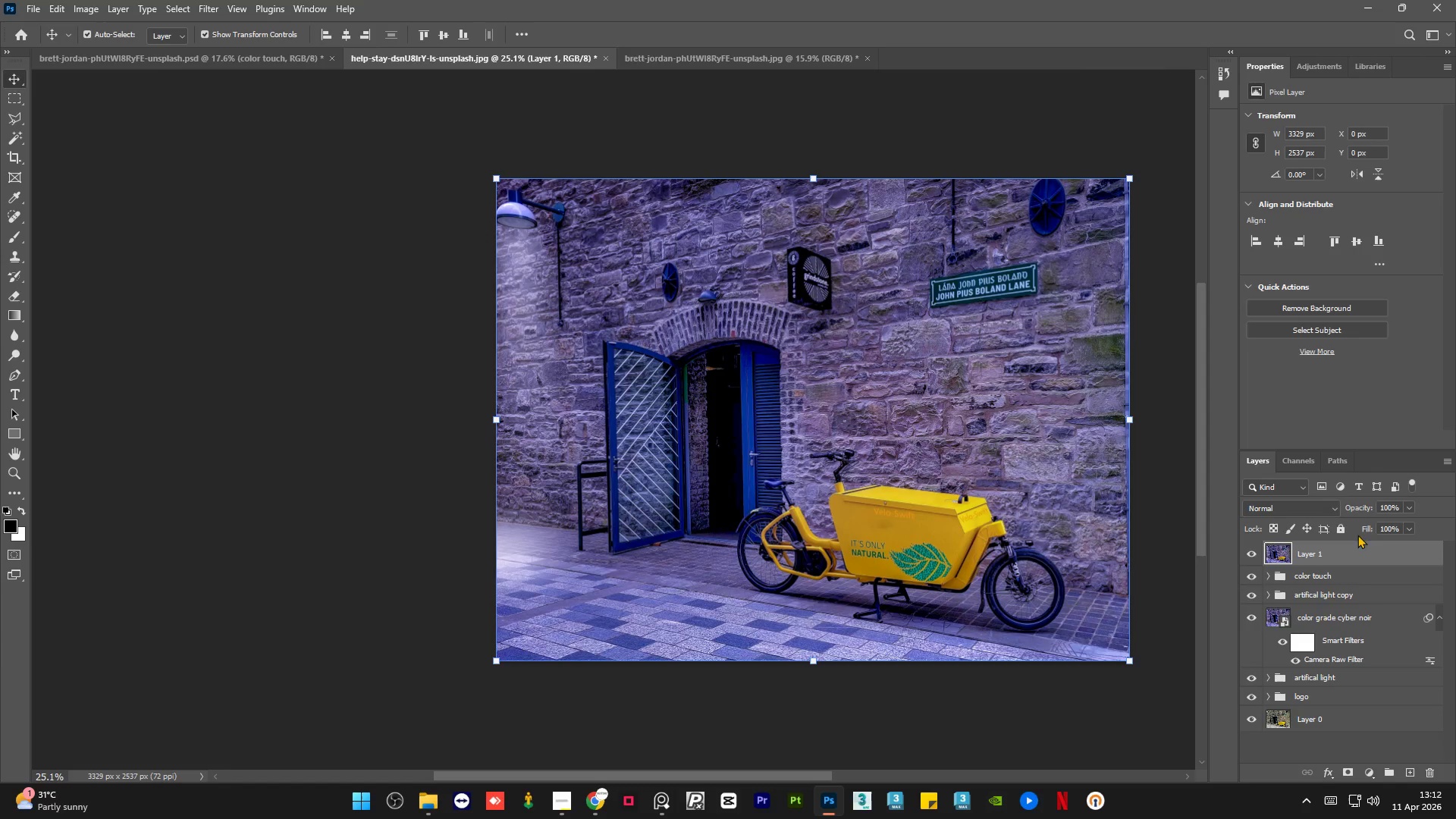 
key(Control+V)
 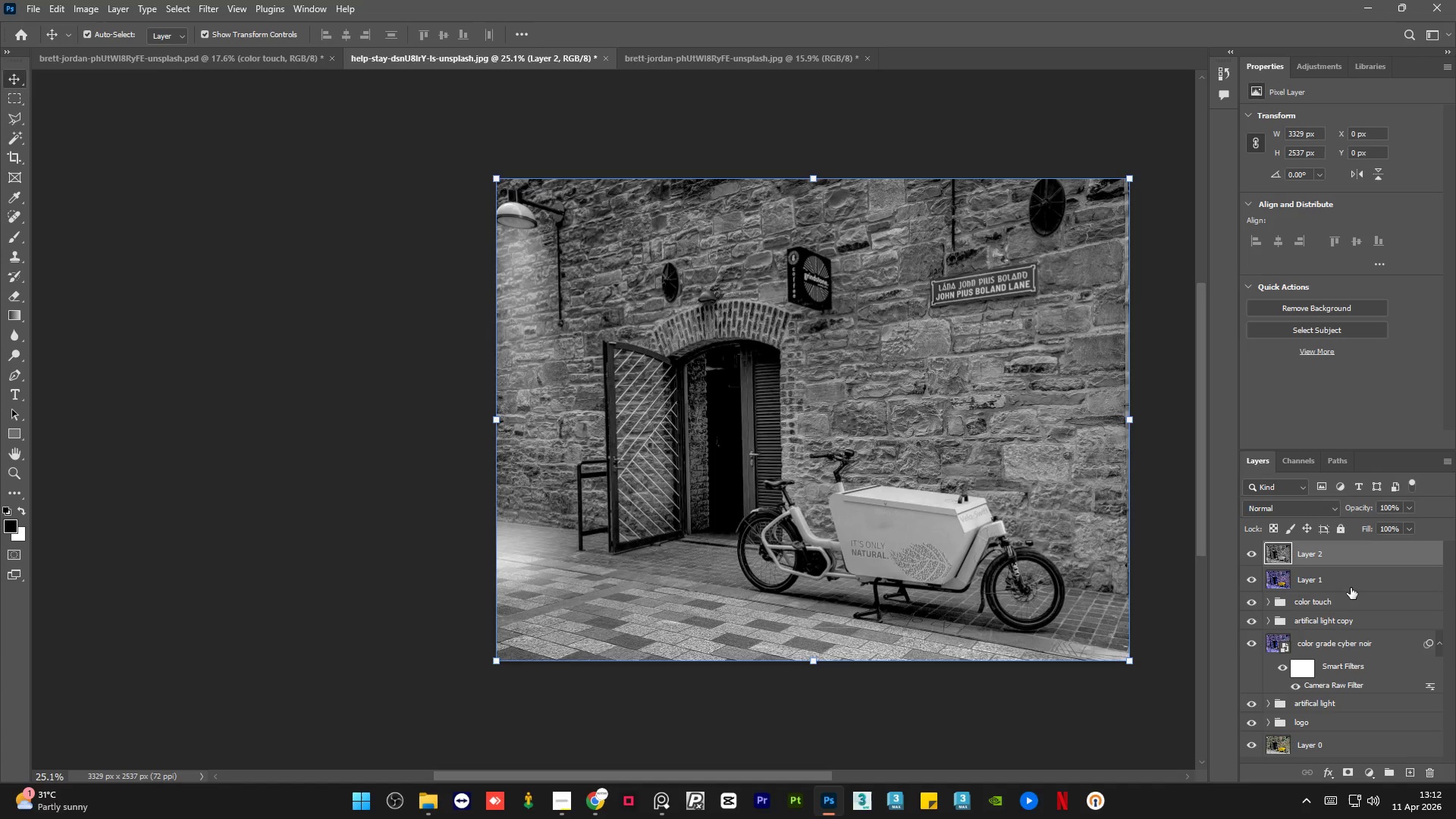 
left_click([1351, 586])
 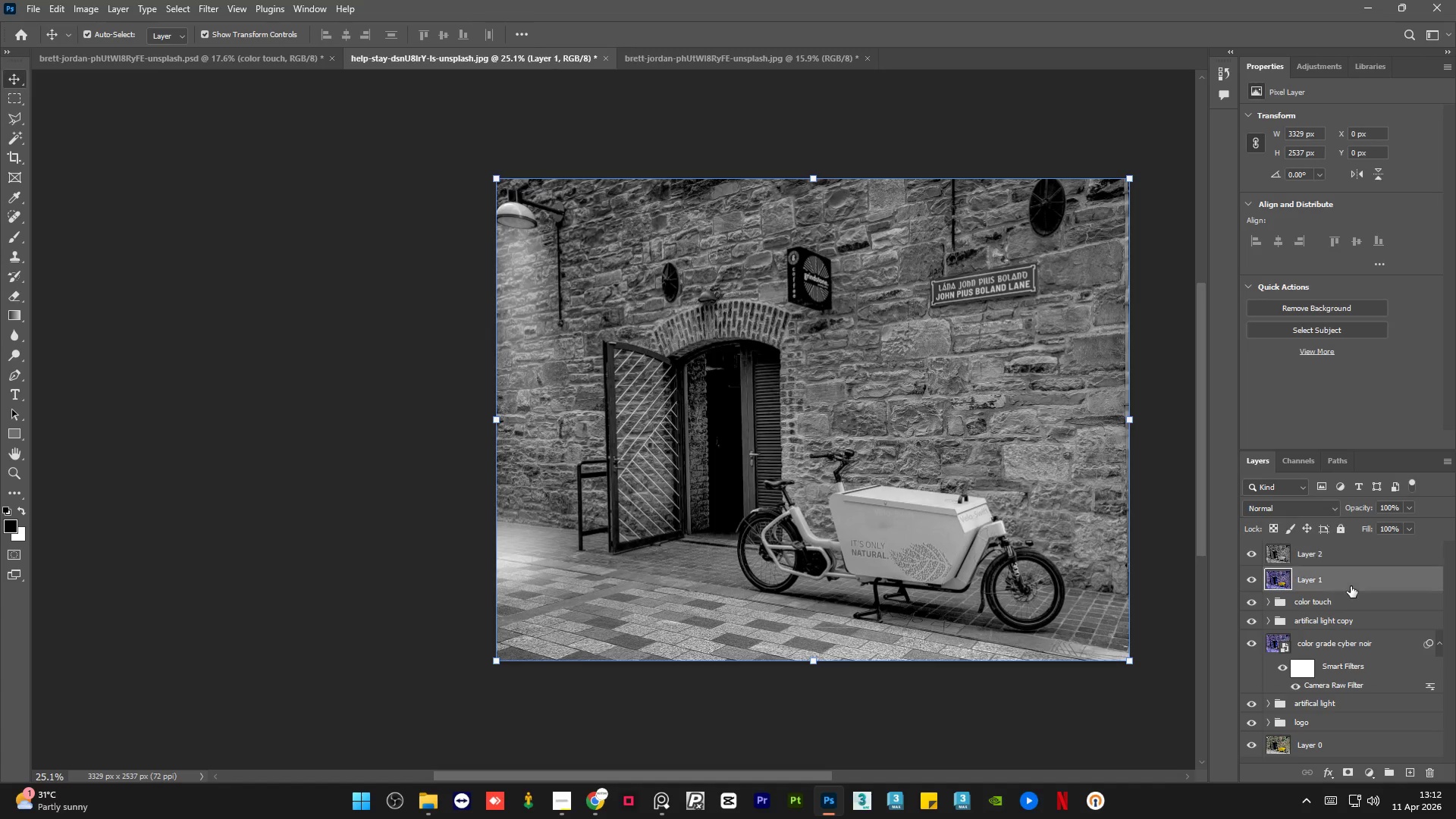 
right_click([1351, 586])
 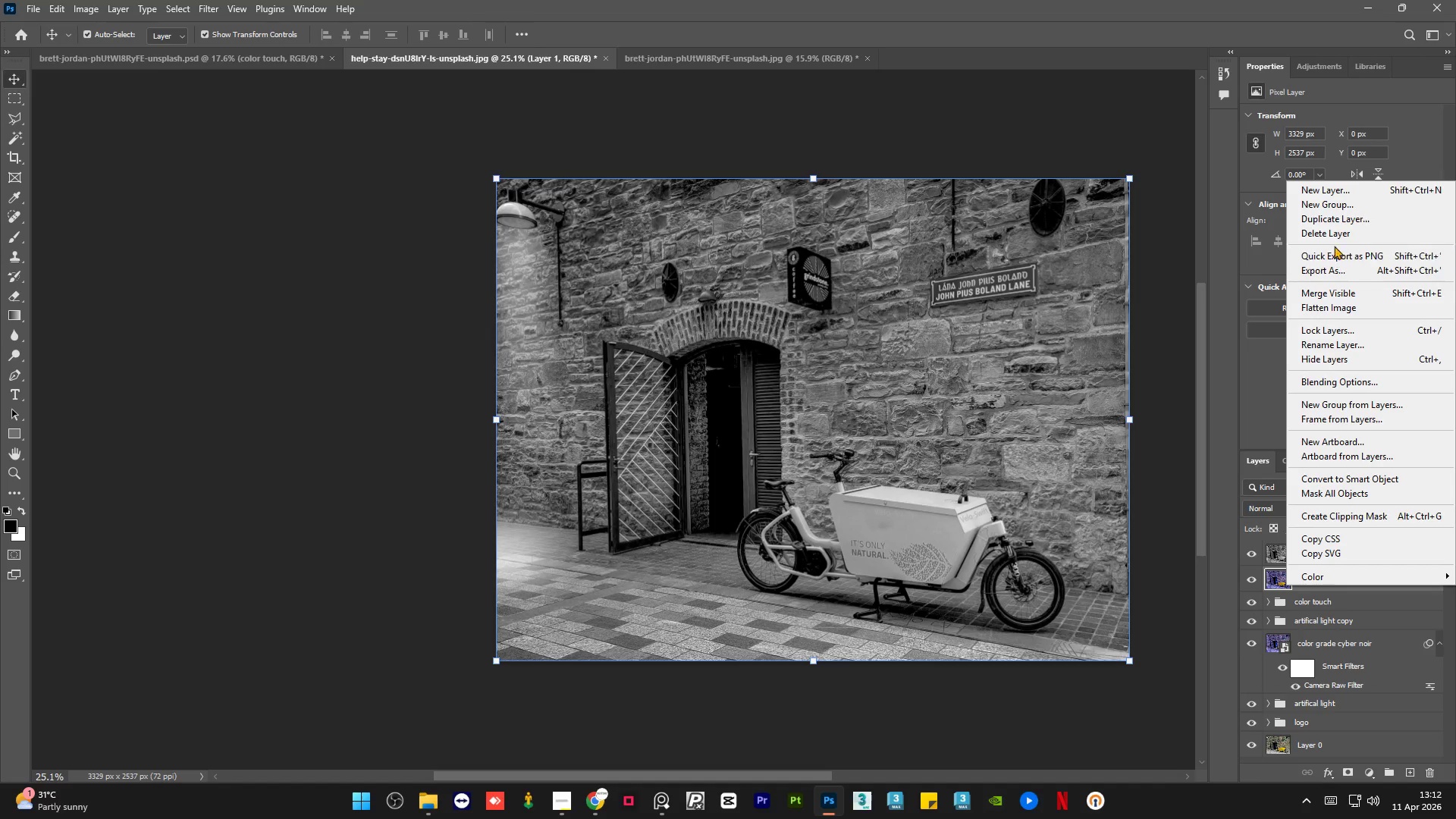 
left_click([1337, 240])
 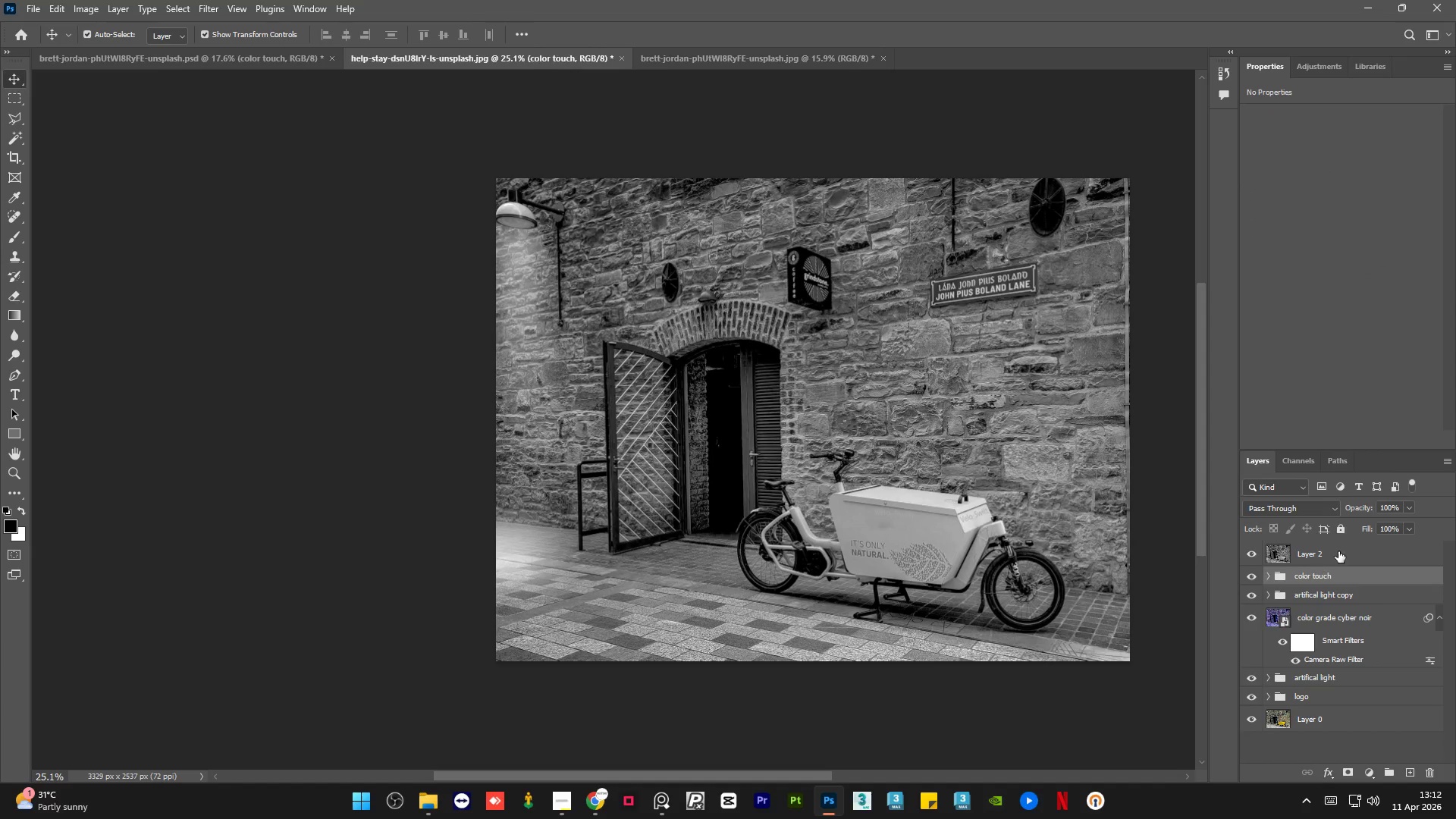 
left_click([1338, 551])
 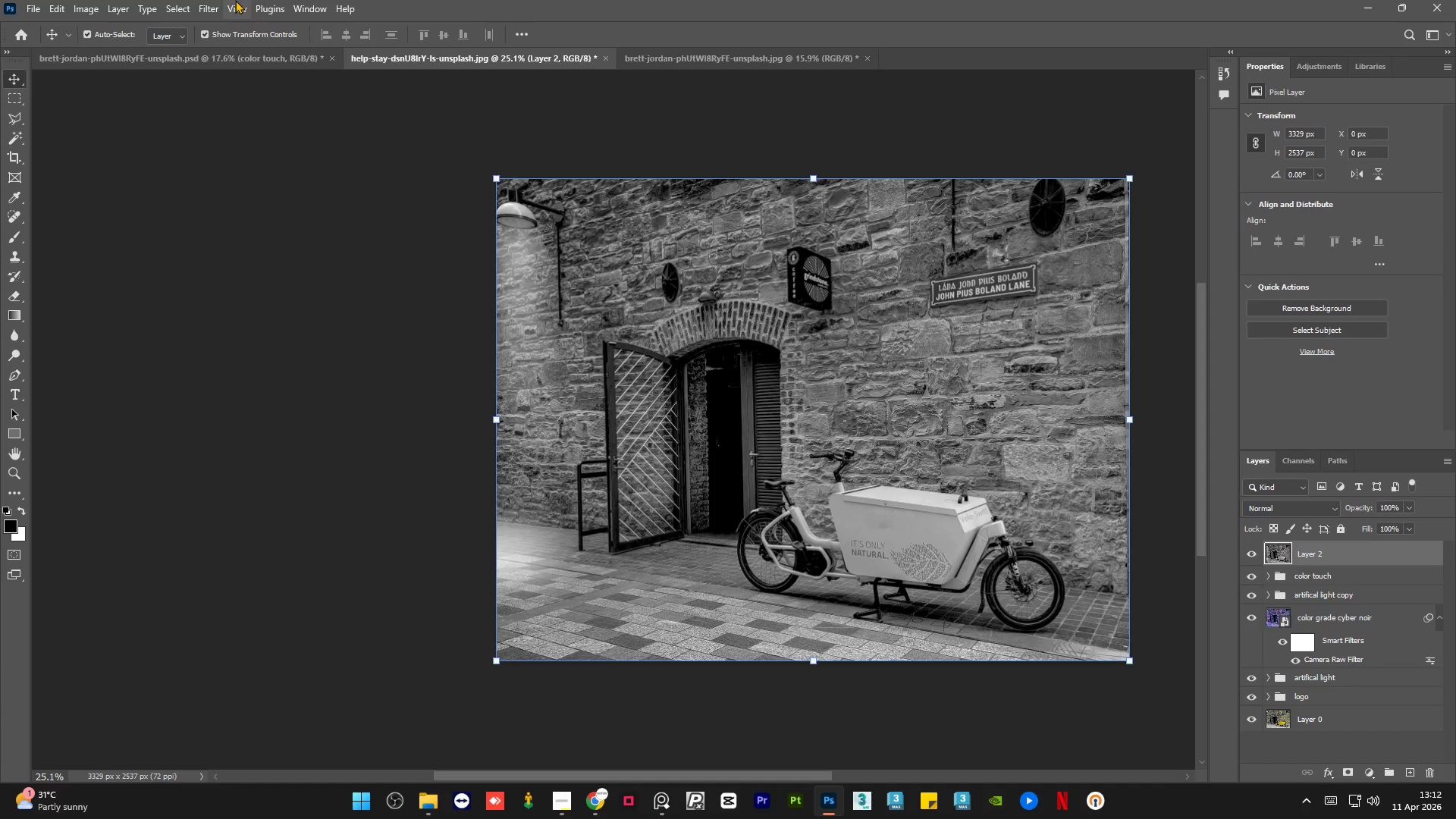 
left_click([211, 0])
 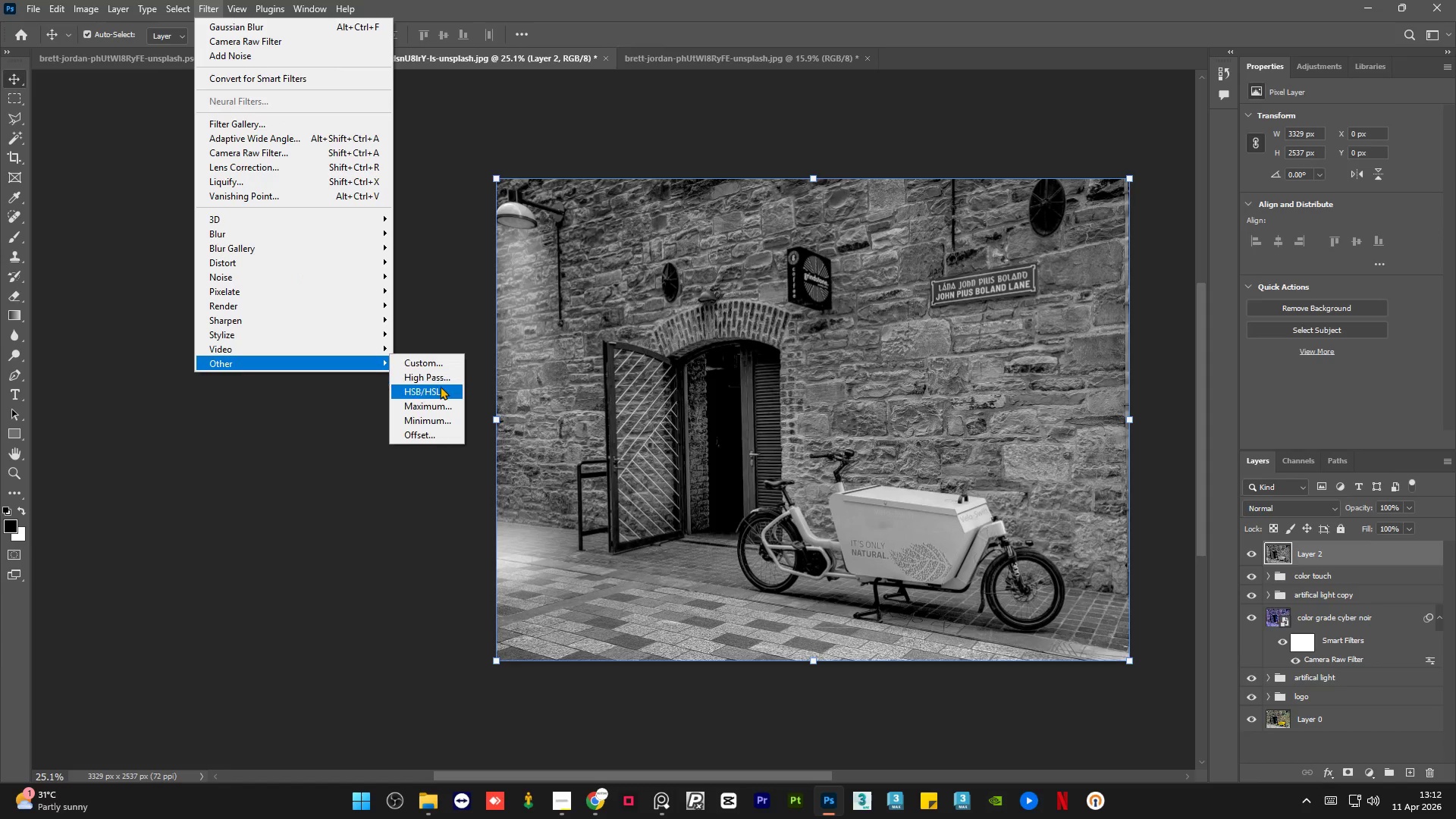 
left_click([441, 377])
 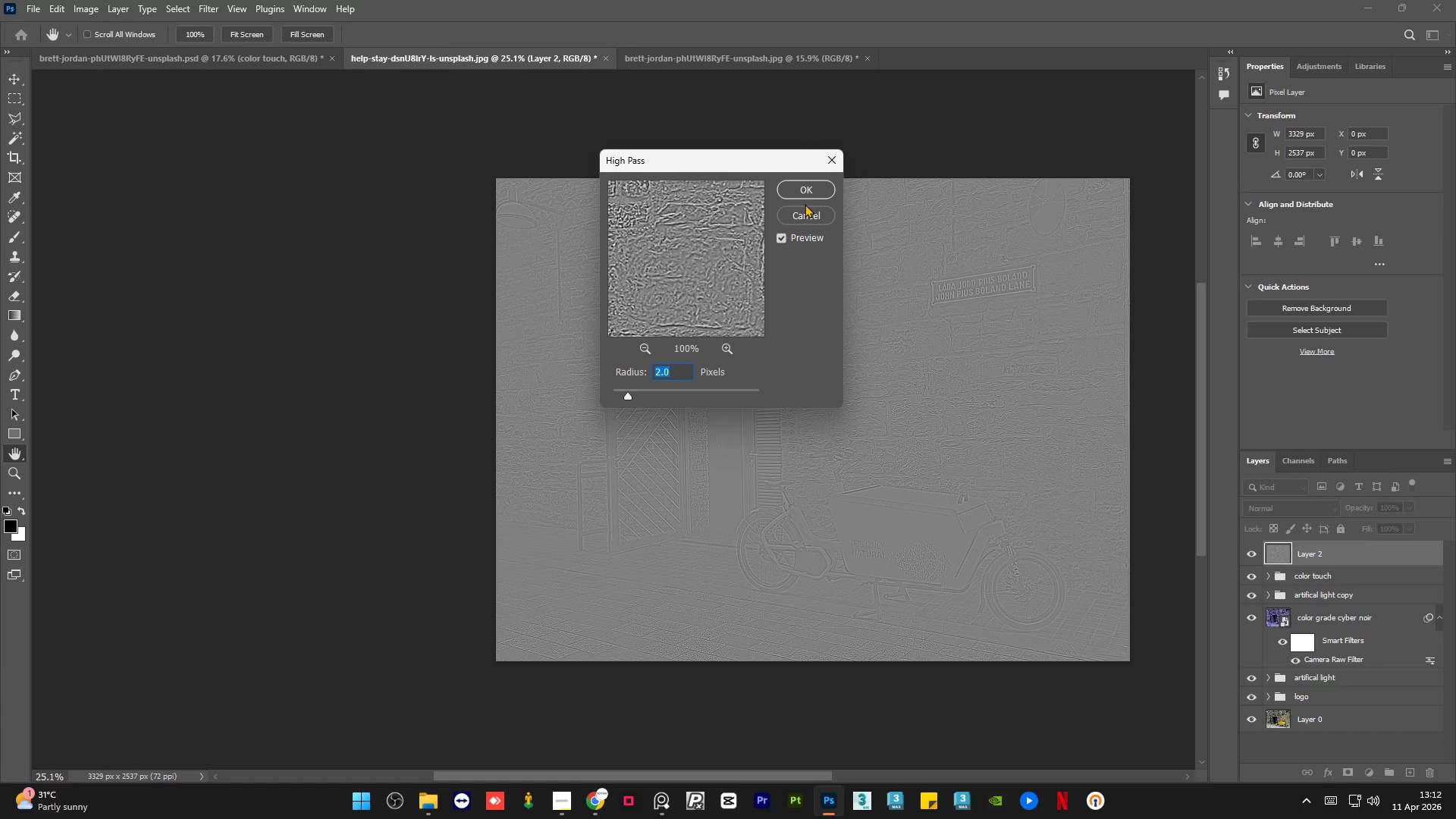 
left_click([806, 192])
 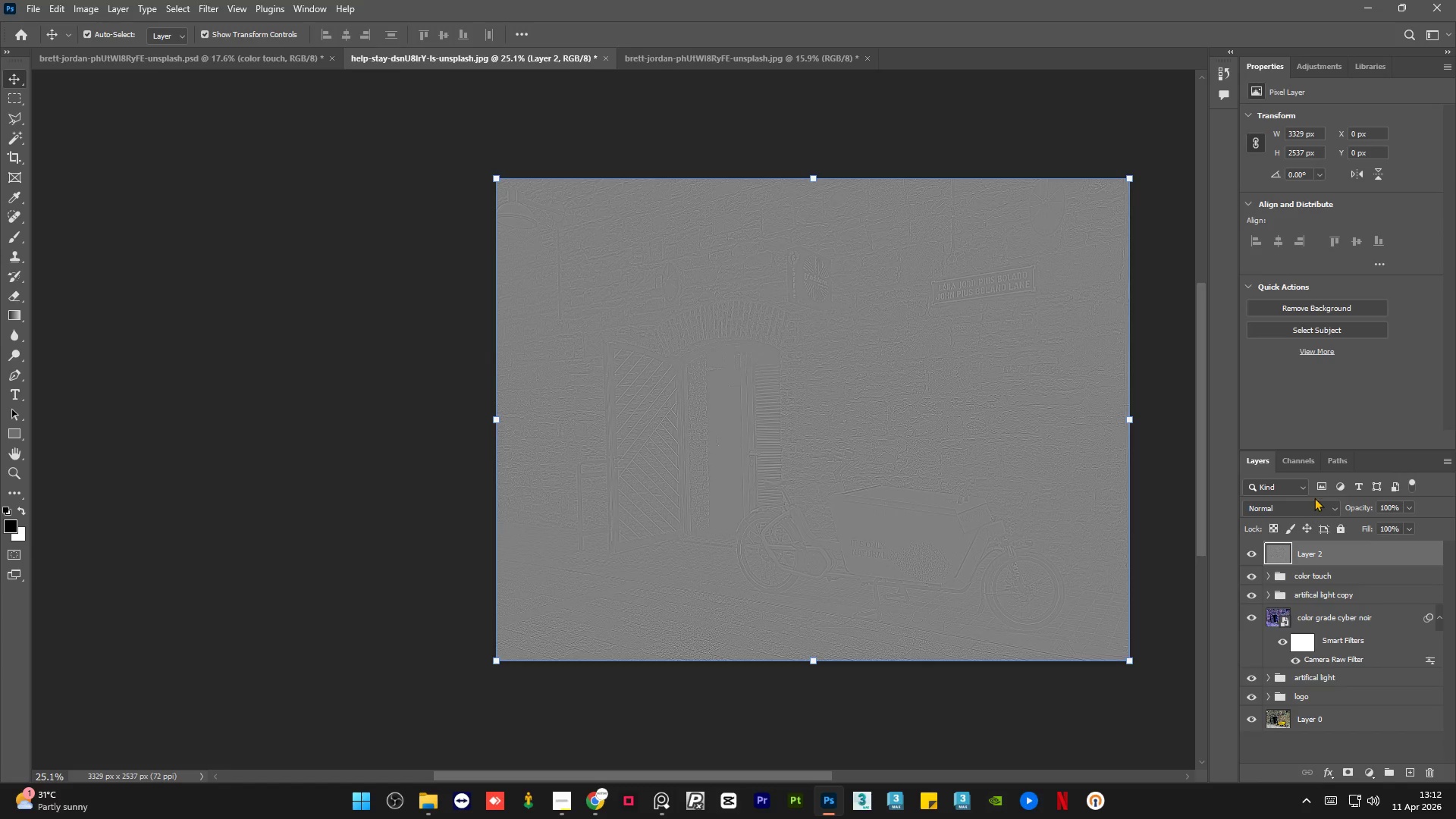 
left_click([1310, 508])
 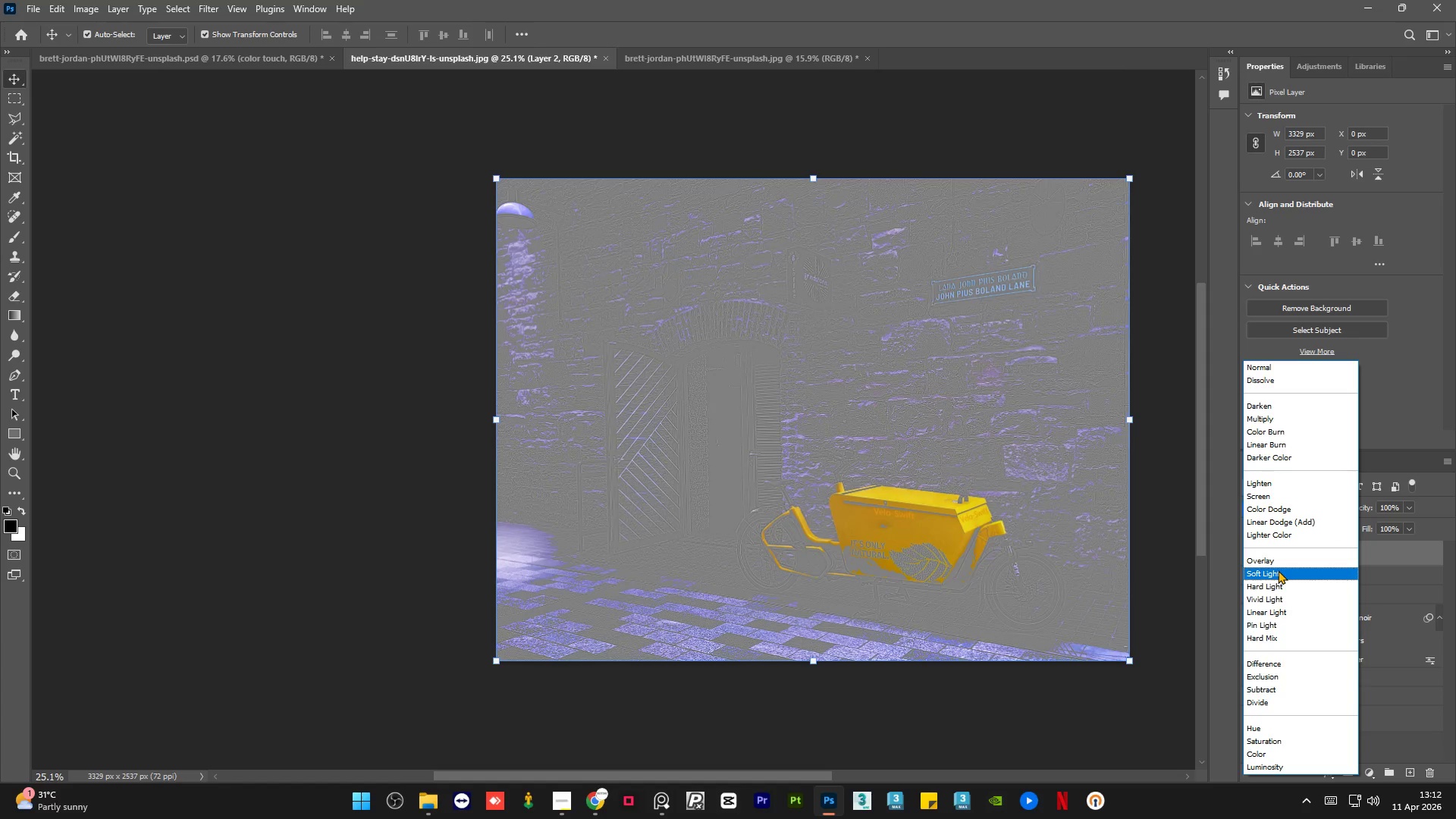 
left_click([1277, 570])
 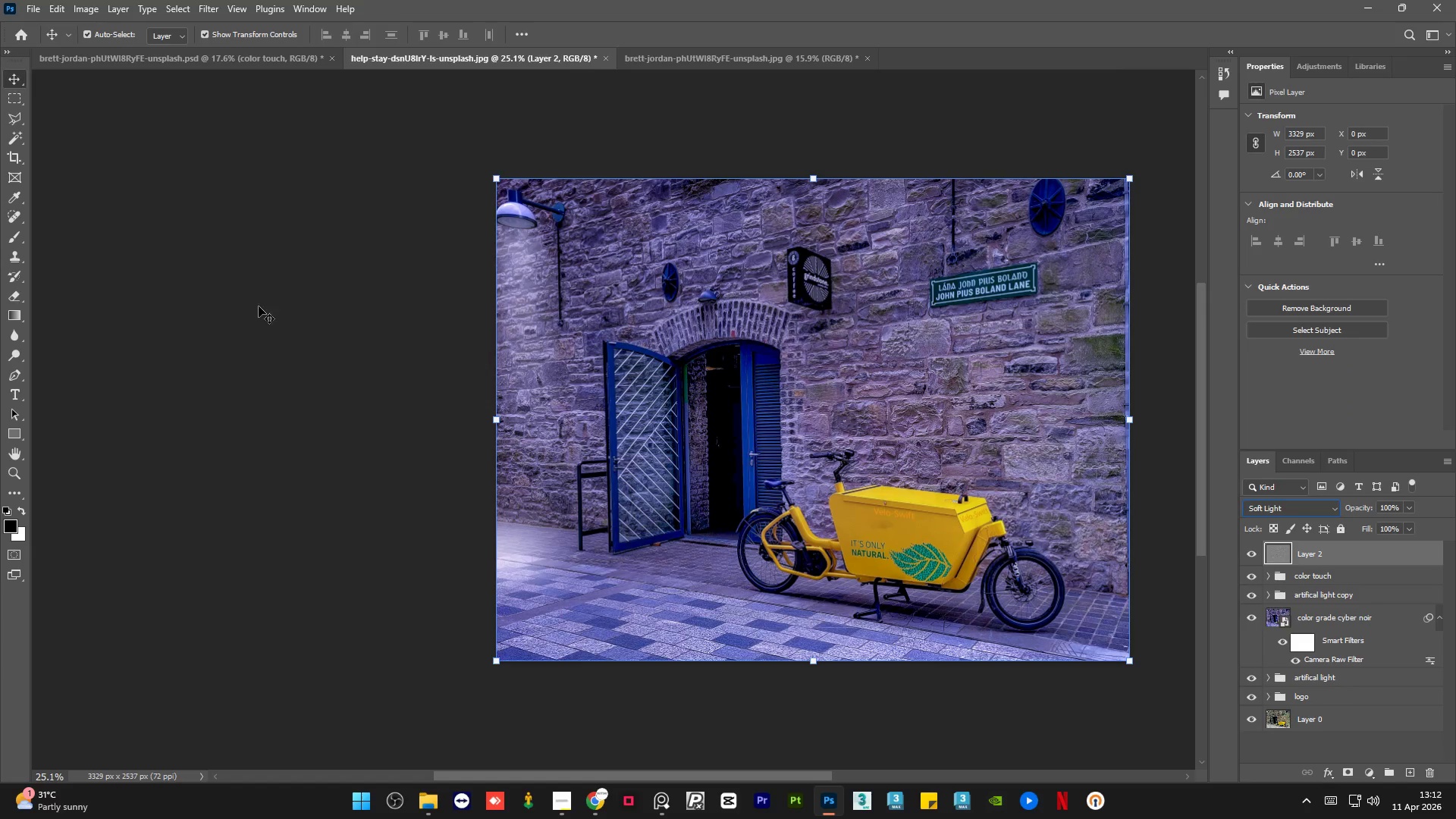 
left_click([251, 304])
 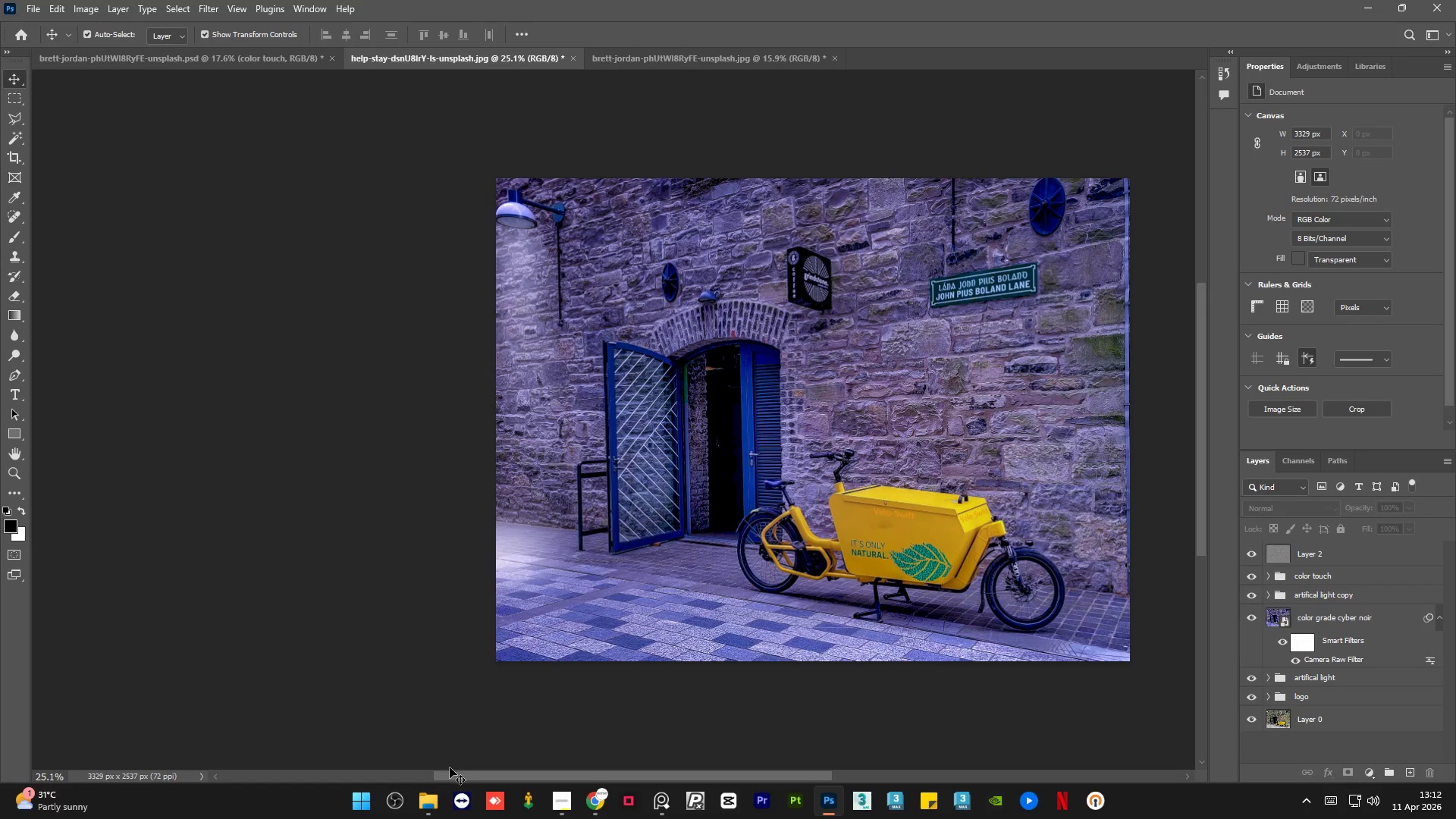 
left_click_drag(start_coordinate=[450, 777], to_coordinate=[521, 777])
 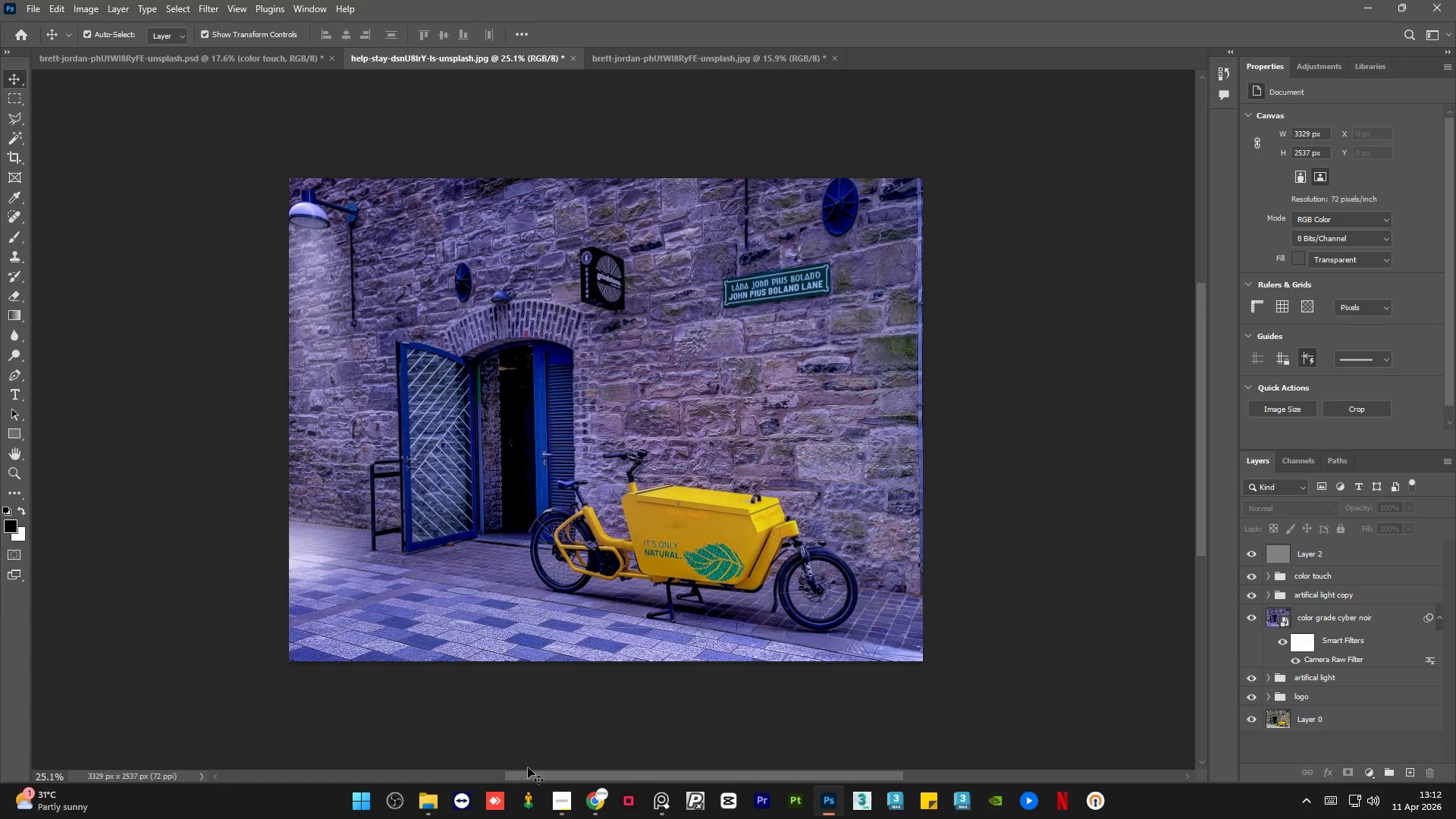 
hold_key(key=AltLeft, duration=1.51)
scroll: coordinate [357, 295], scroll_direction: up, amount: 22.0
 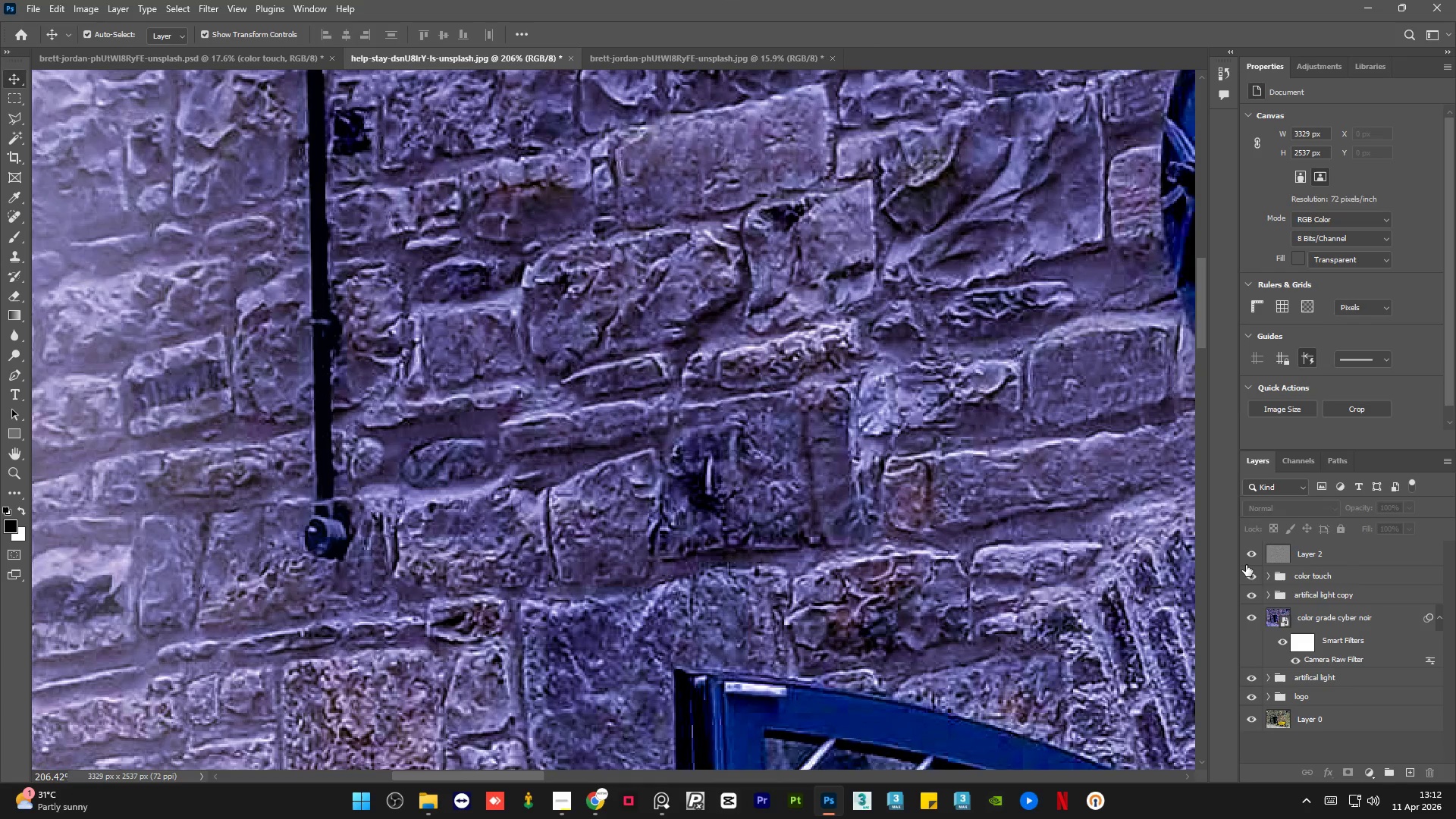 
left_click([1250, 557])
 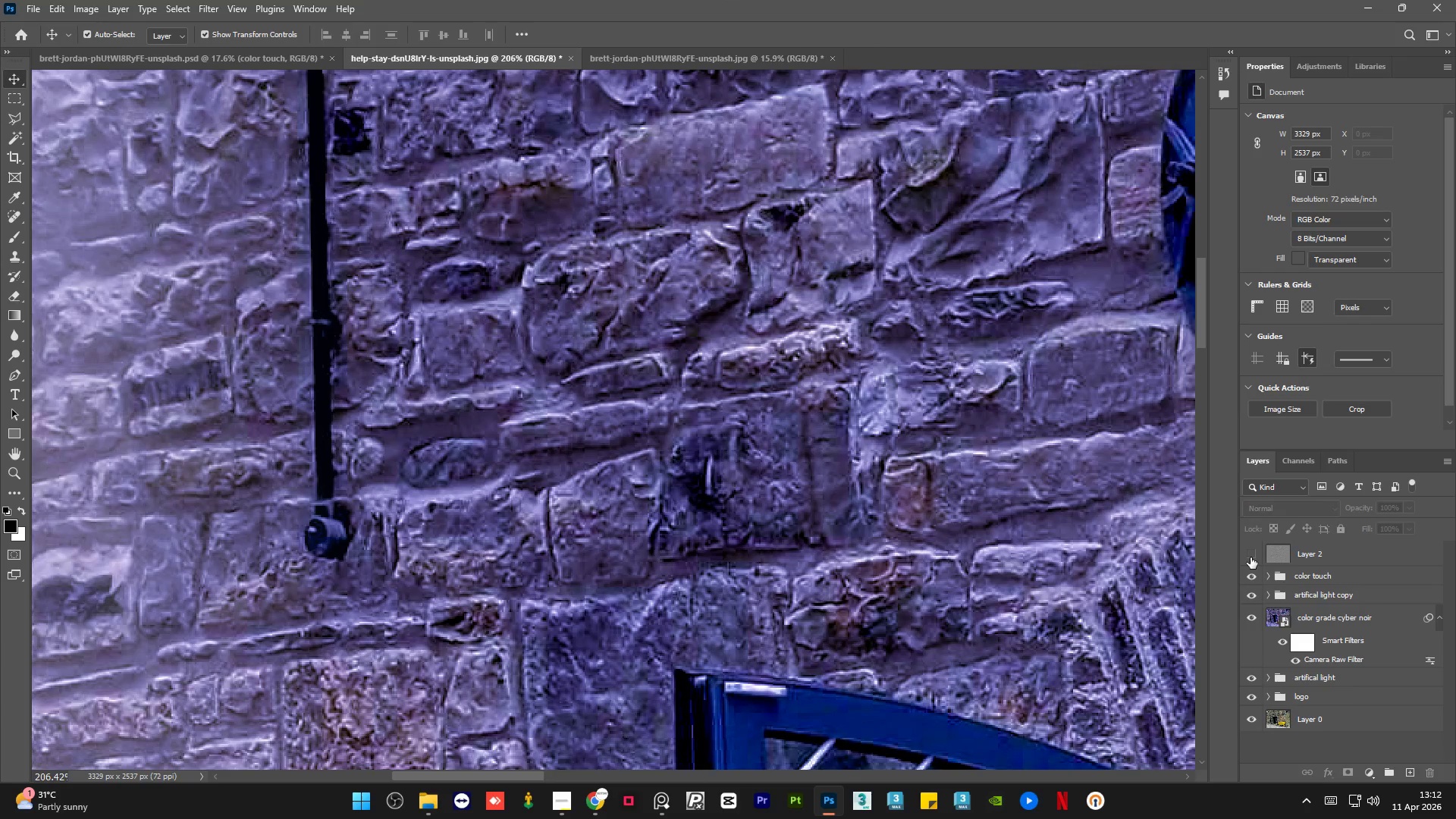 
left_click([1250, 557])
 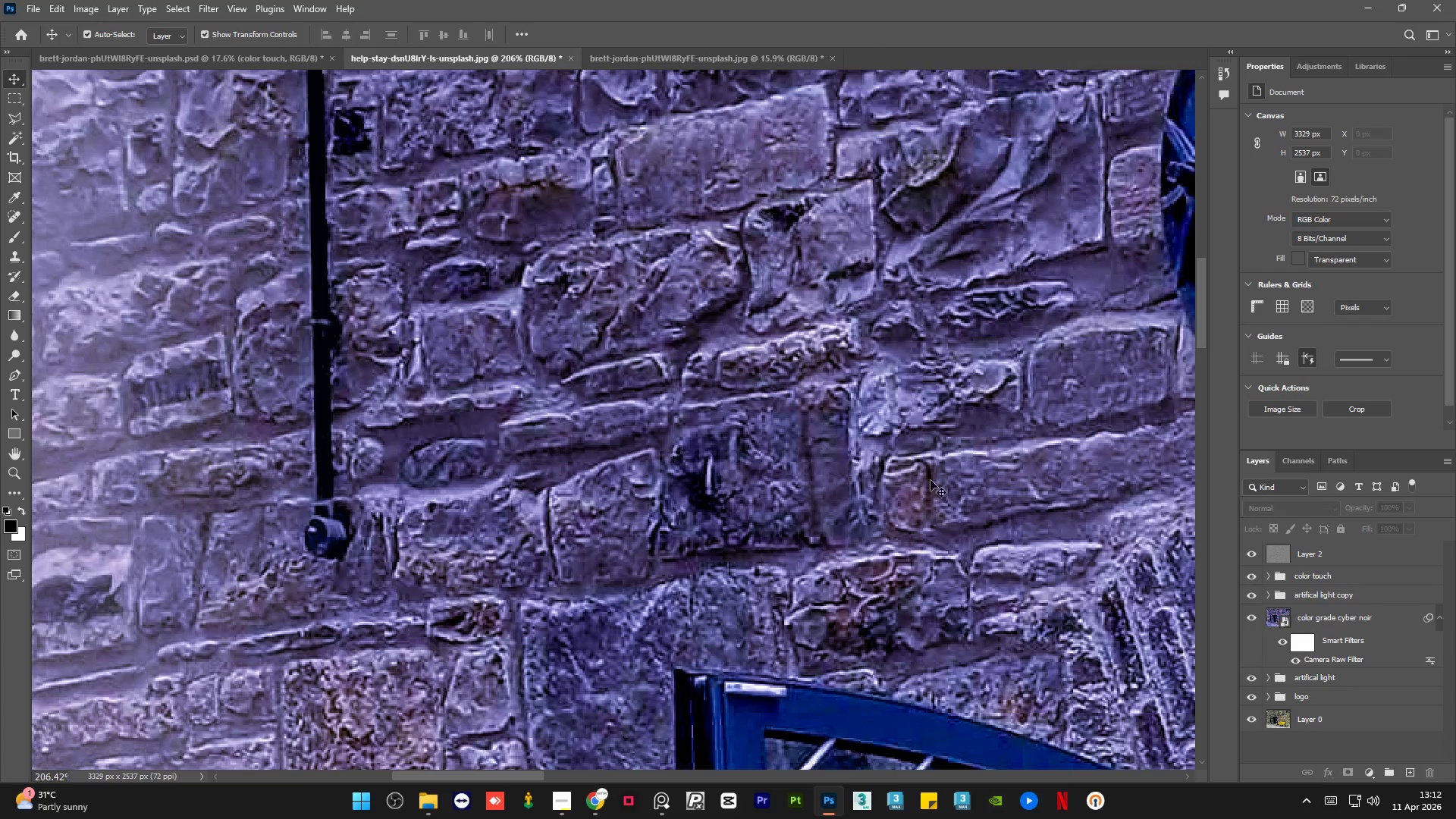 
hold_key(key=AltLeft, duration=1.5)
 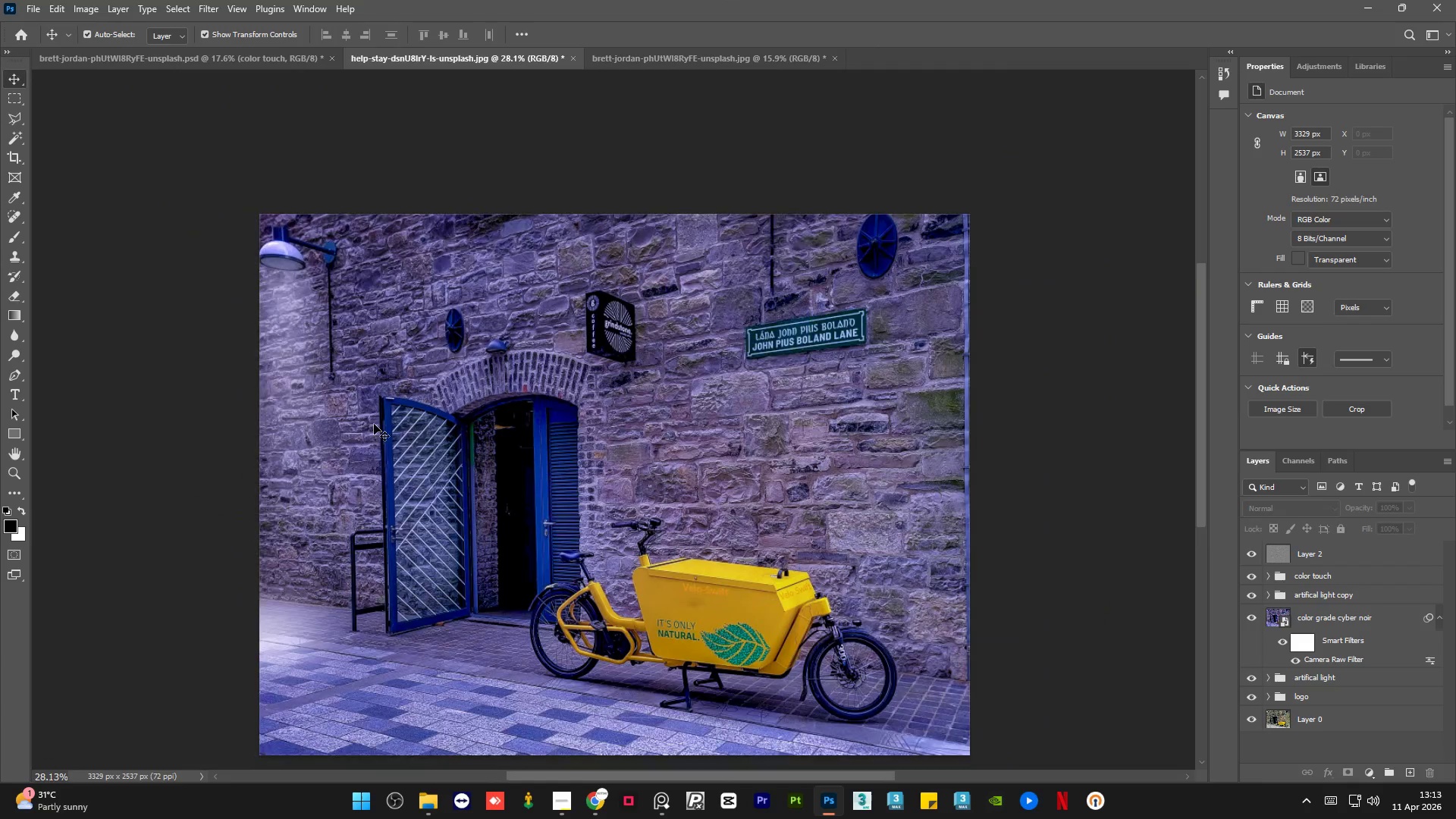 
key(Alt+AltLeft)
 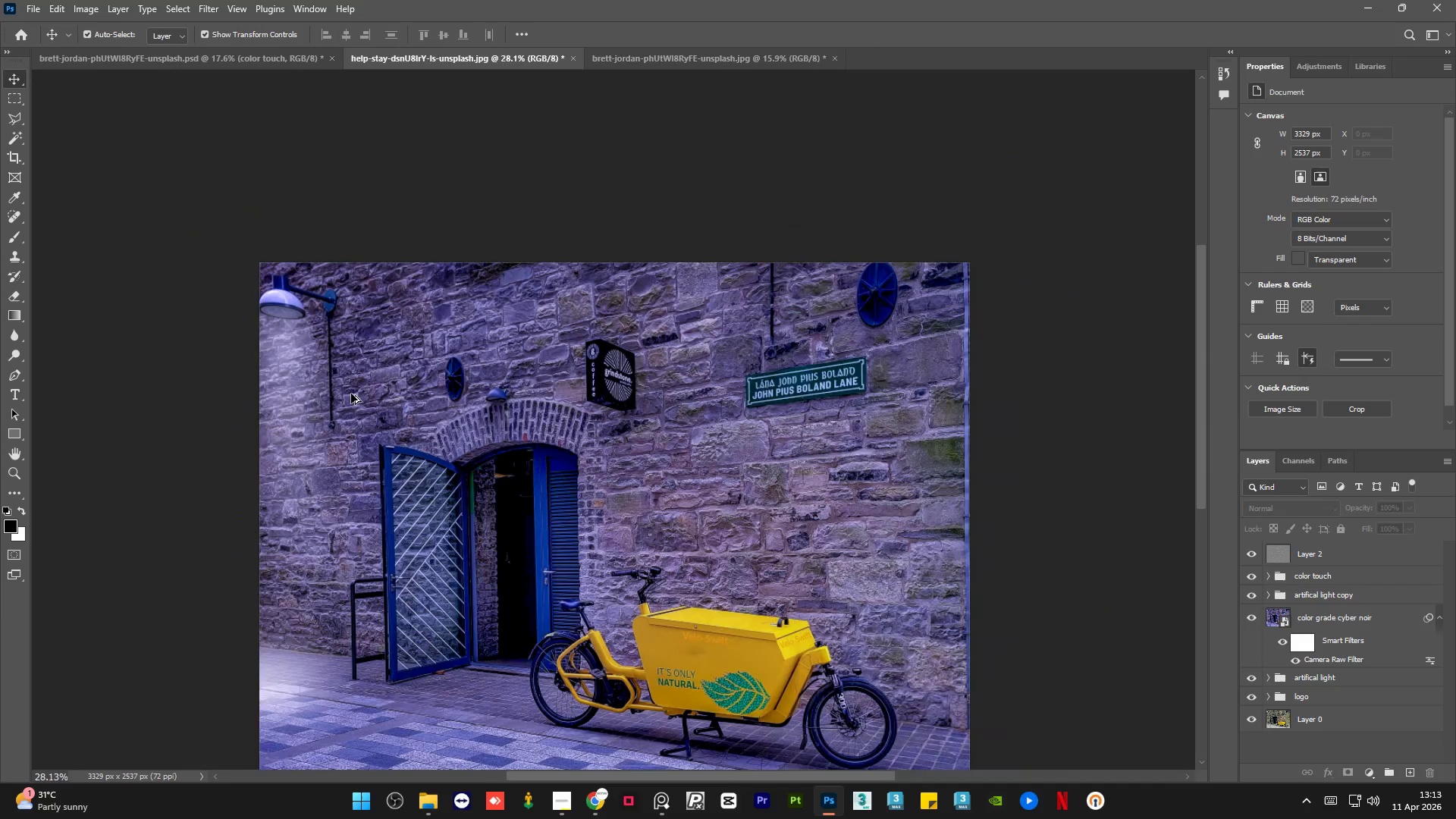 
key(Alt+AltLeft)
 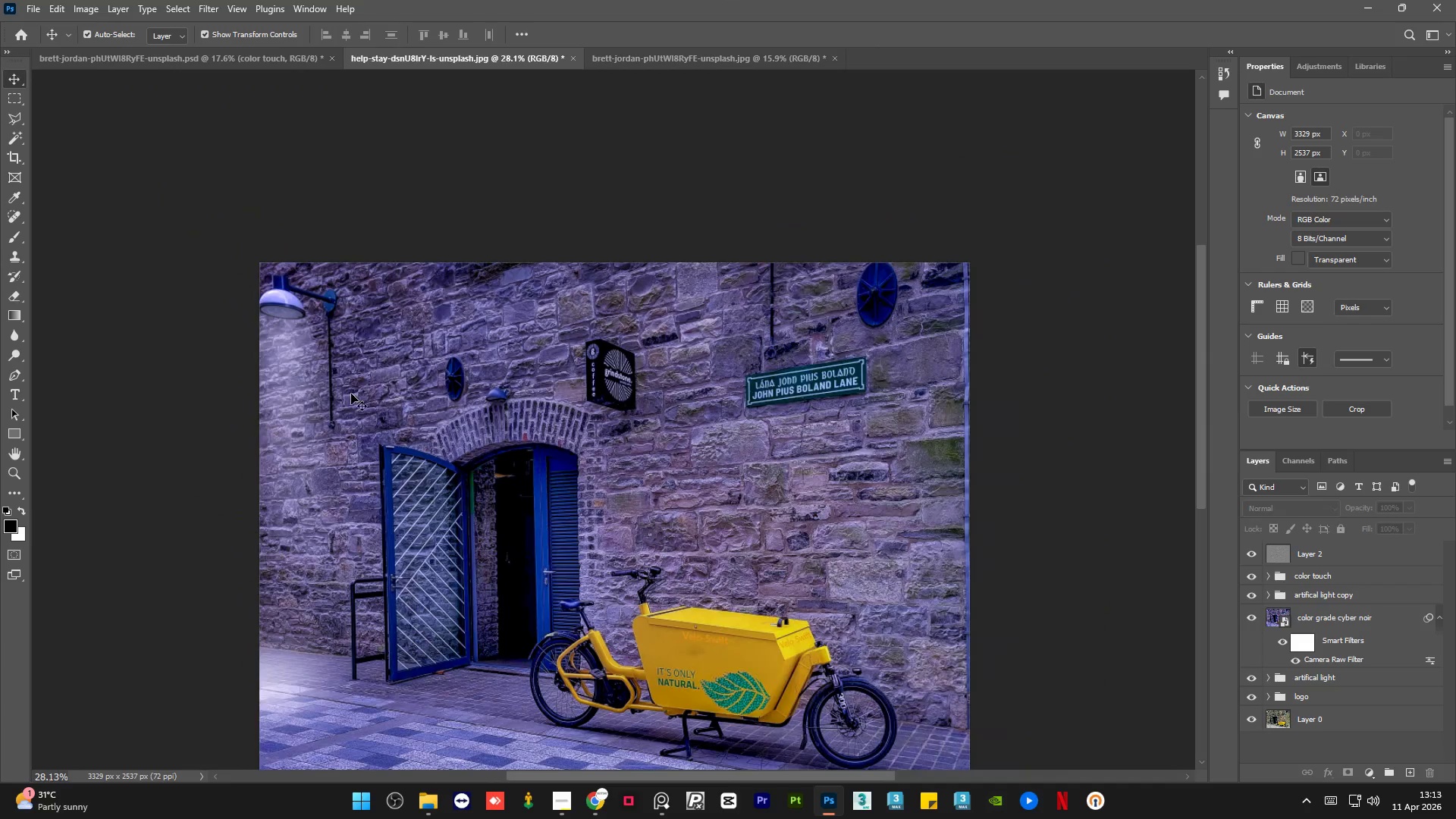 
key(Alt+AltLeft)
 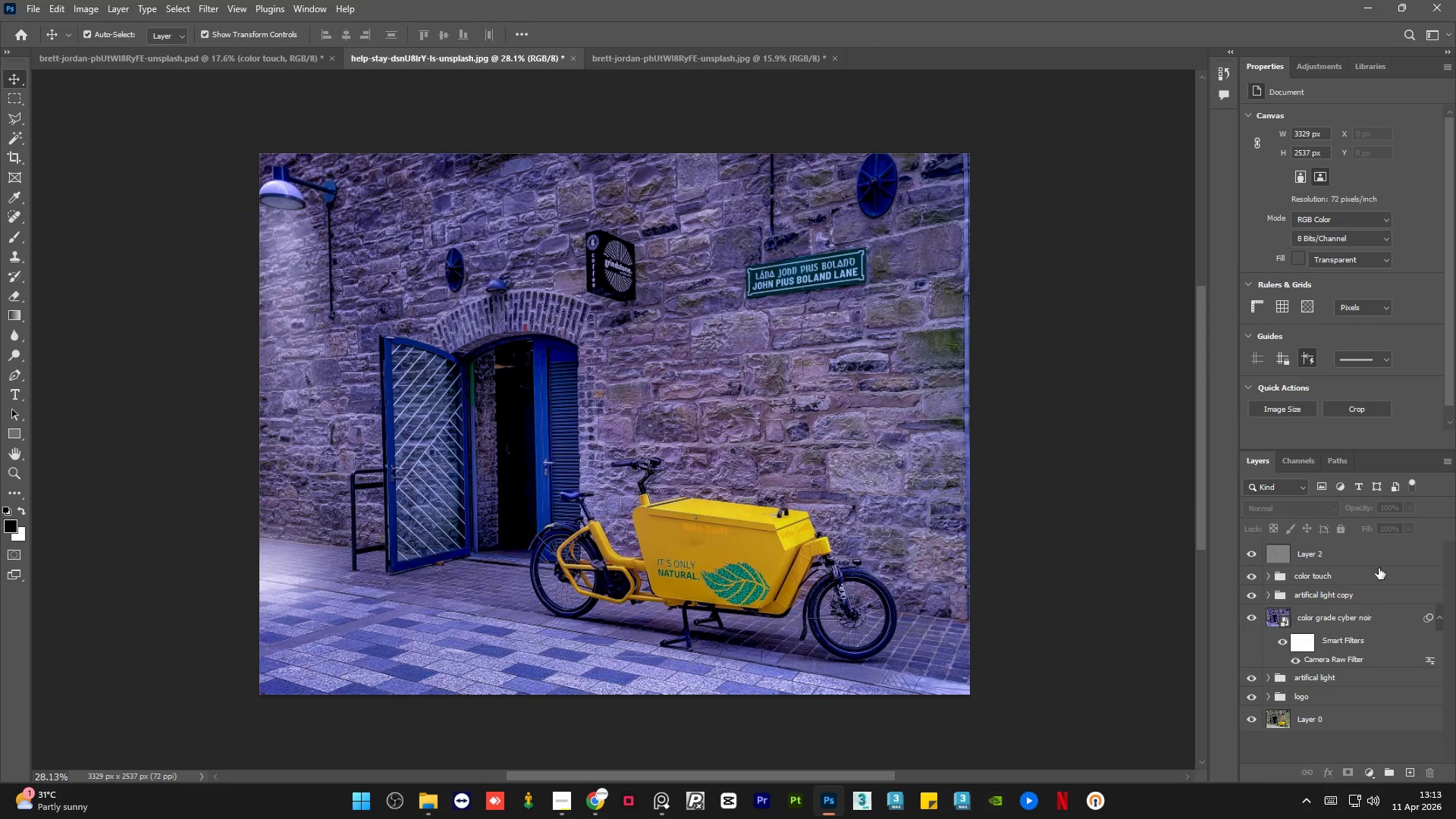 
scroll: coordinate [374, 424], scroll_direction: down, amount: 30.0
 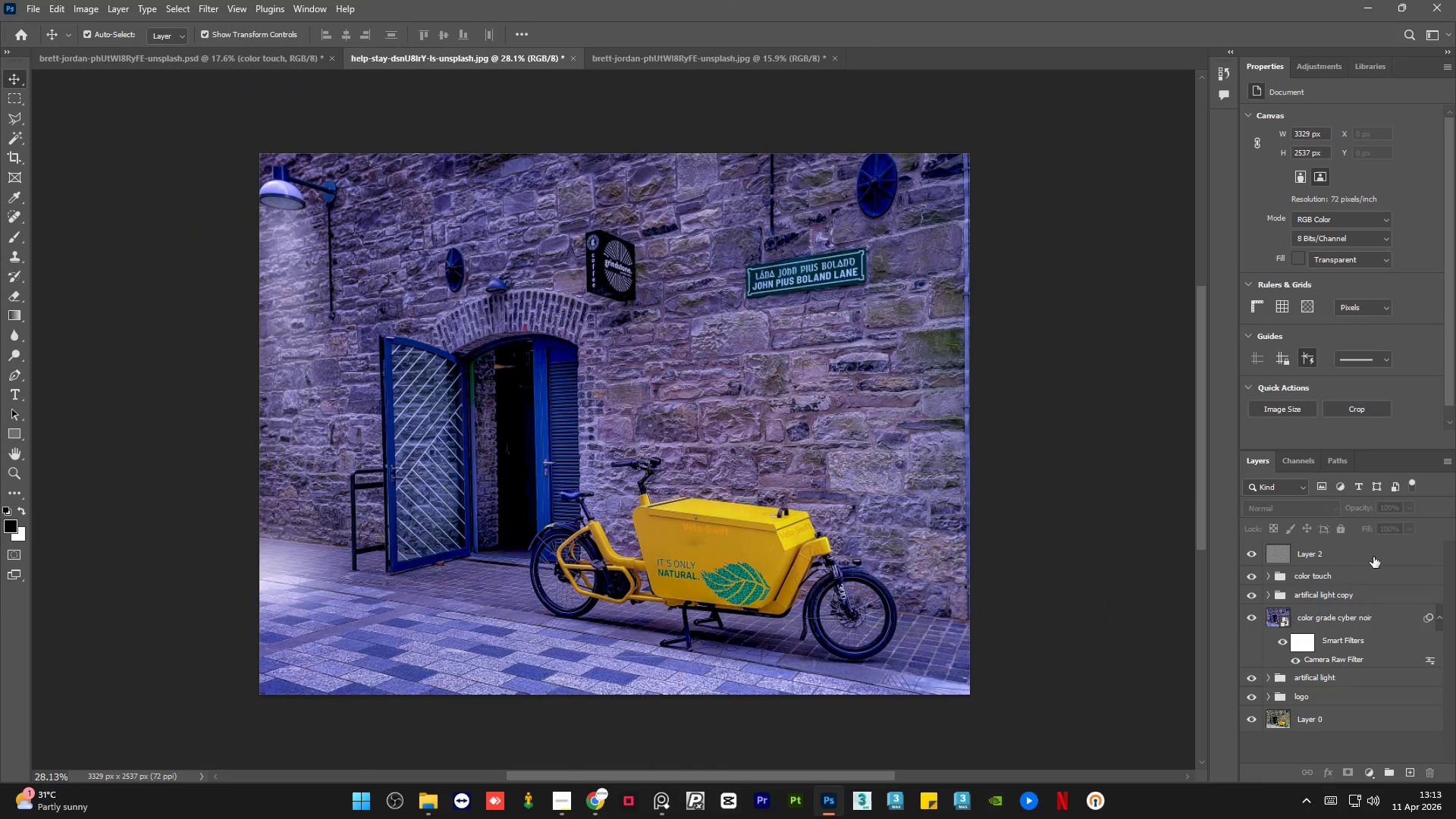 
left_click([1373, 557])
 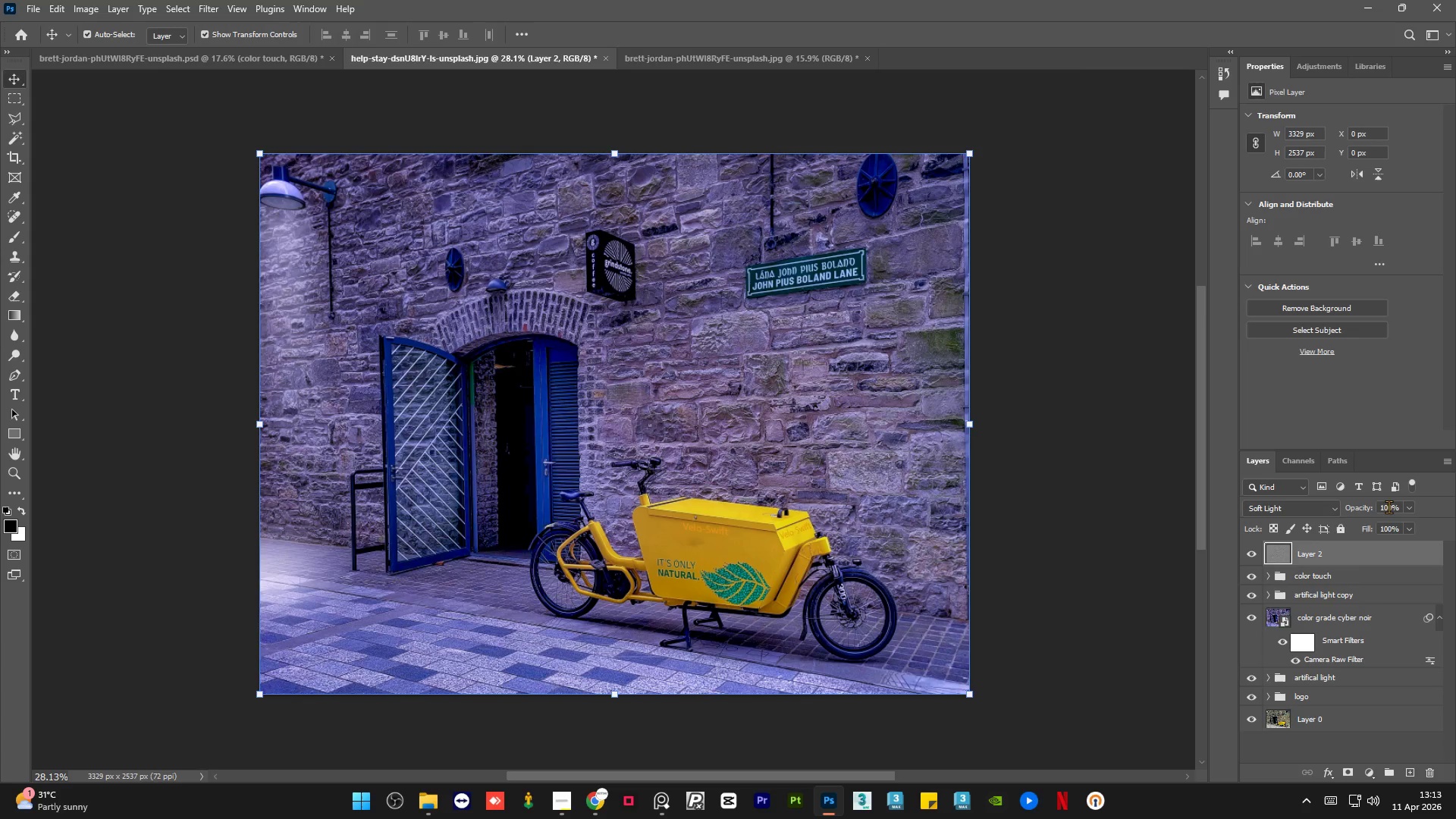 
double_click([1389, 506])
 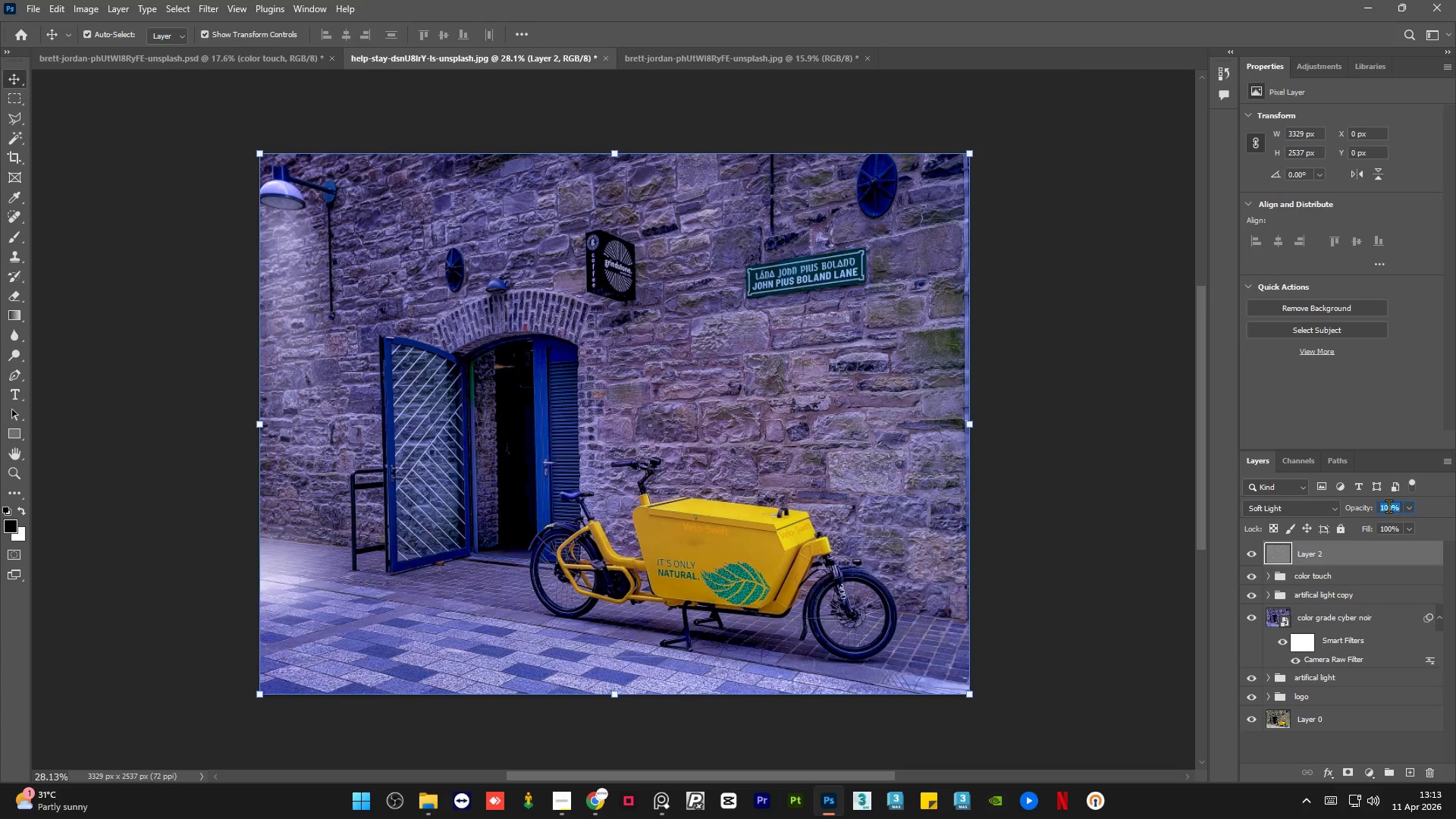 
key(Numpad7)
 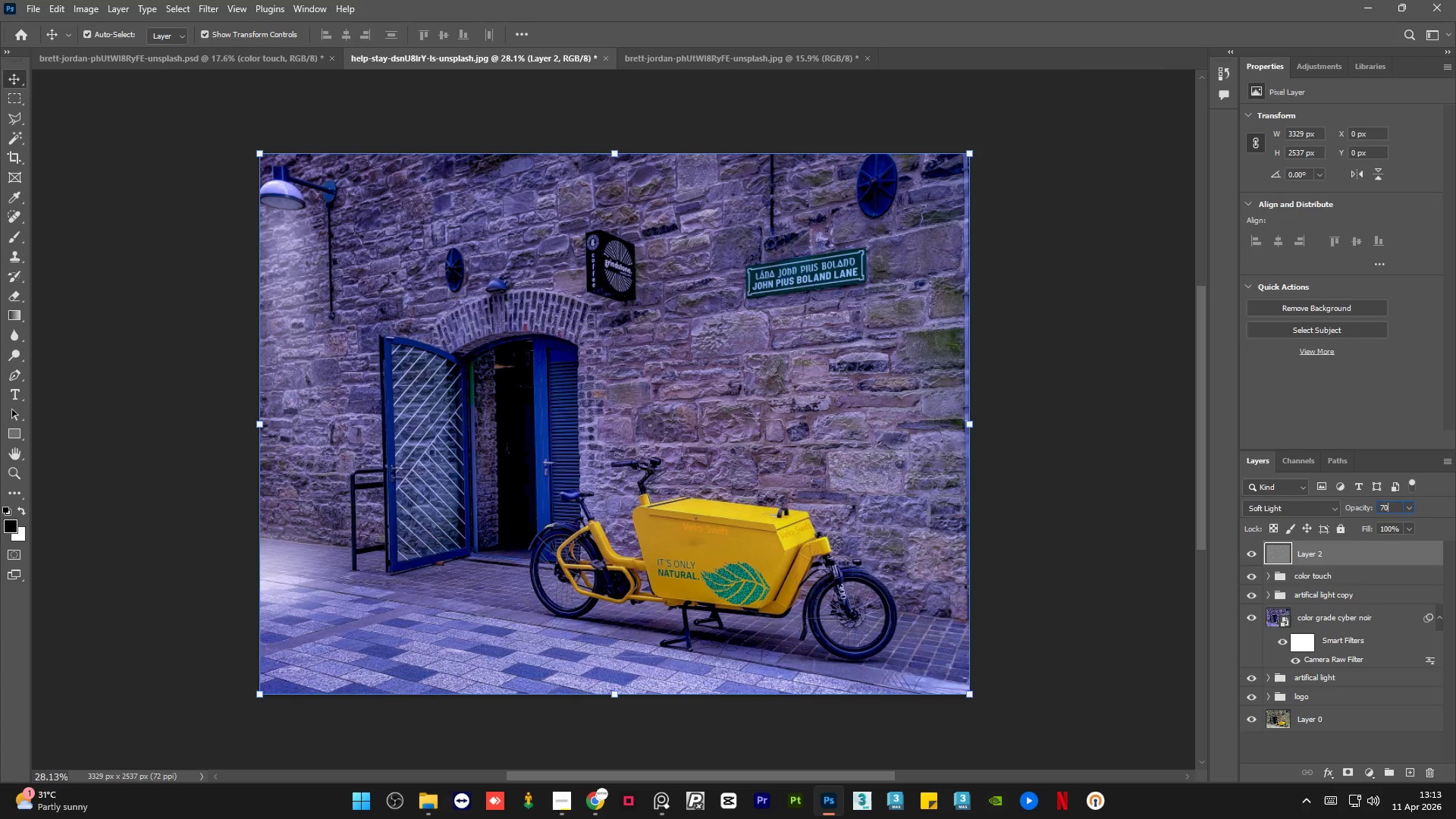 
key(Numpad0)
 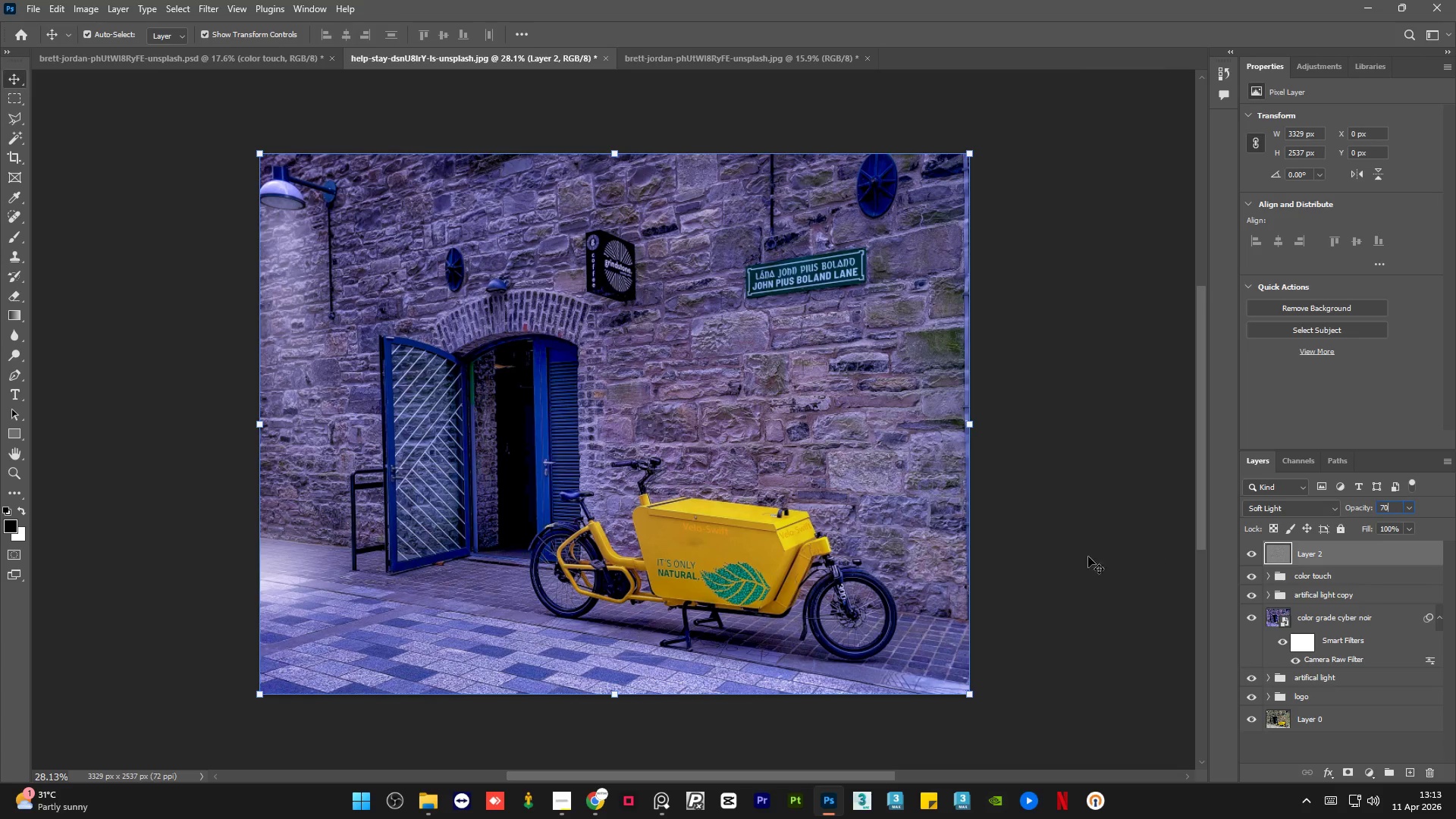 
left_click([1060, 560])
 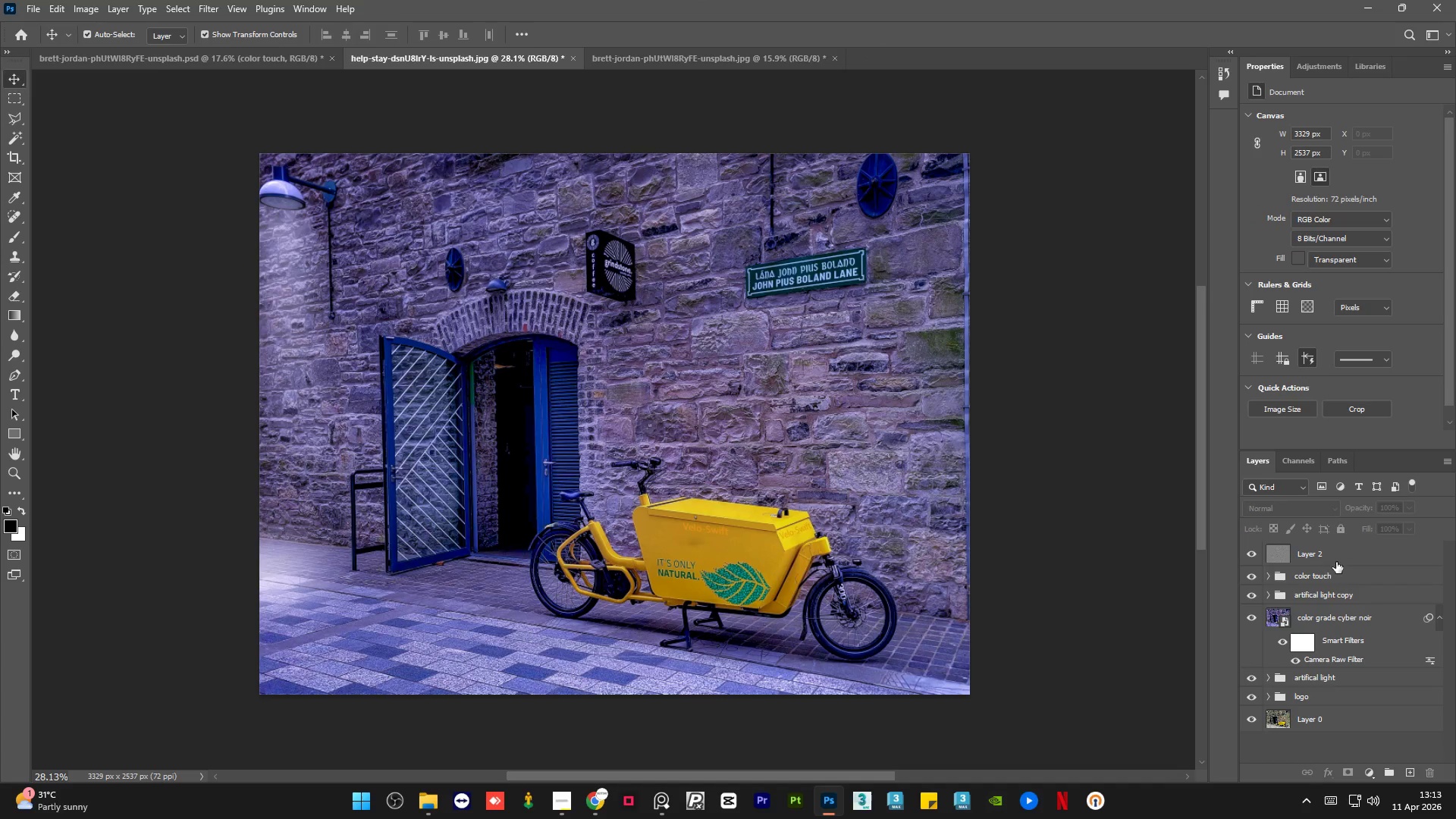 
left_click([1339, 555])
 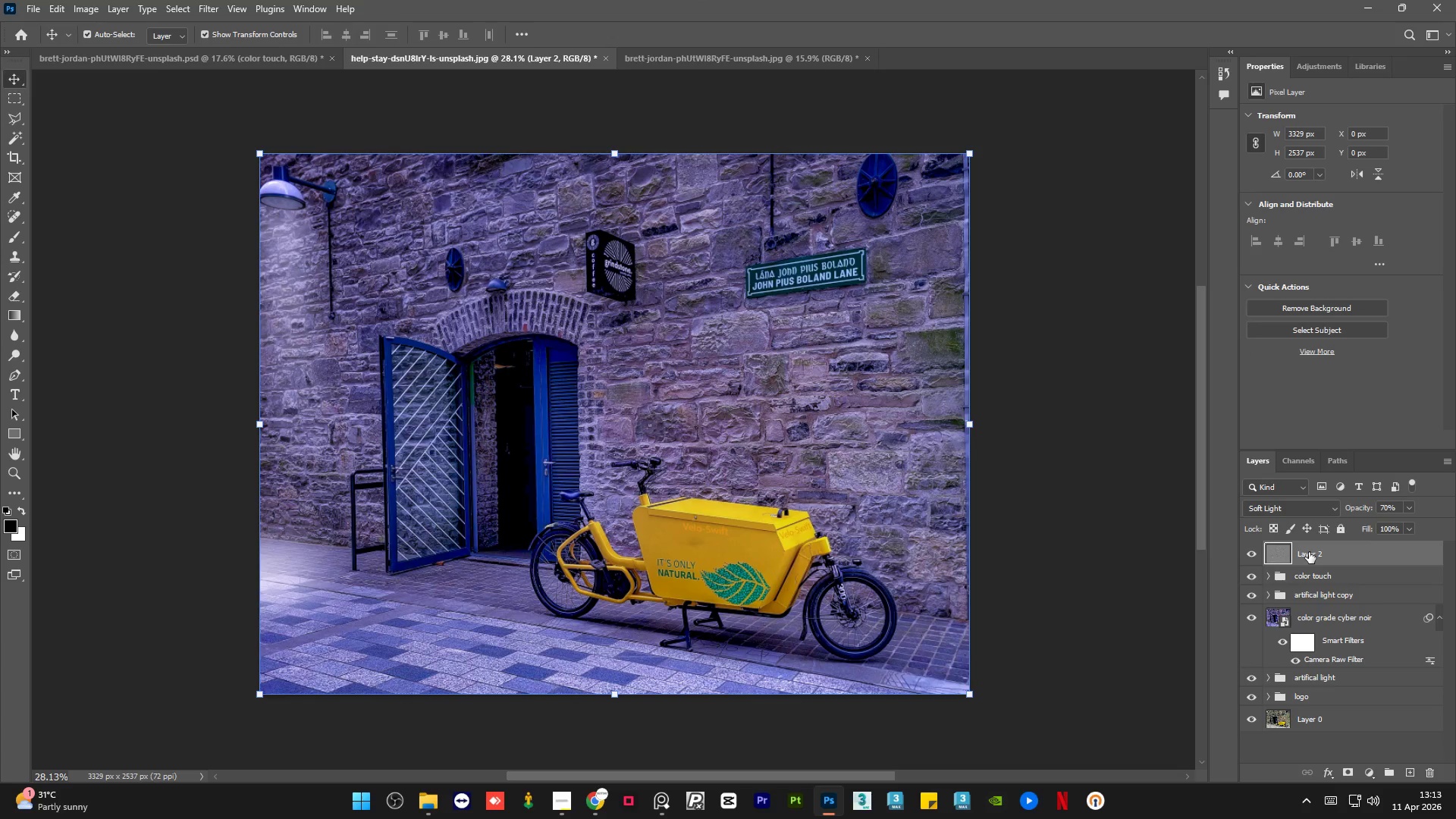 
double_click([1309, 552])
 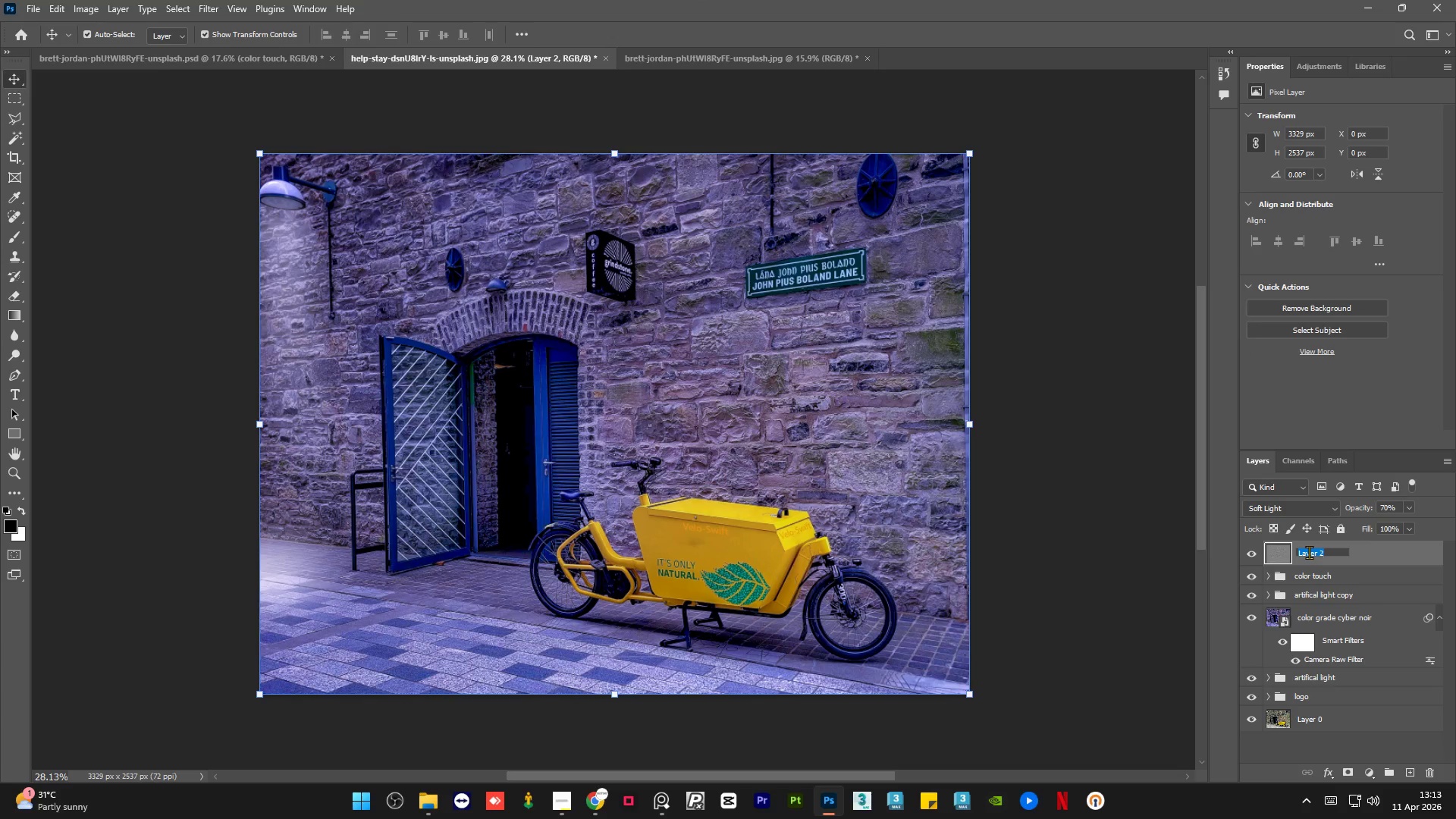 
type(sharpening)
 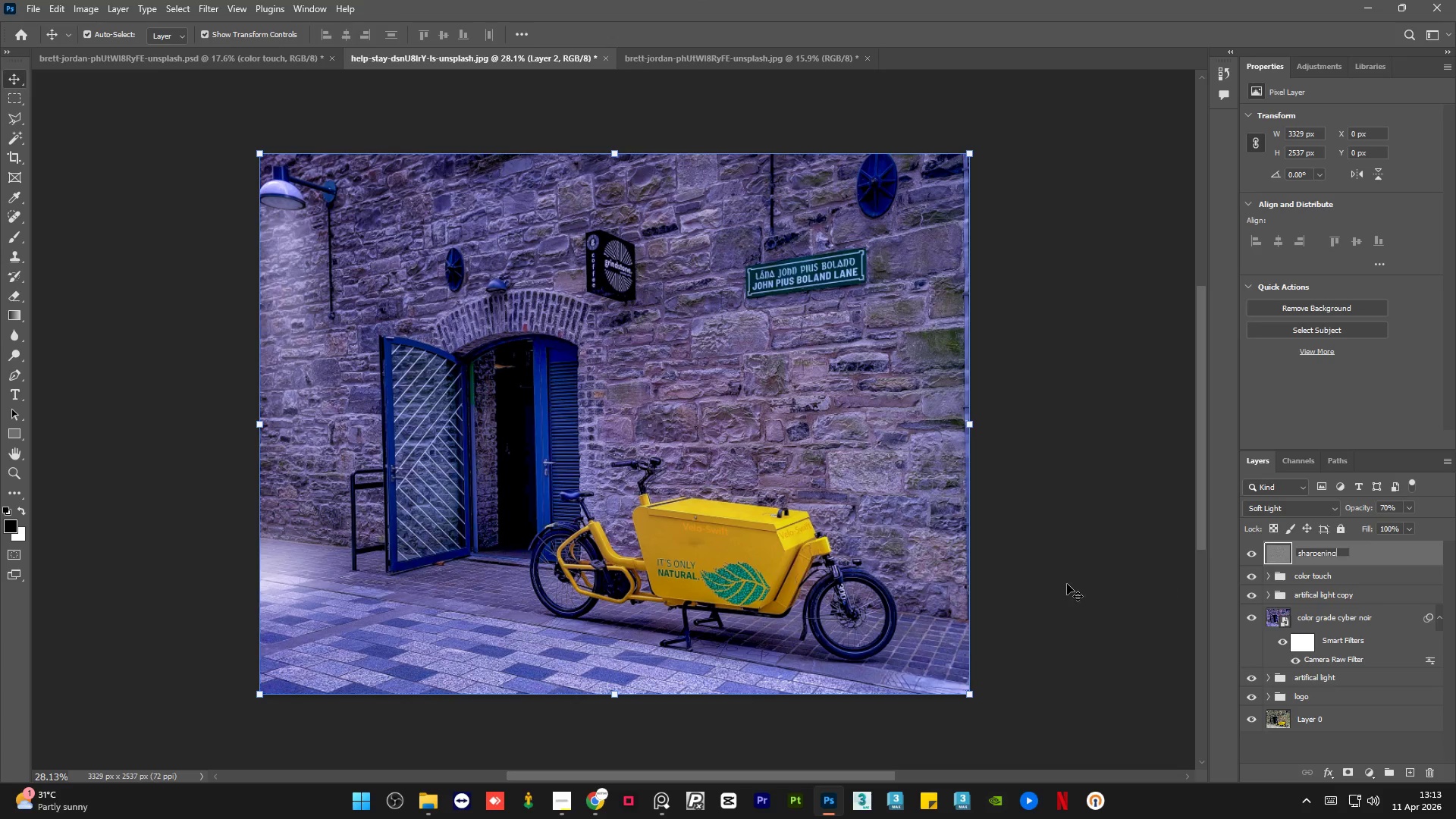 
left_click([1081, 578])
 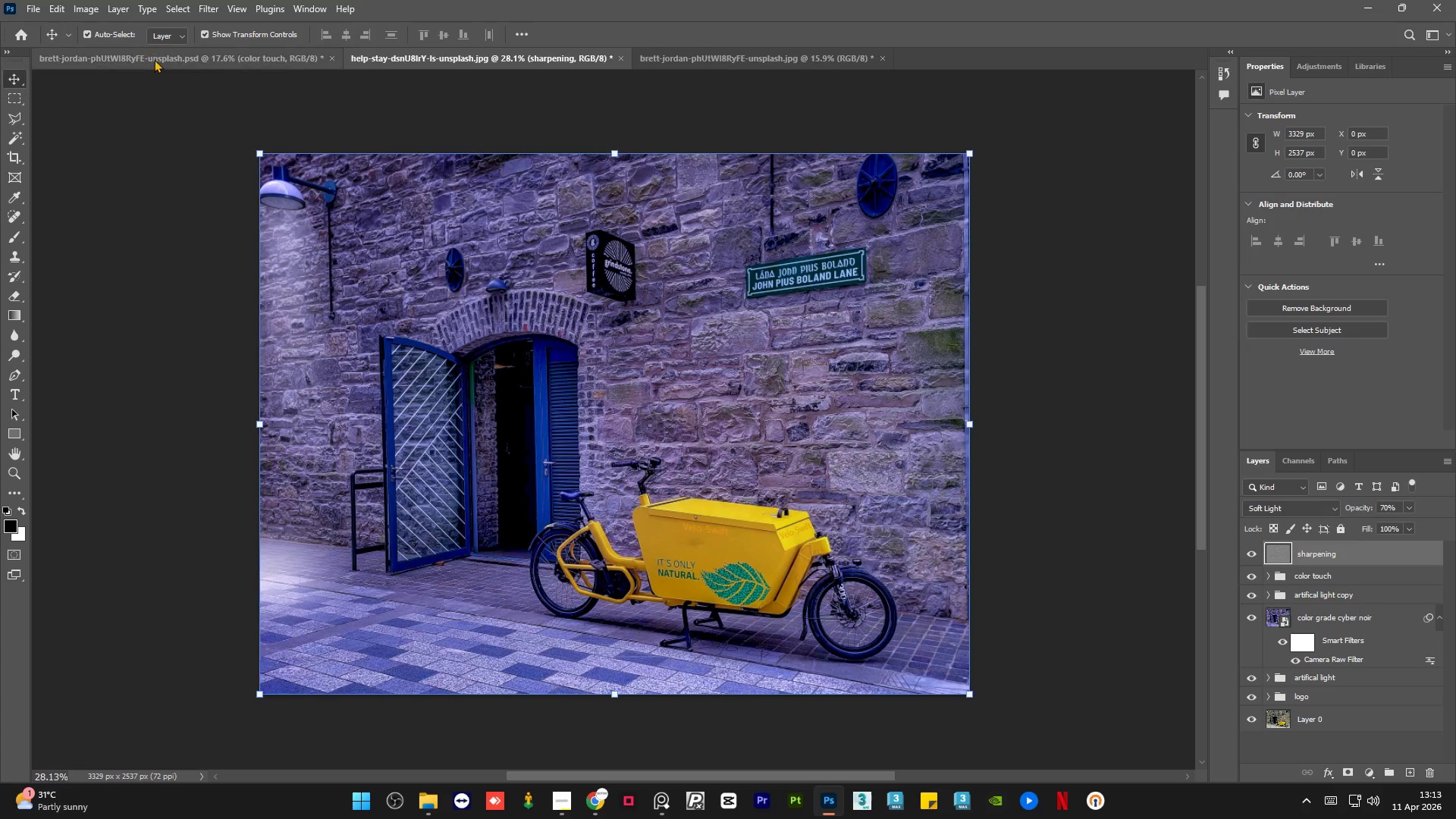 
left_click([152, 63])
 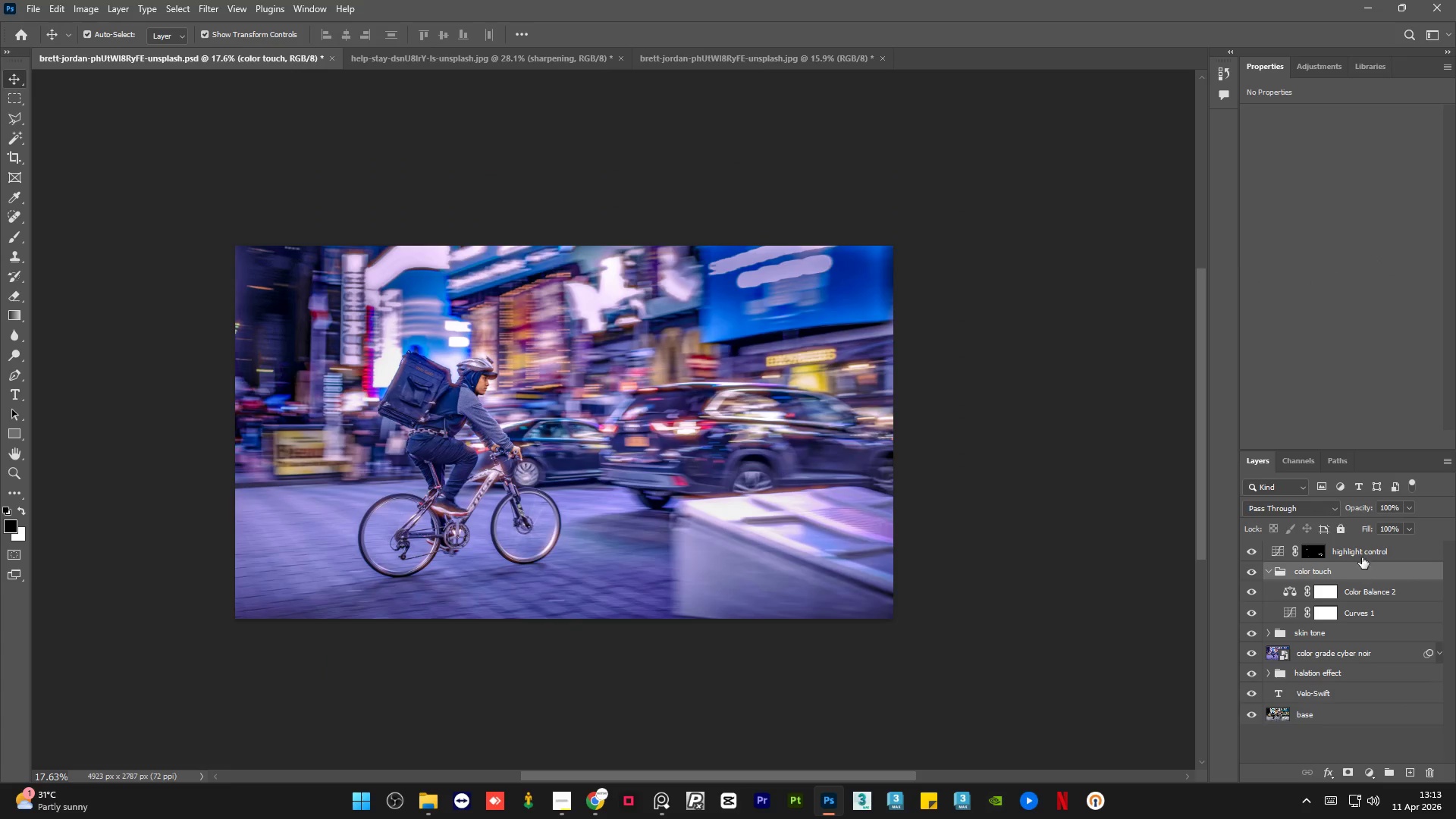 
left_click([1412, 560])
 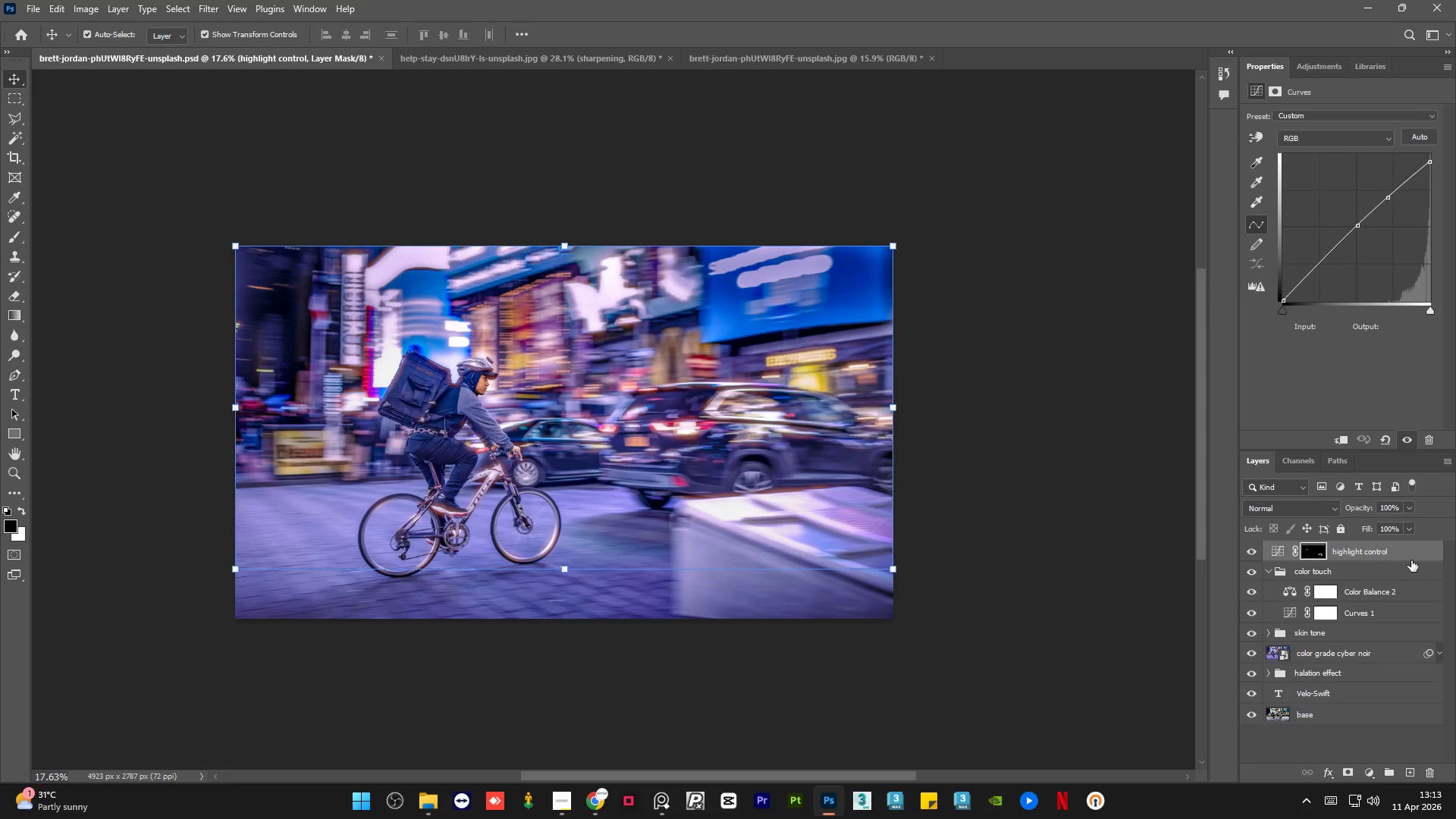 
key(Alt+Control+Shift+E)
 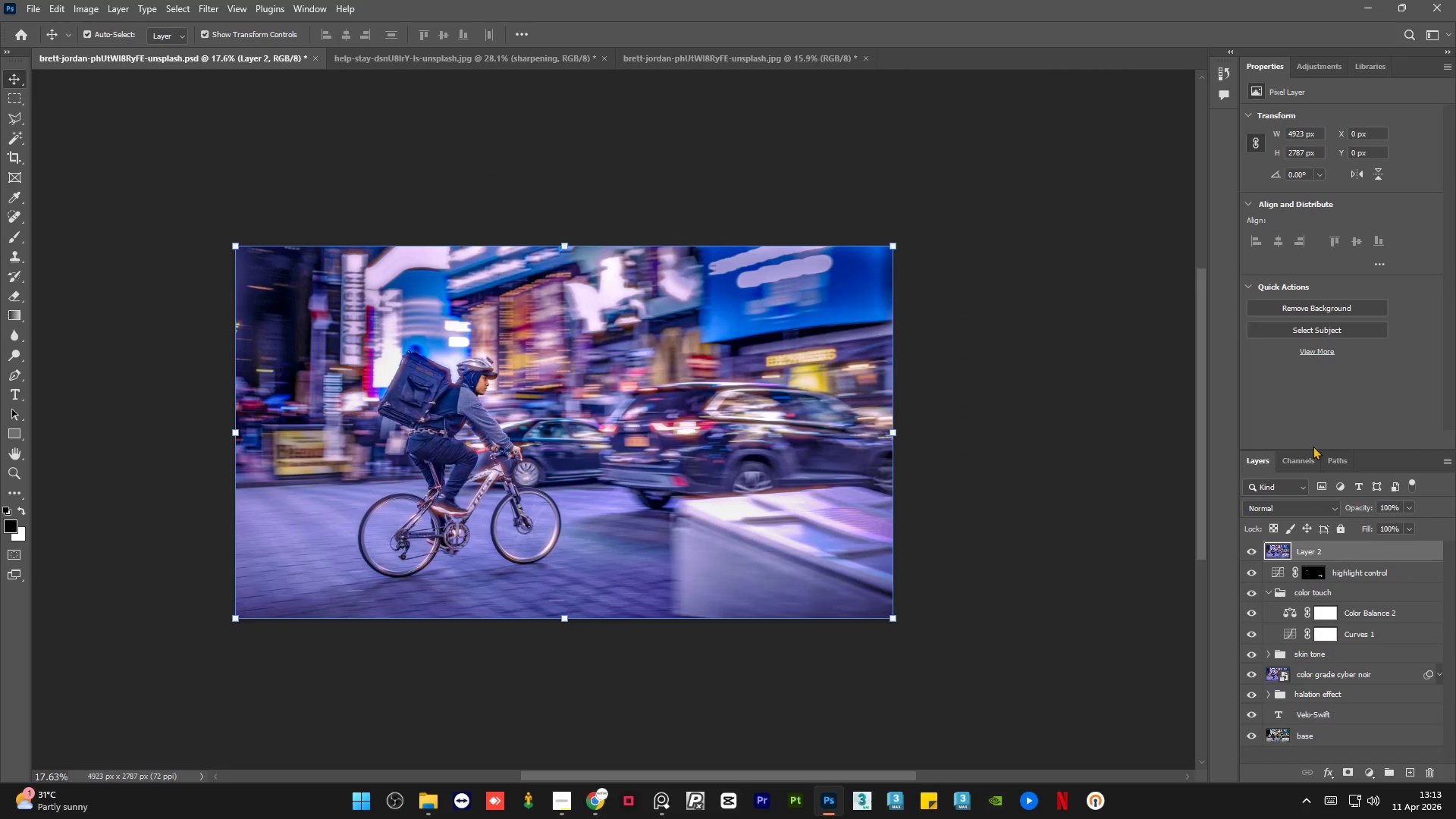 
left_click([1309, 457])
 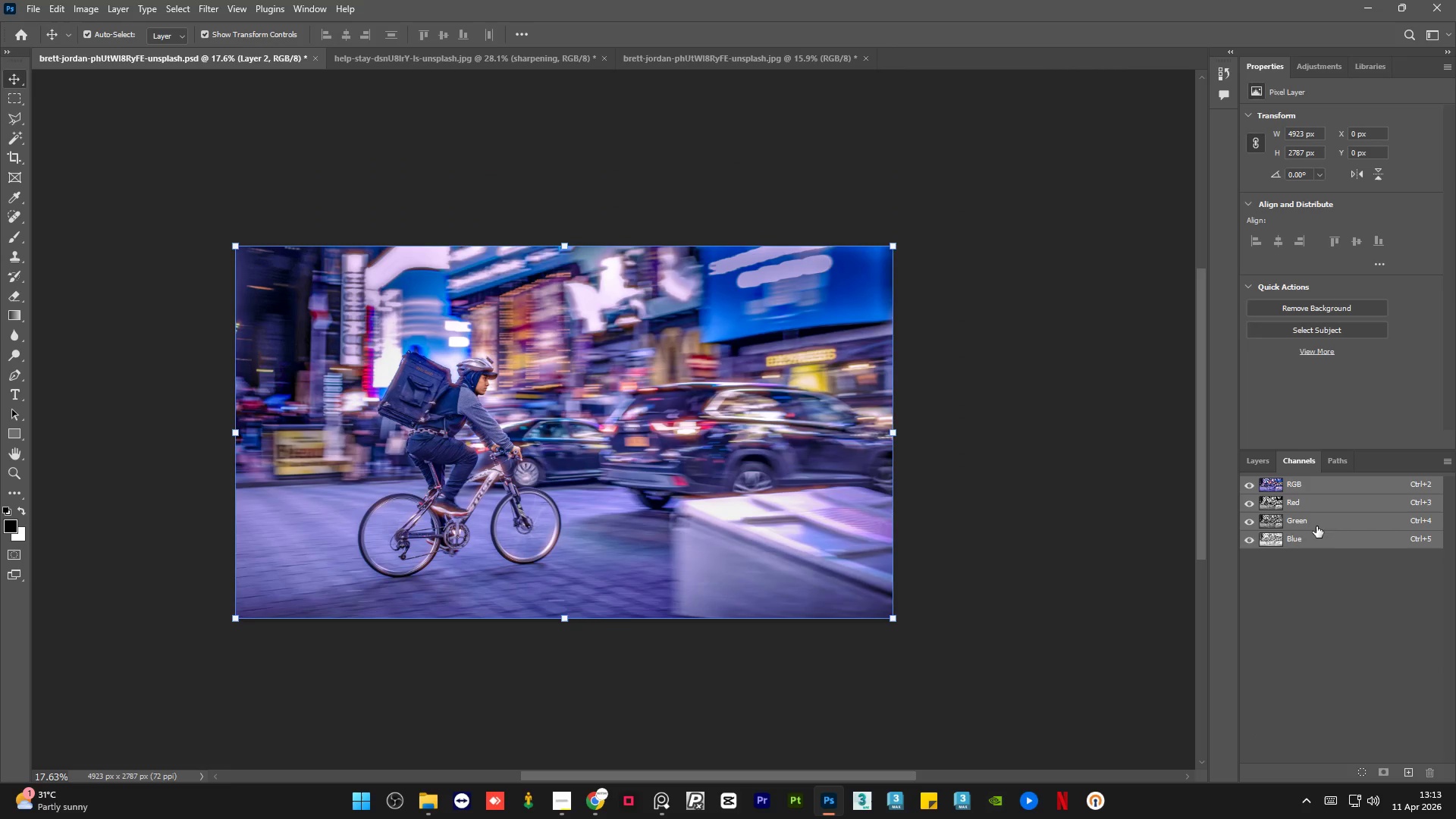 
left_click([1316, 516])
 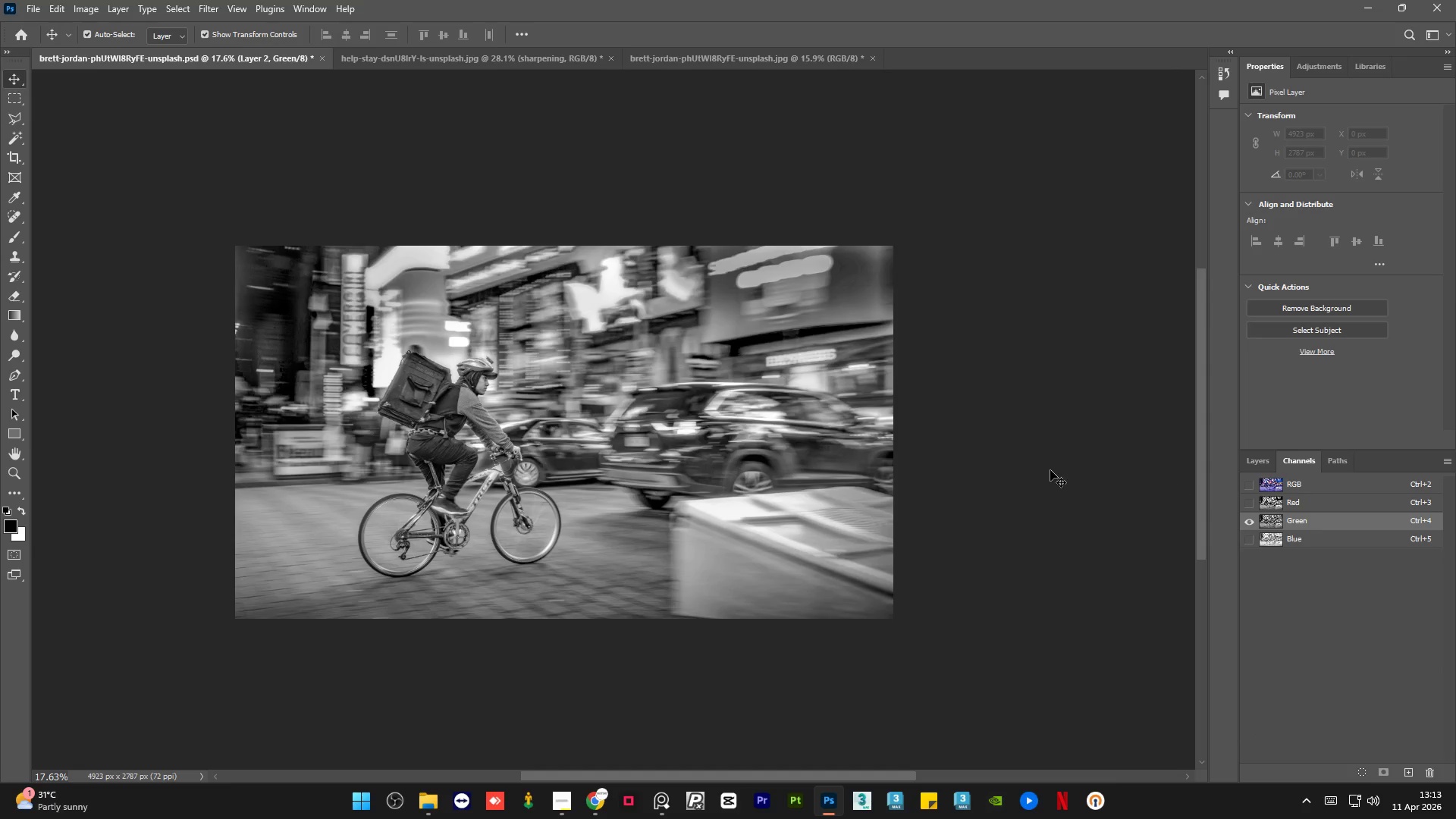 
key(Control+A)
 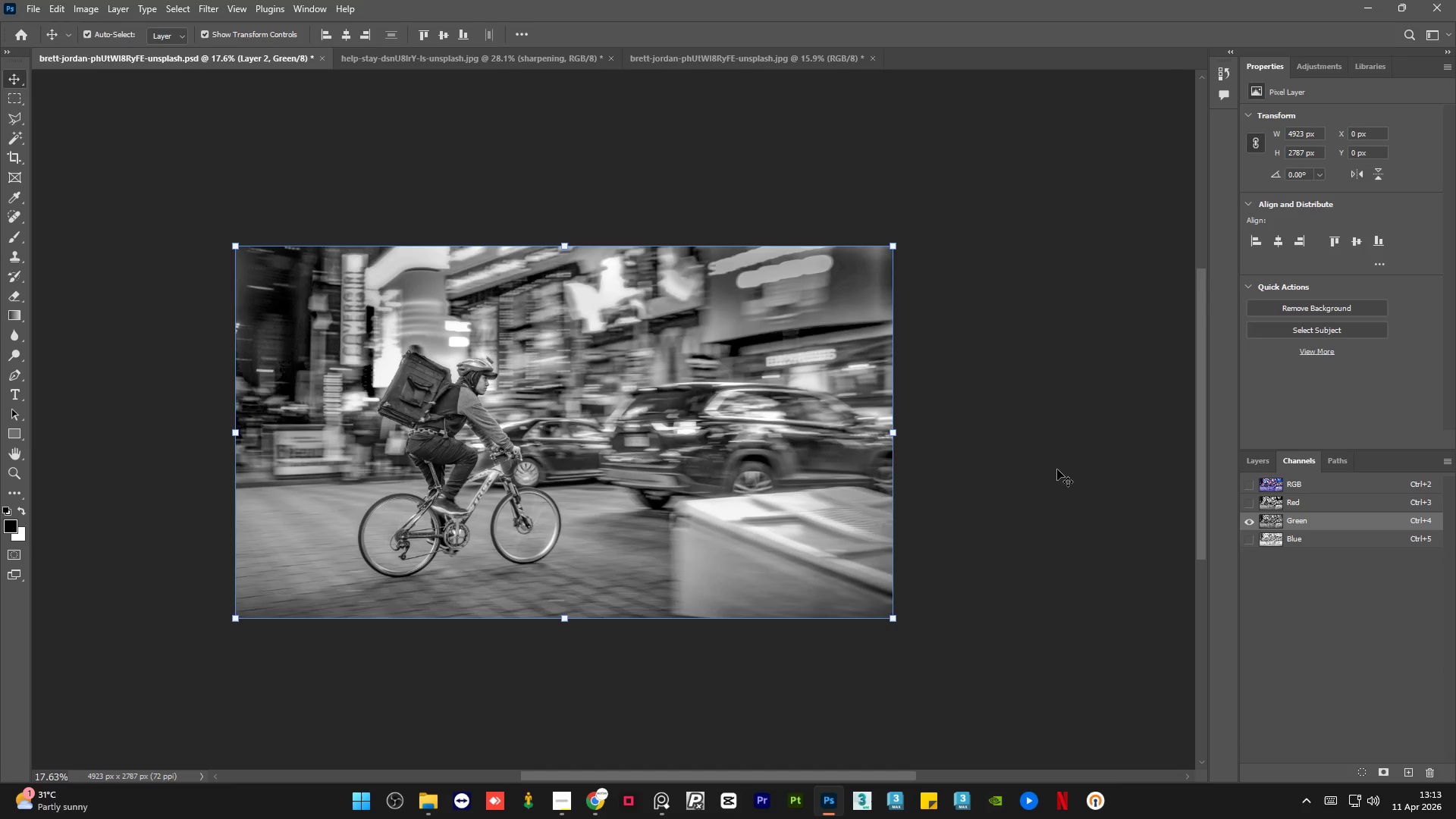 
key(Control+C)
 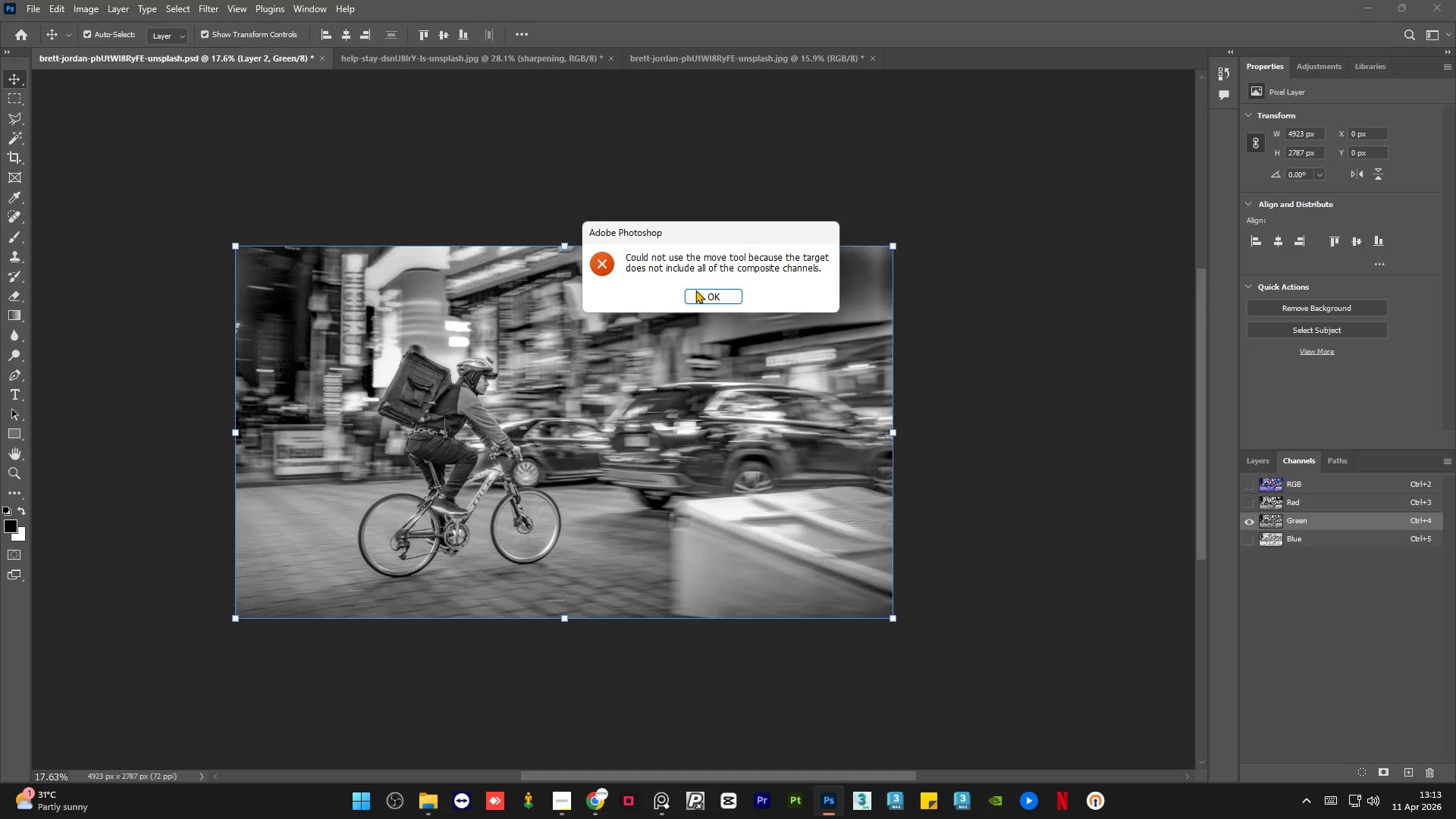 
left_click([698, 289])
 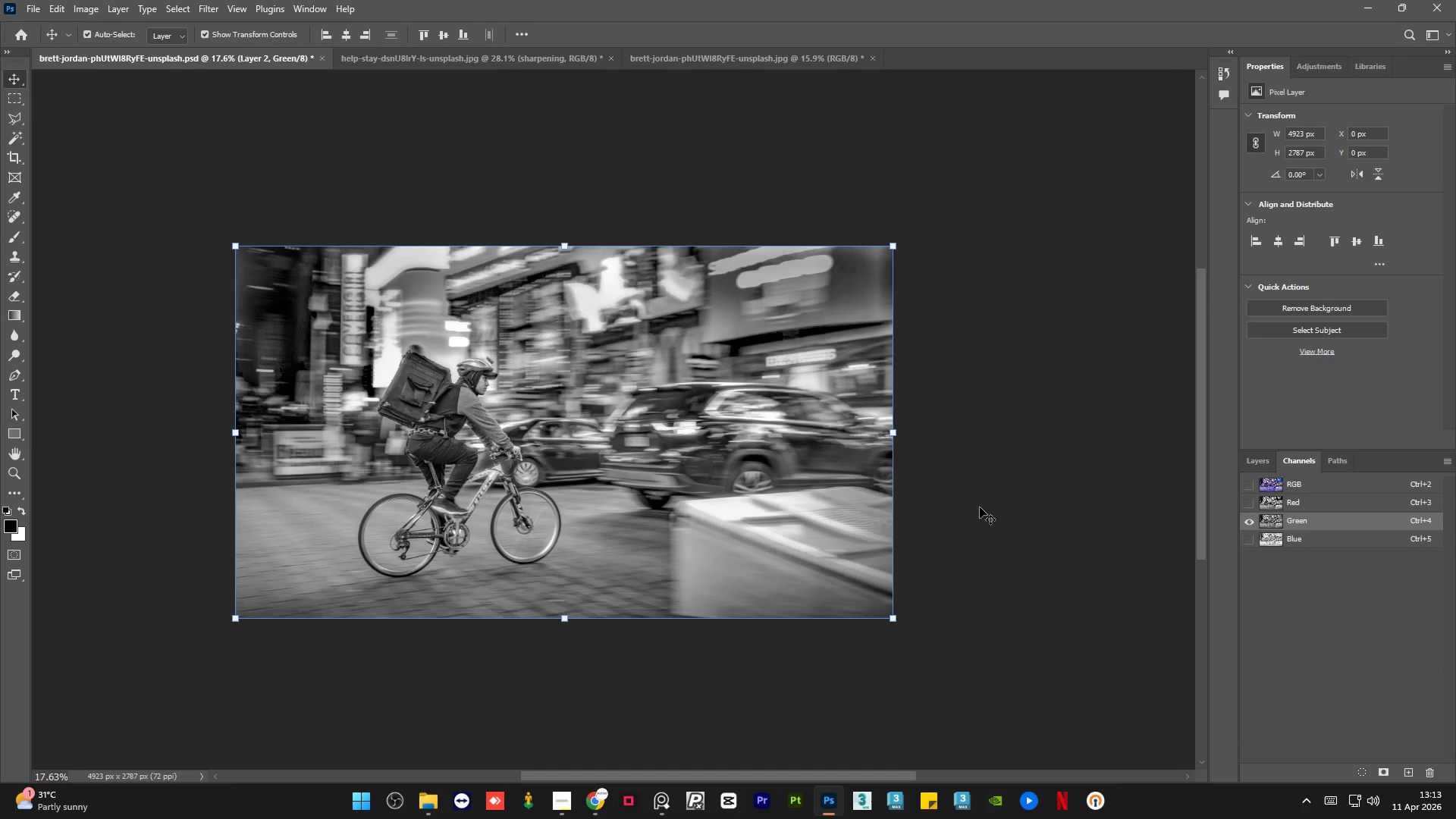 
key(Control+A)
 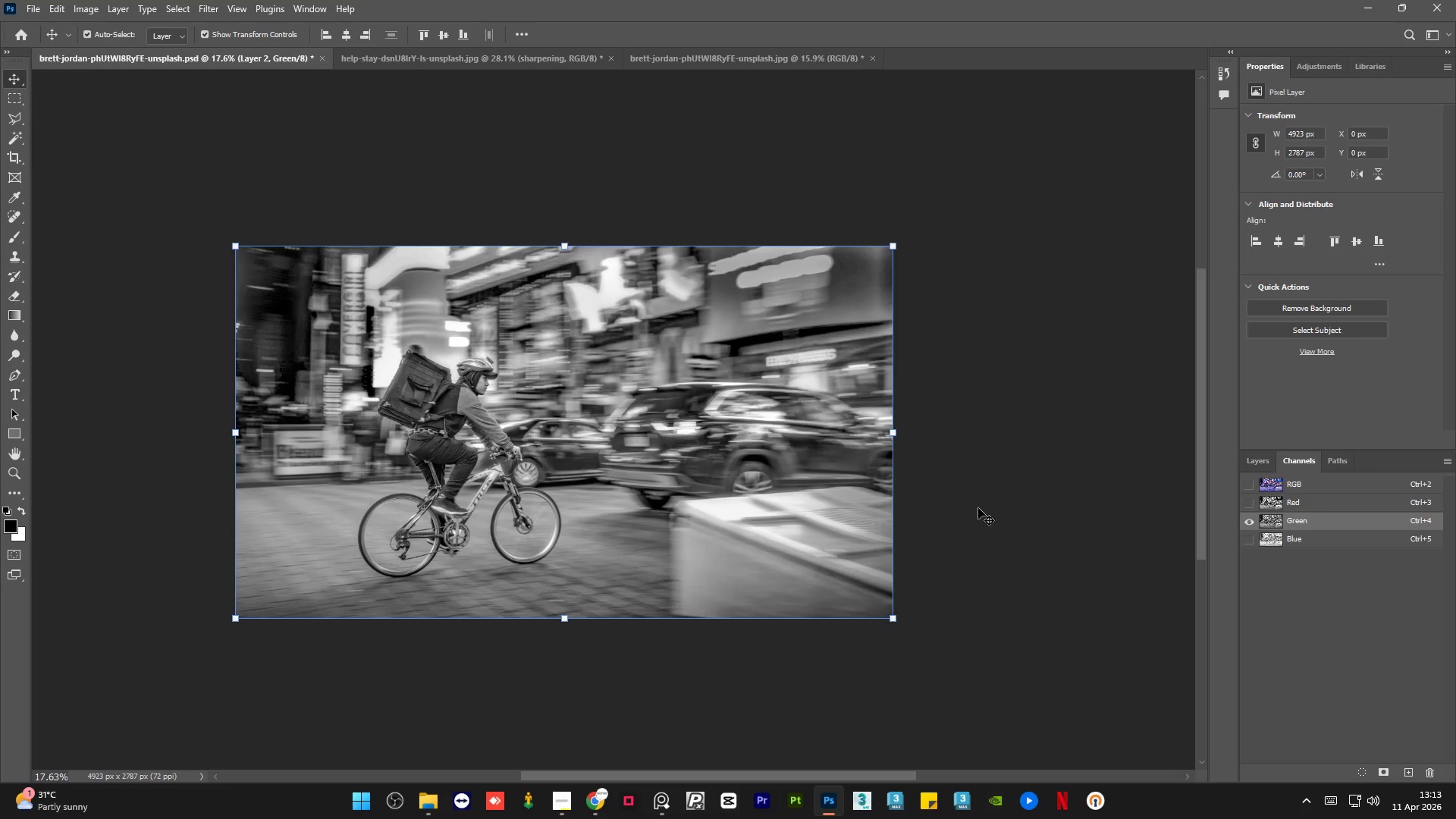 
key(Control+C)
 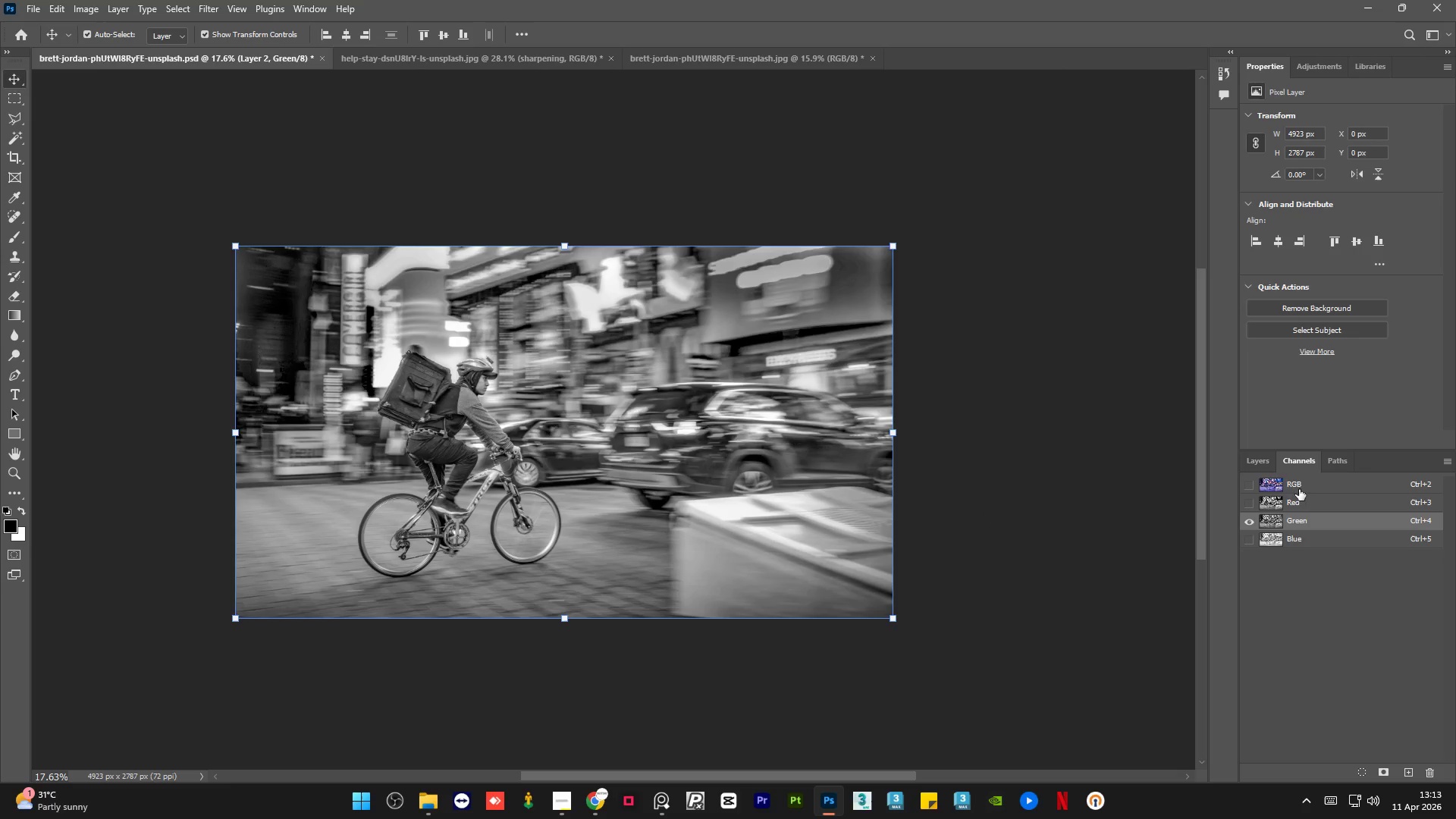 
left_click([1304, 485])
 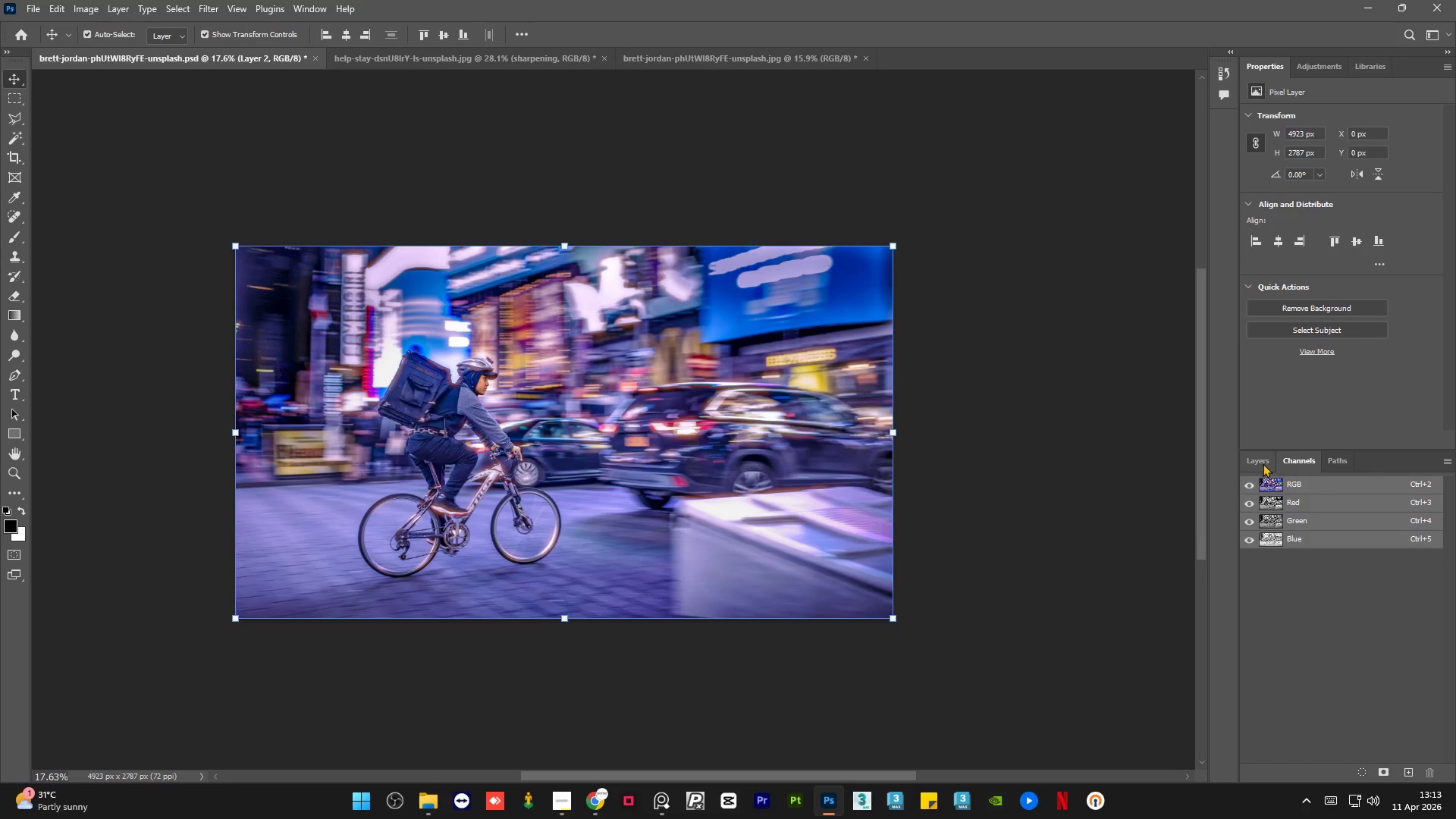 
left_click([1262, 462])
 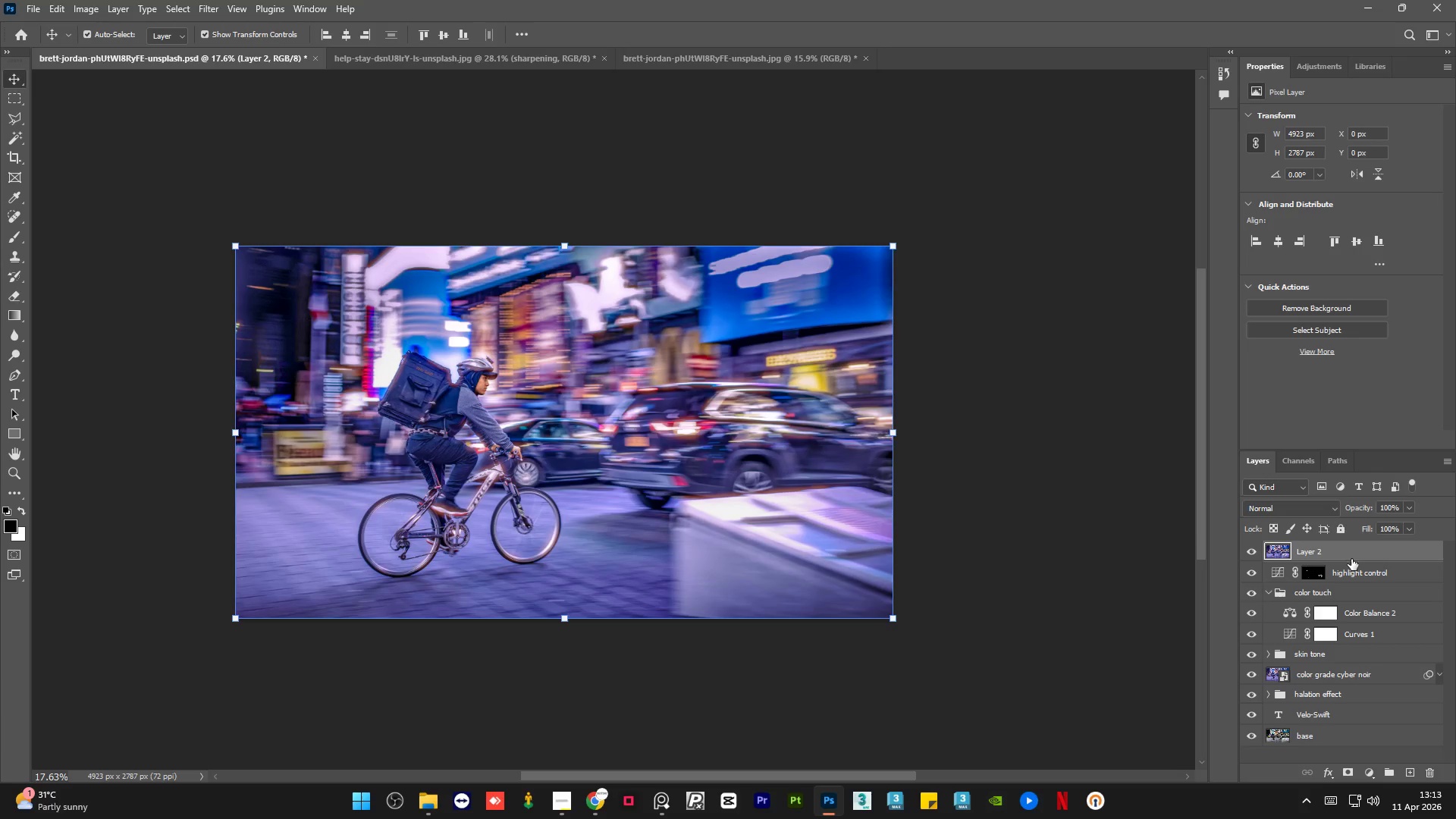 
key(Control+V)
 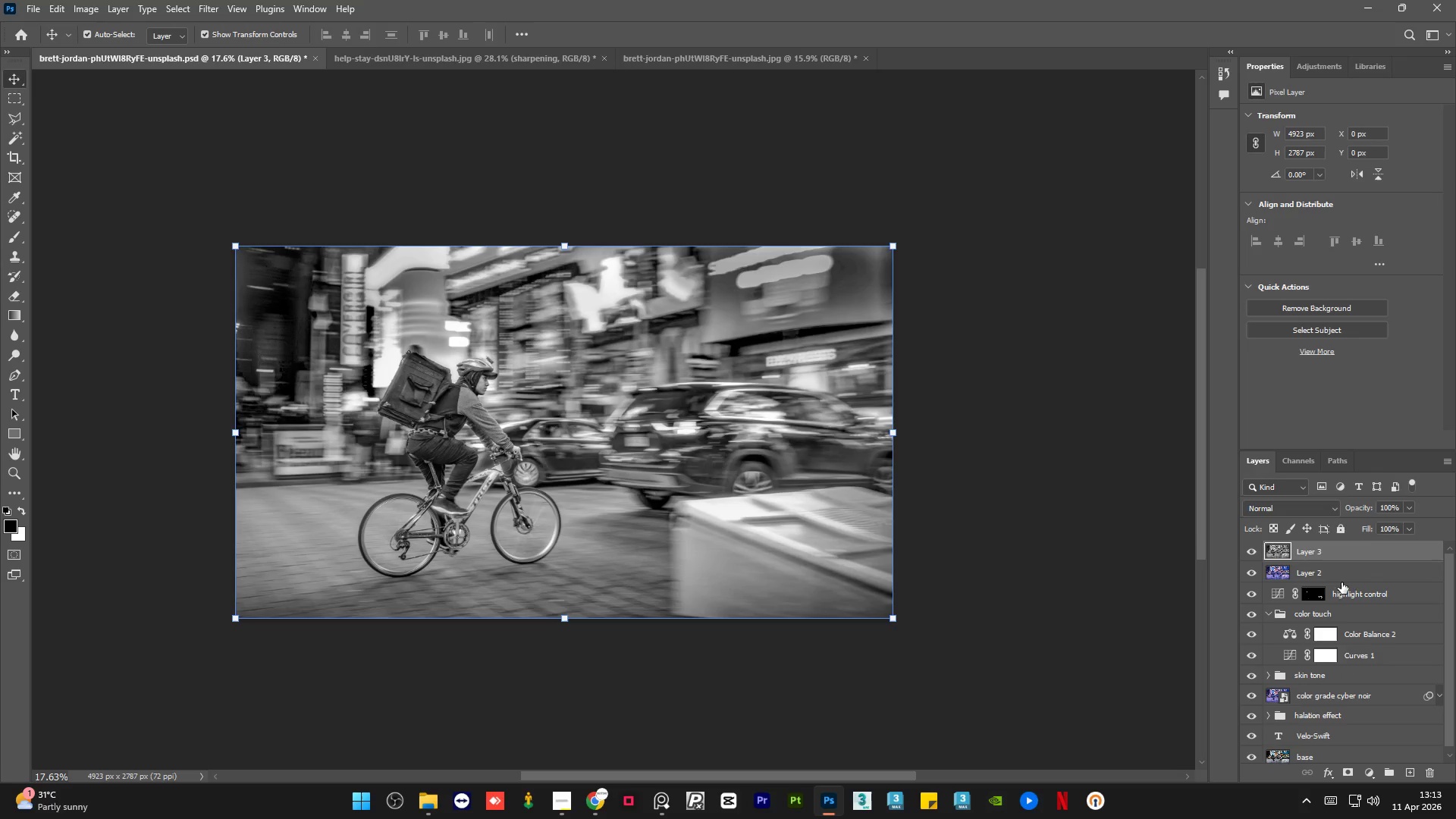 
left_click([1341, 585])
 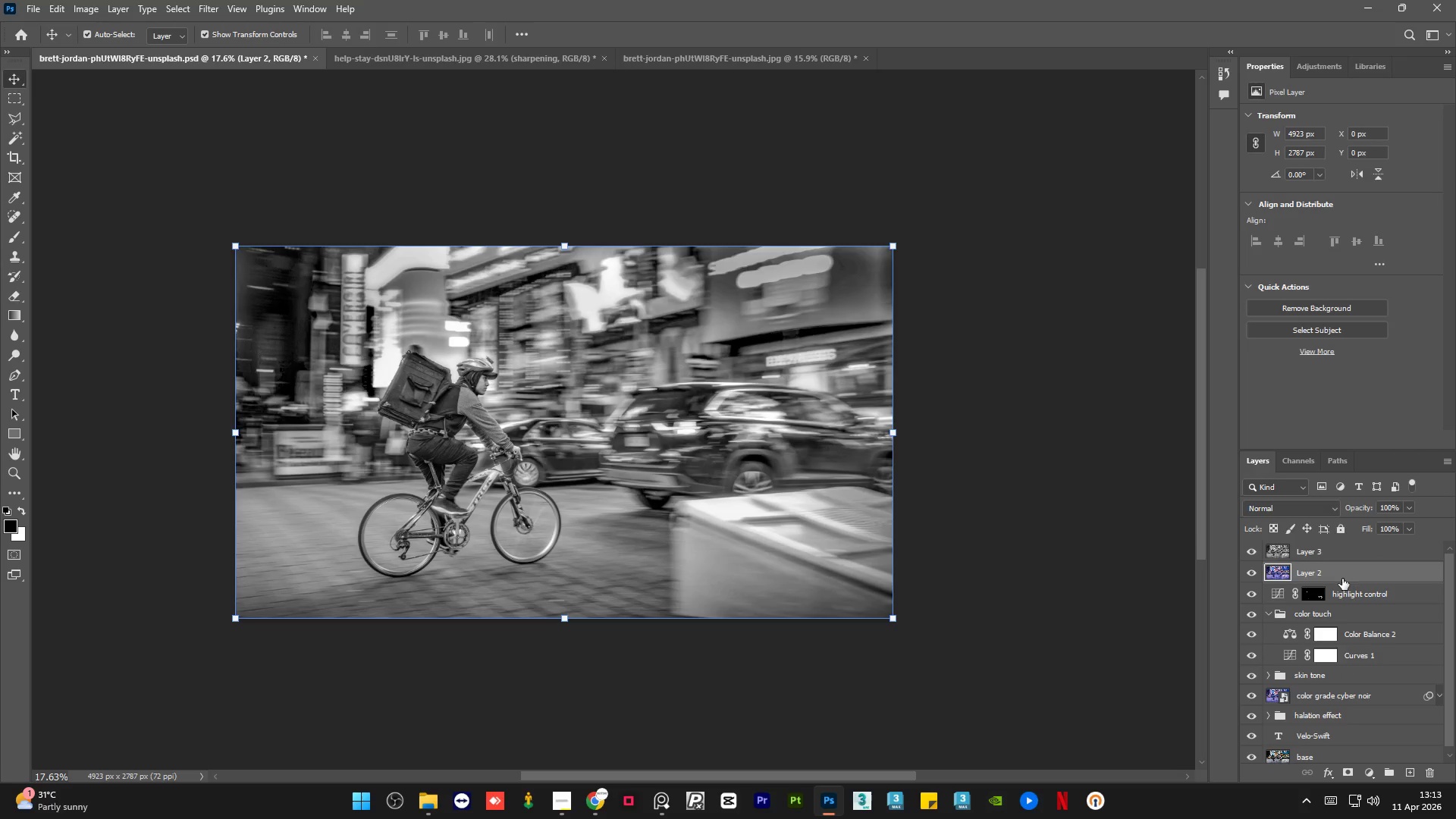 
right_click([1343, 579])
 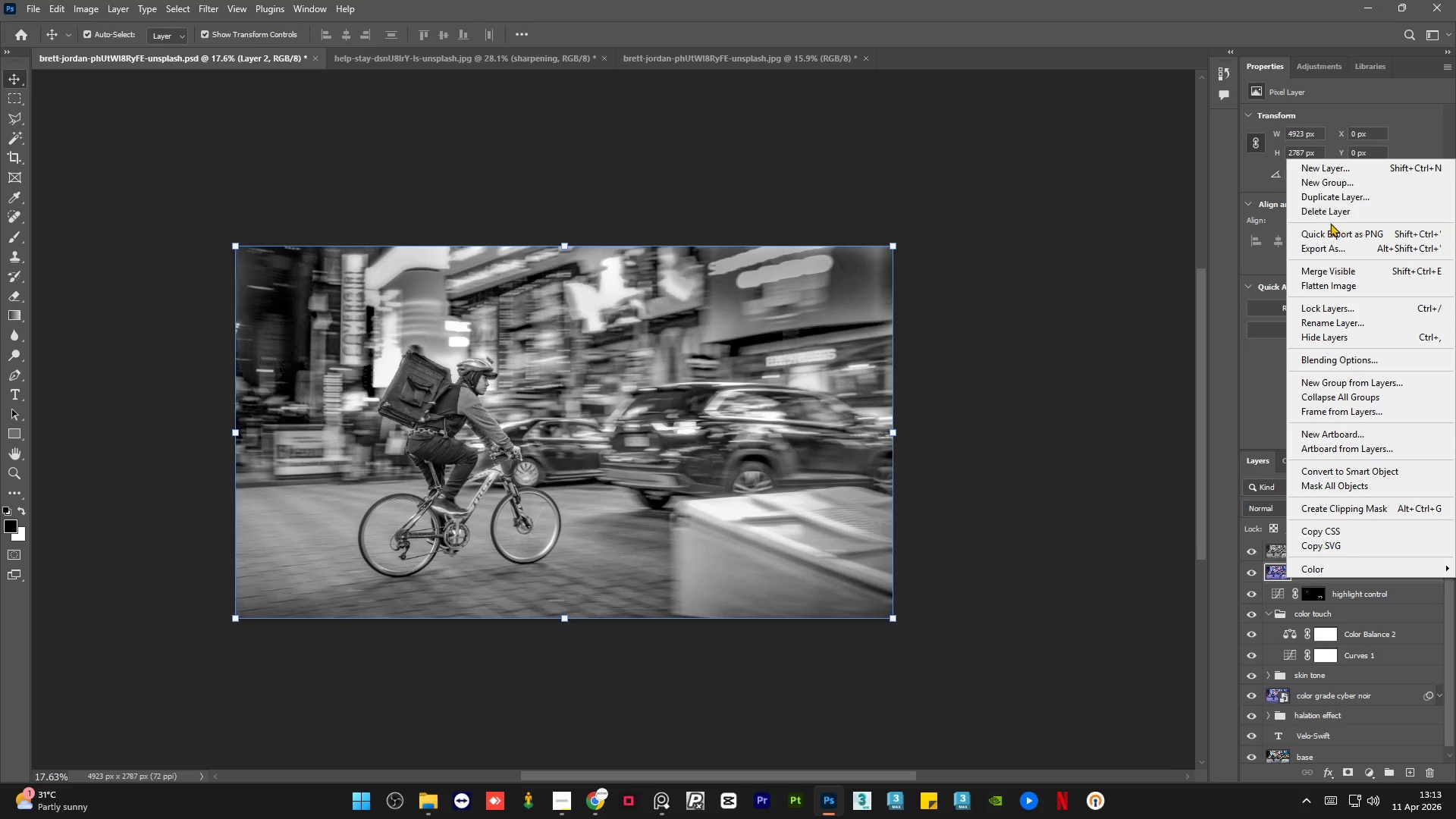 
left_click([1336, 208])
 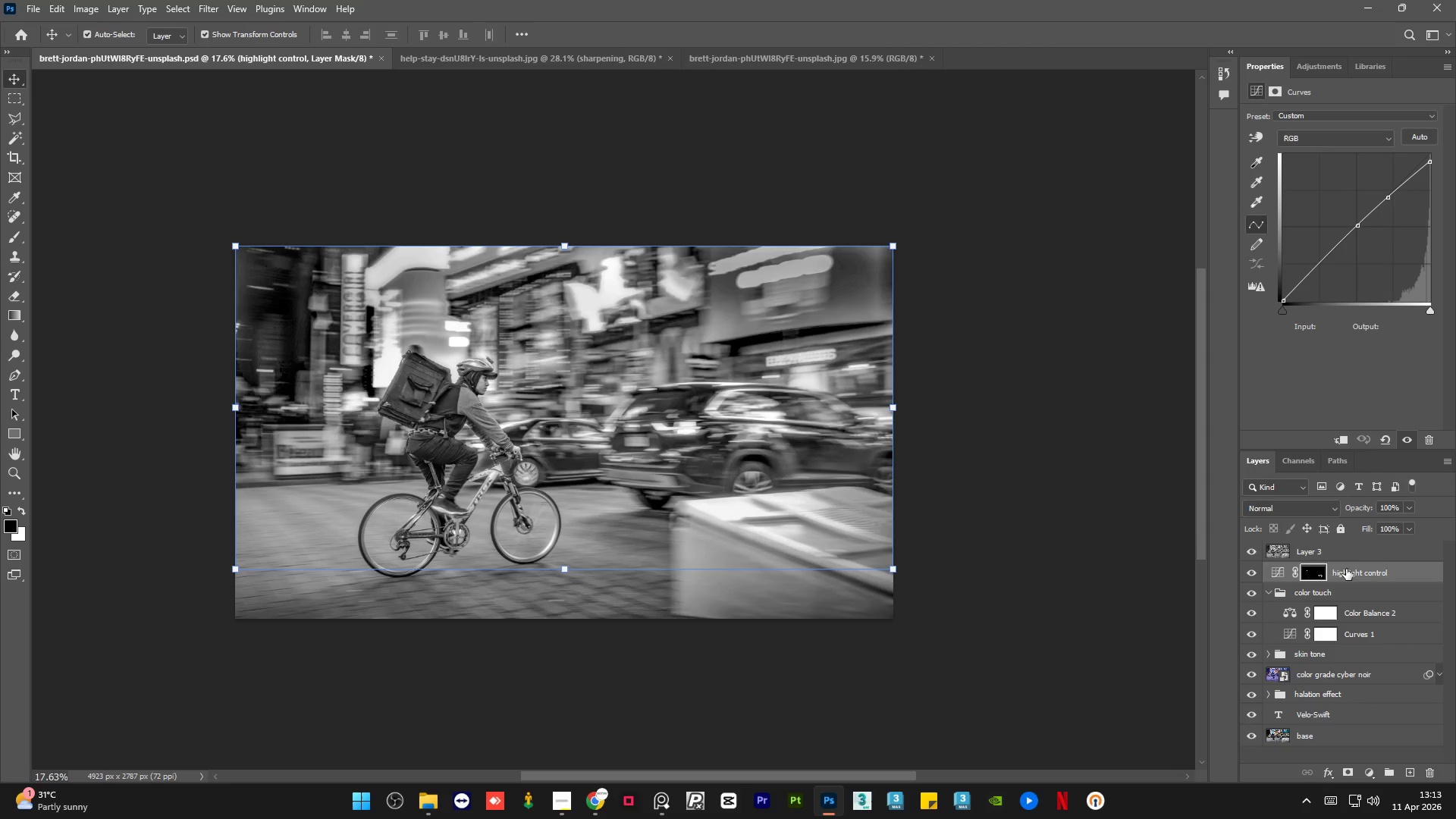 
left_click([1351, 556])
 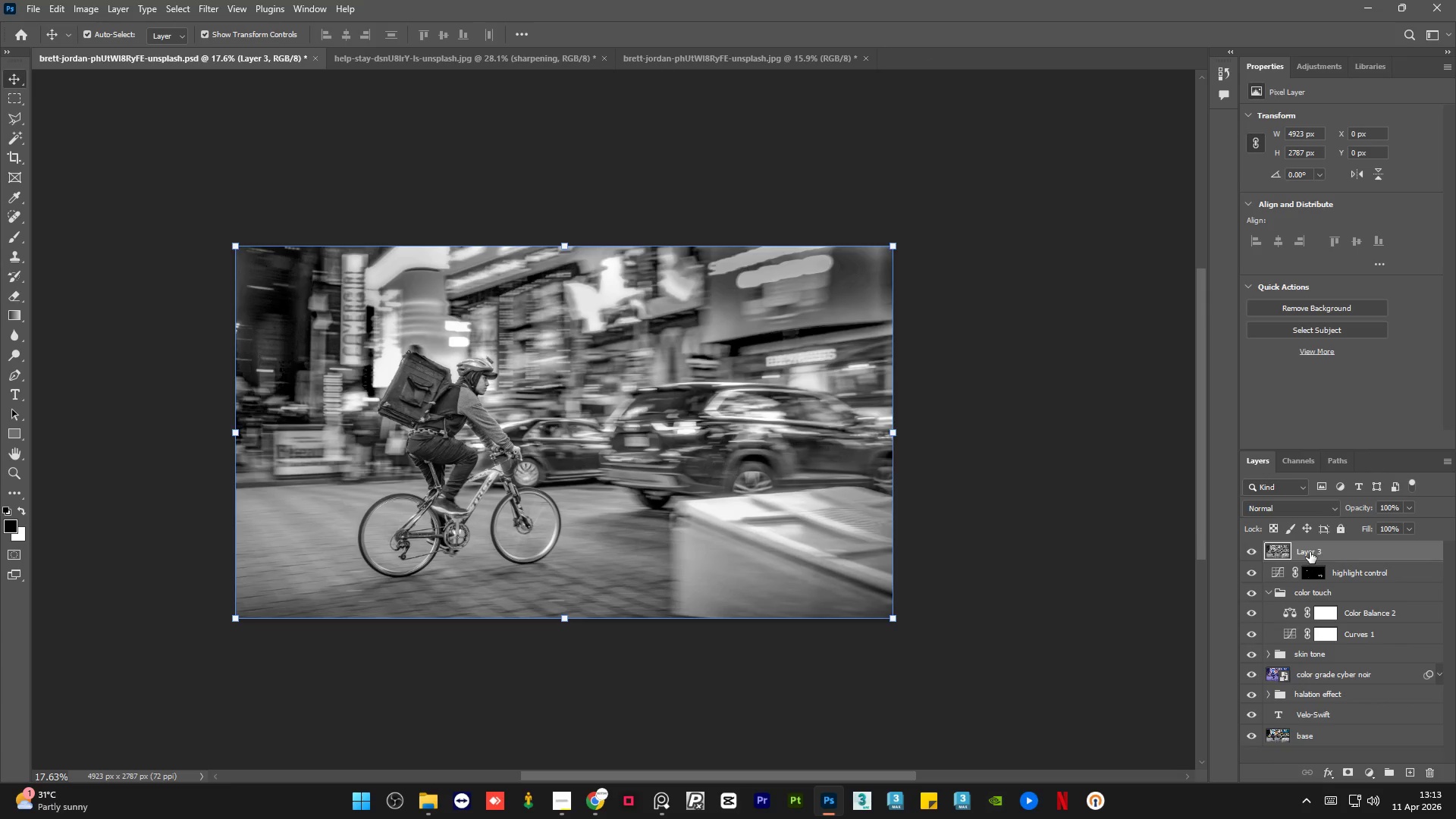 
double_click([1310, 552])
 